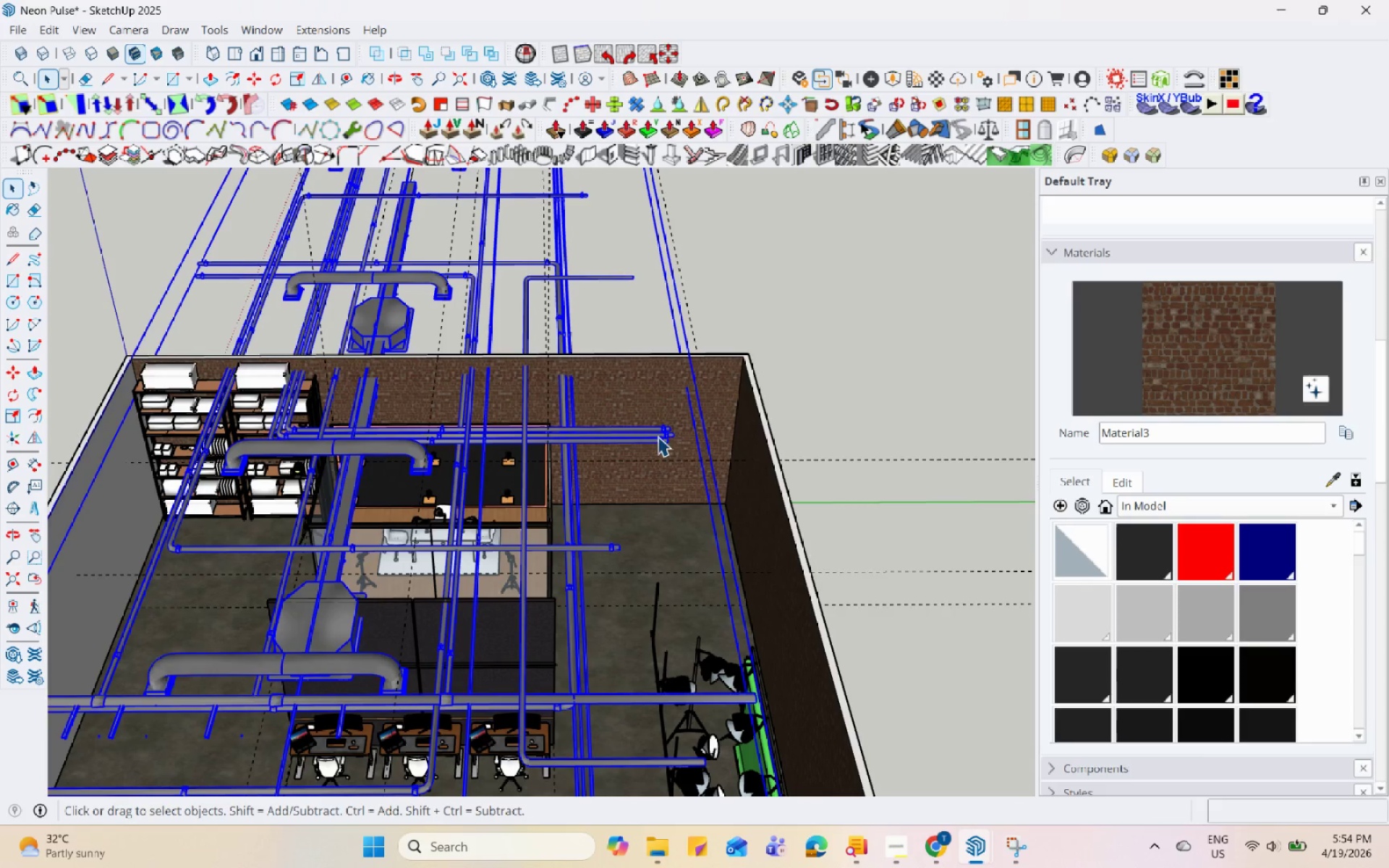 
key(S)
 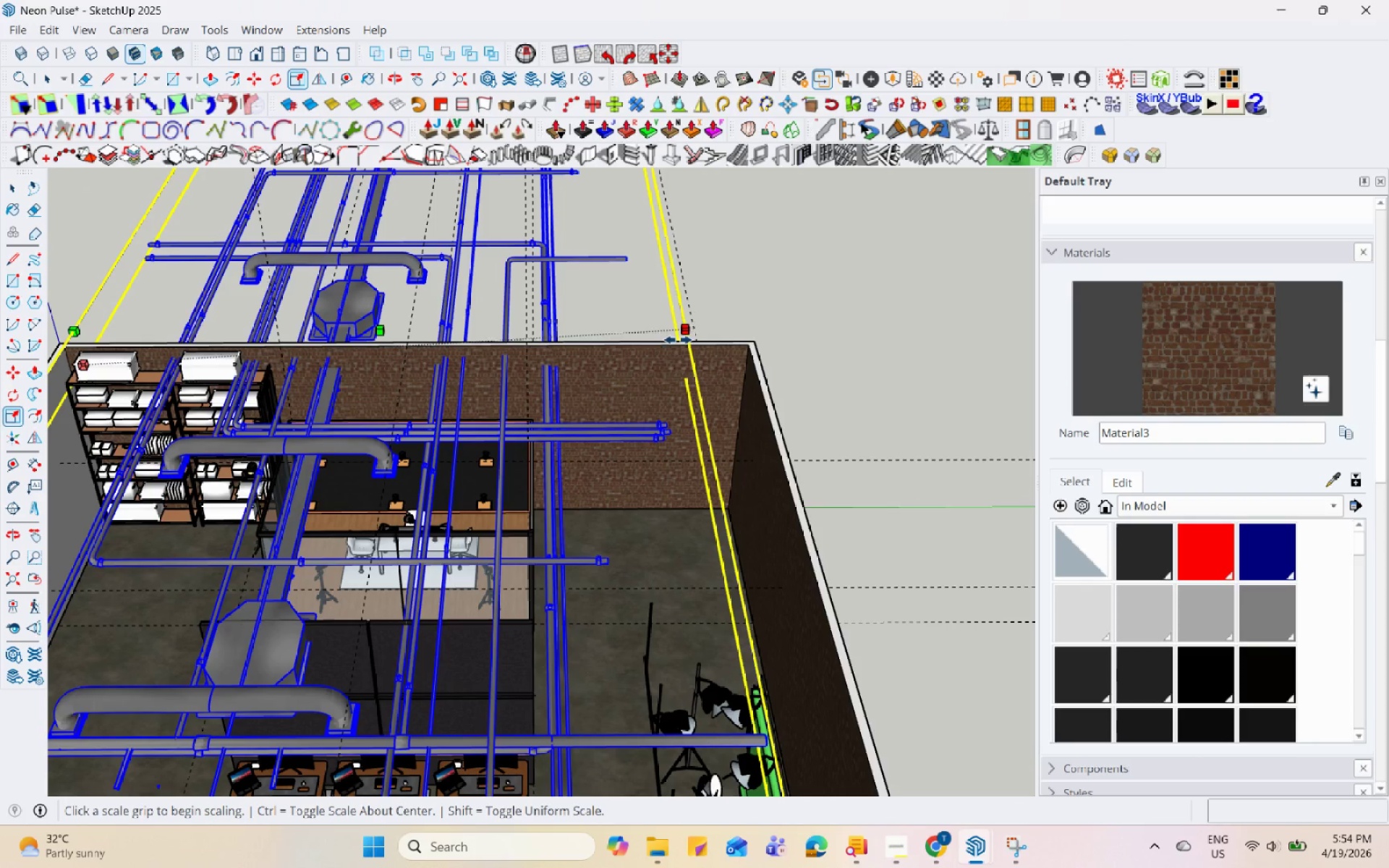 
scroll: coordinate [698, 458], scroll_direction: up, amount: 1.0
 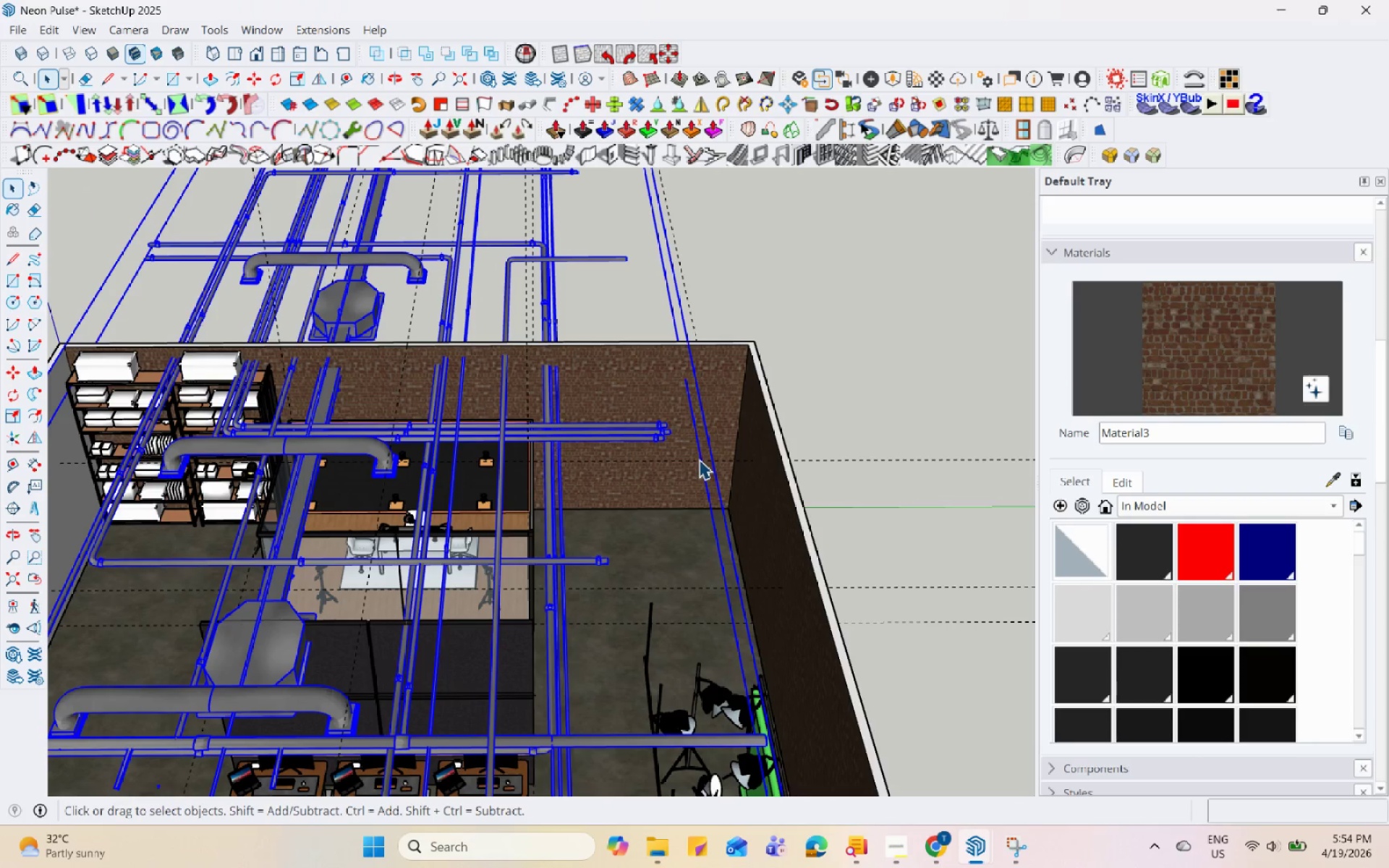 
left_click([684, 347])
 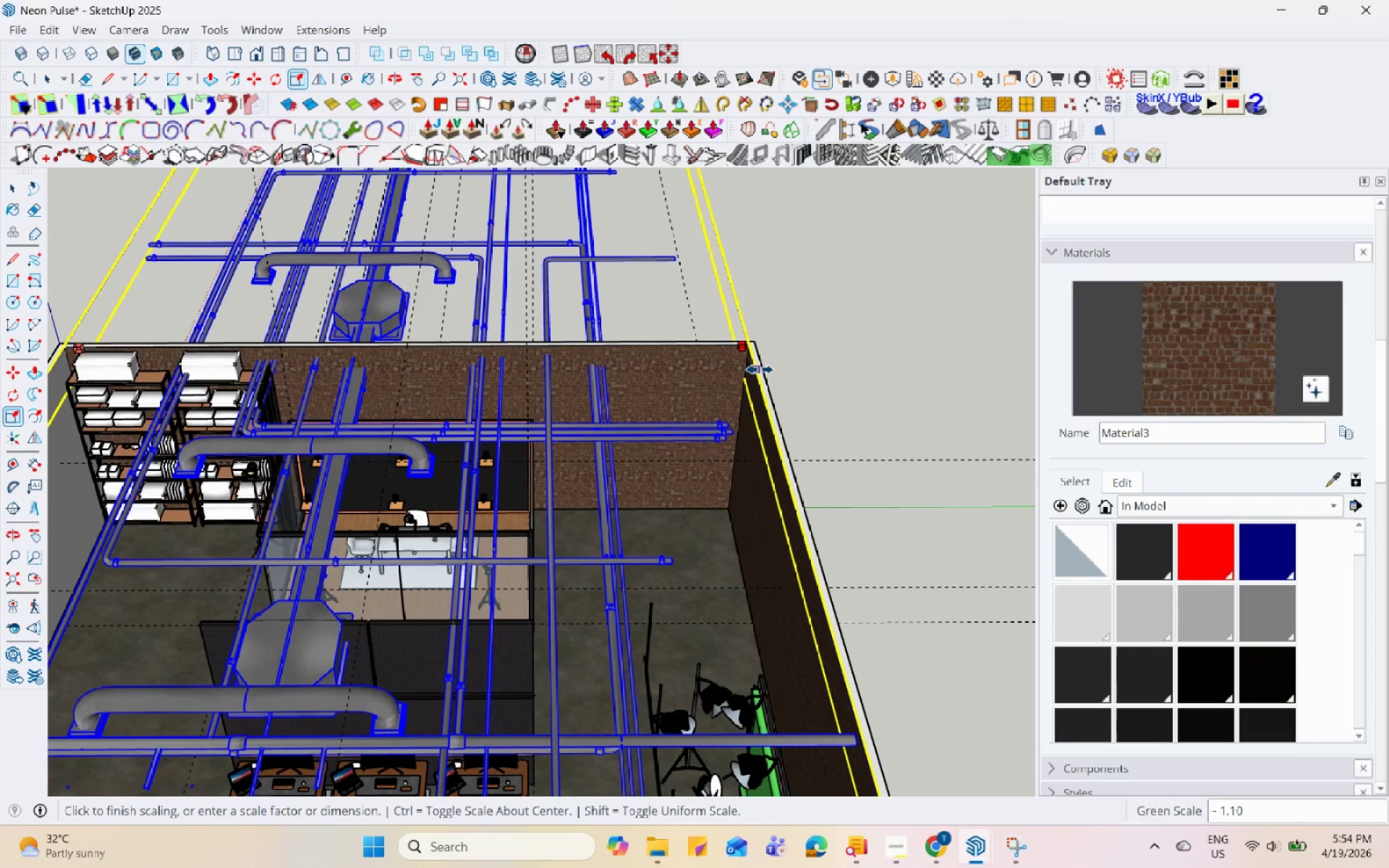 
left_click([760, 371])
 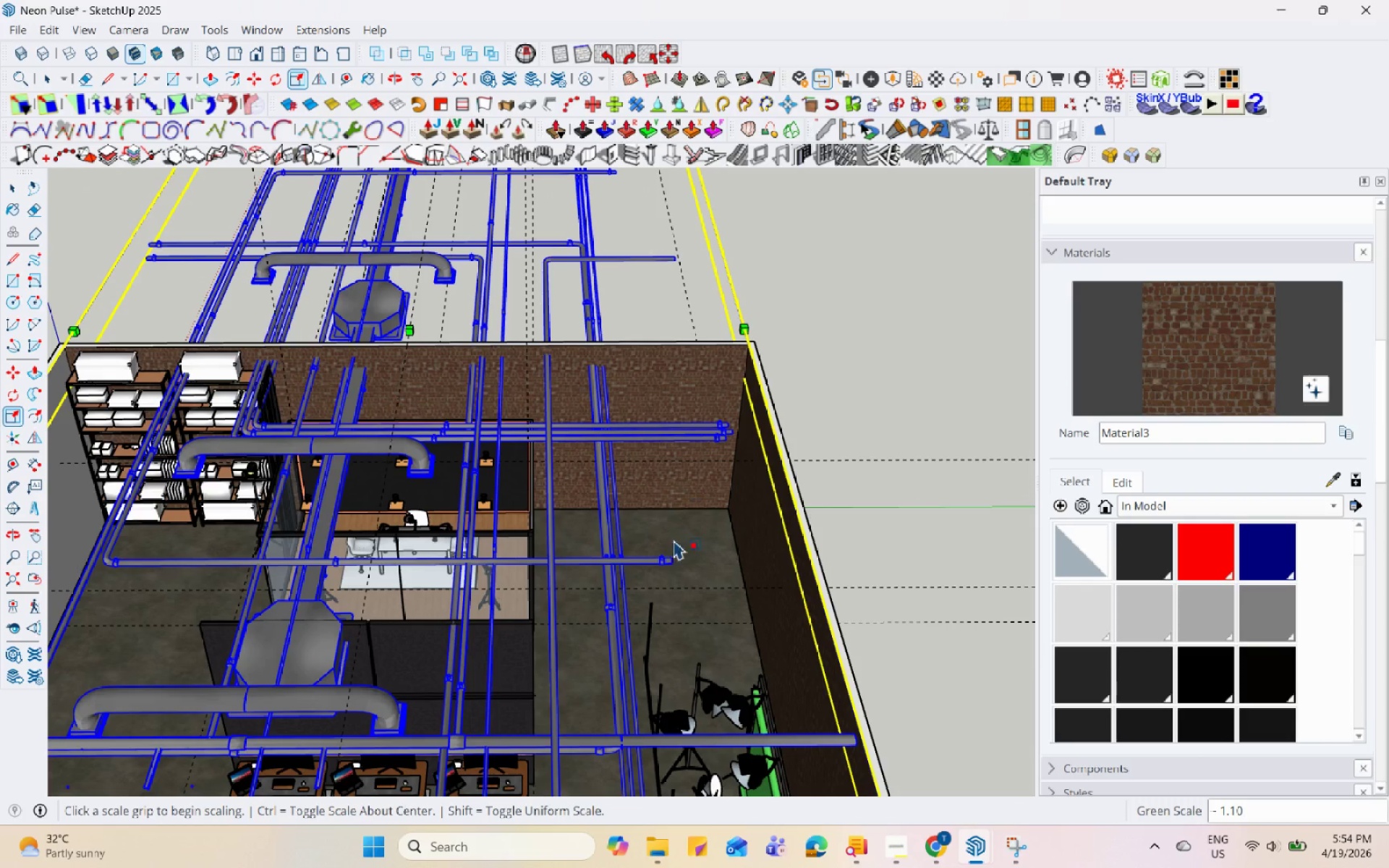 
scroll: coordinate [678, 571], scroll_direction: up, amount: 5.0
 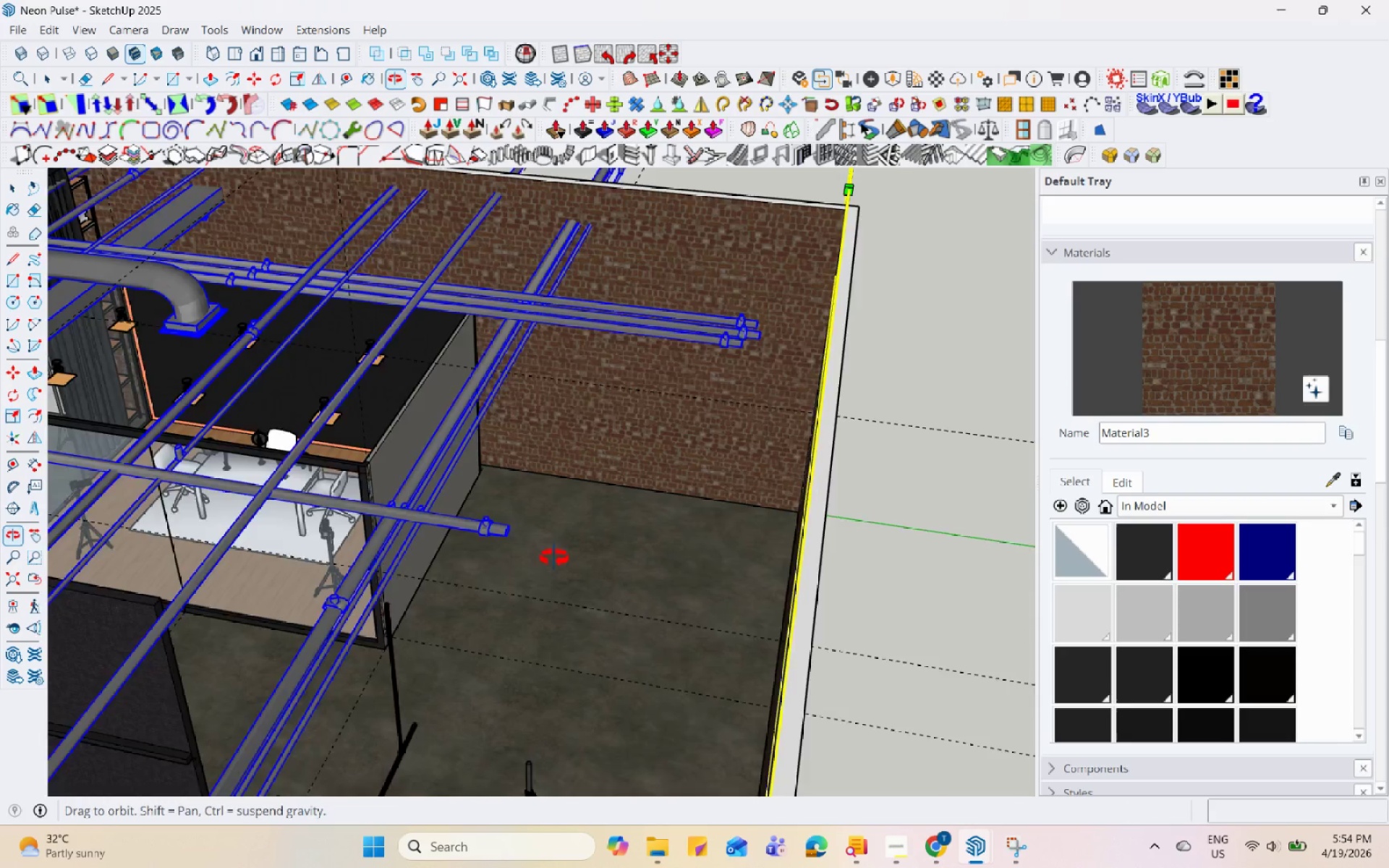 
key(Space)
 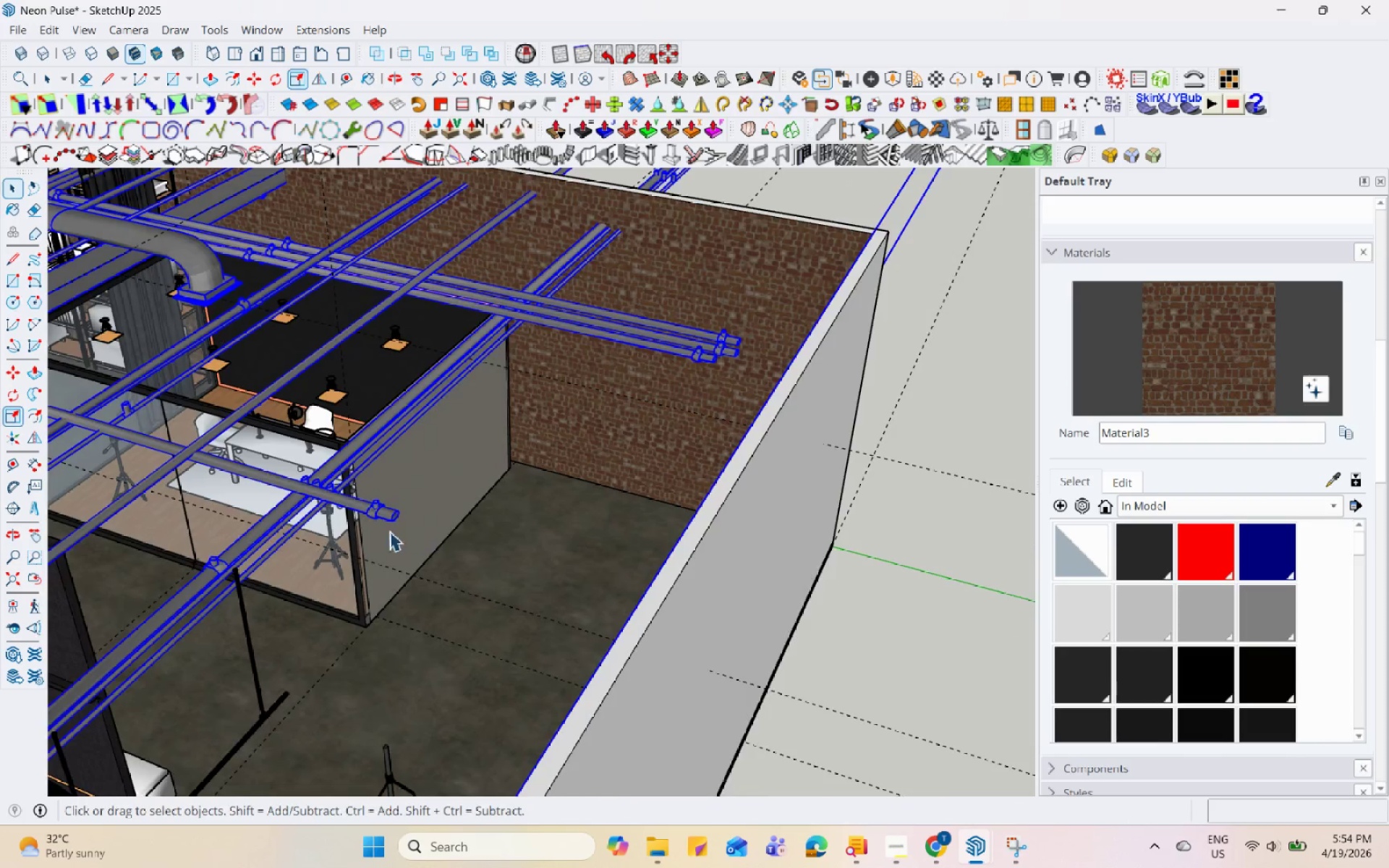 
double_click([424, 498])
 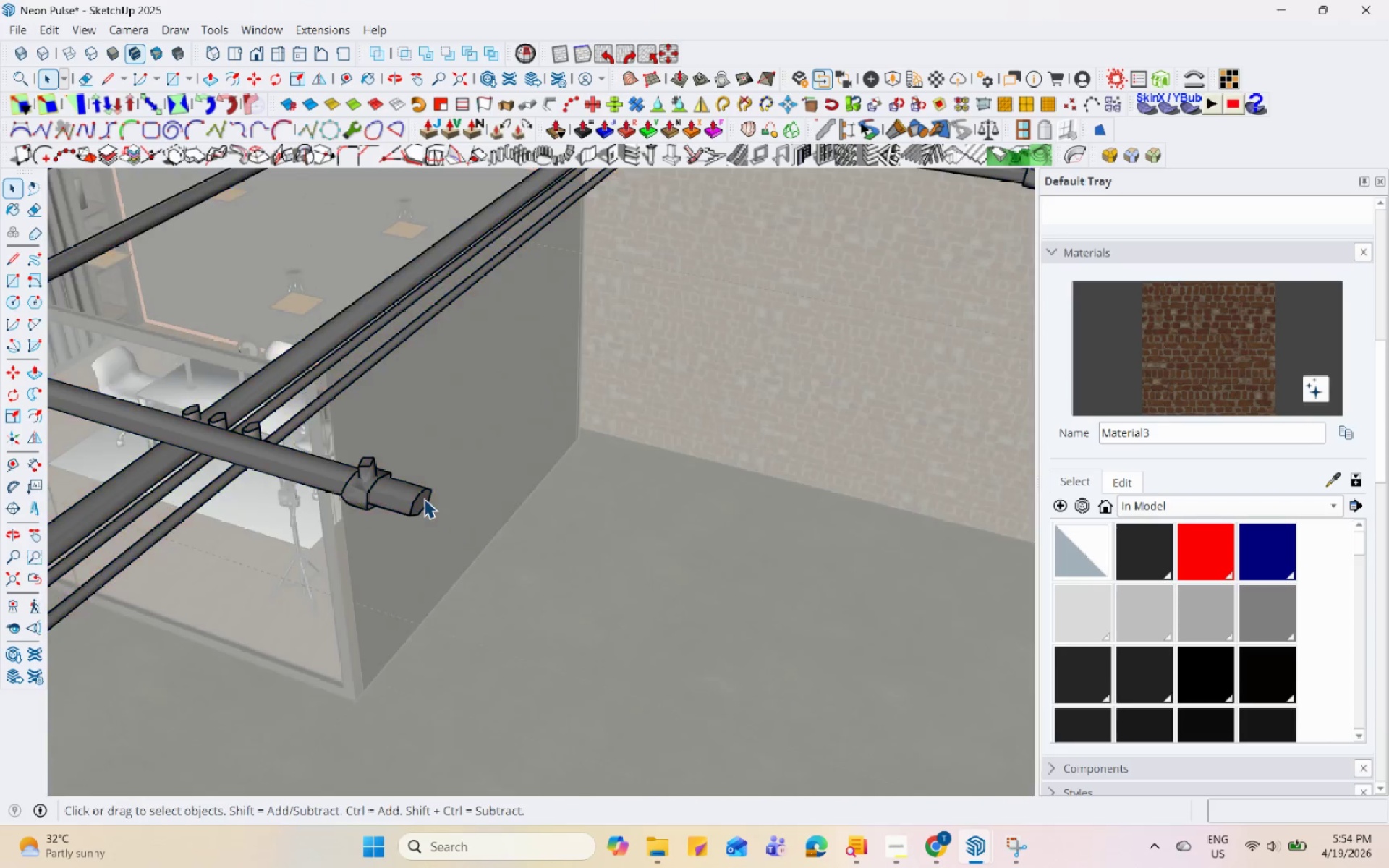 
scroll: coordinate [399, 506], scroll_direction: up, amount: 7.0
 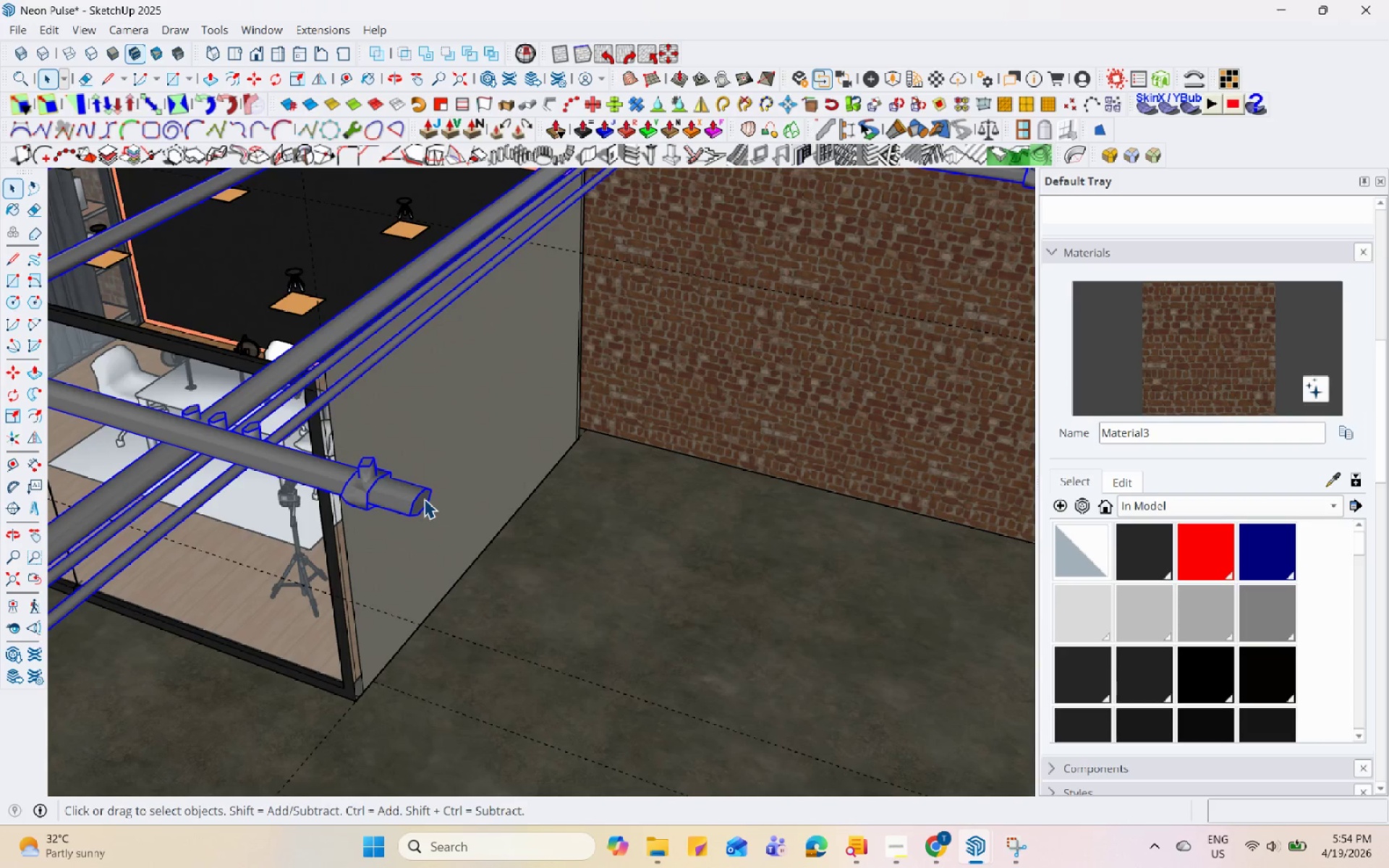 
triple_click([424, 498])
 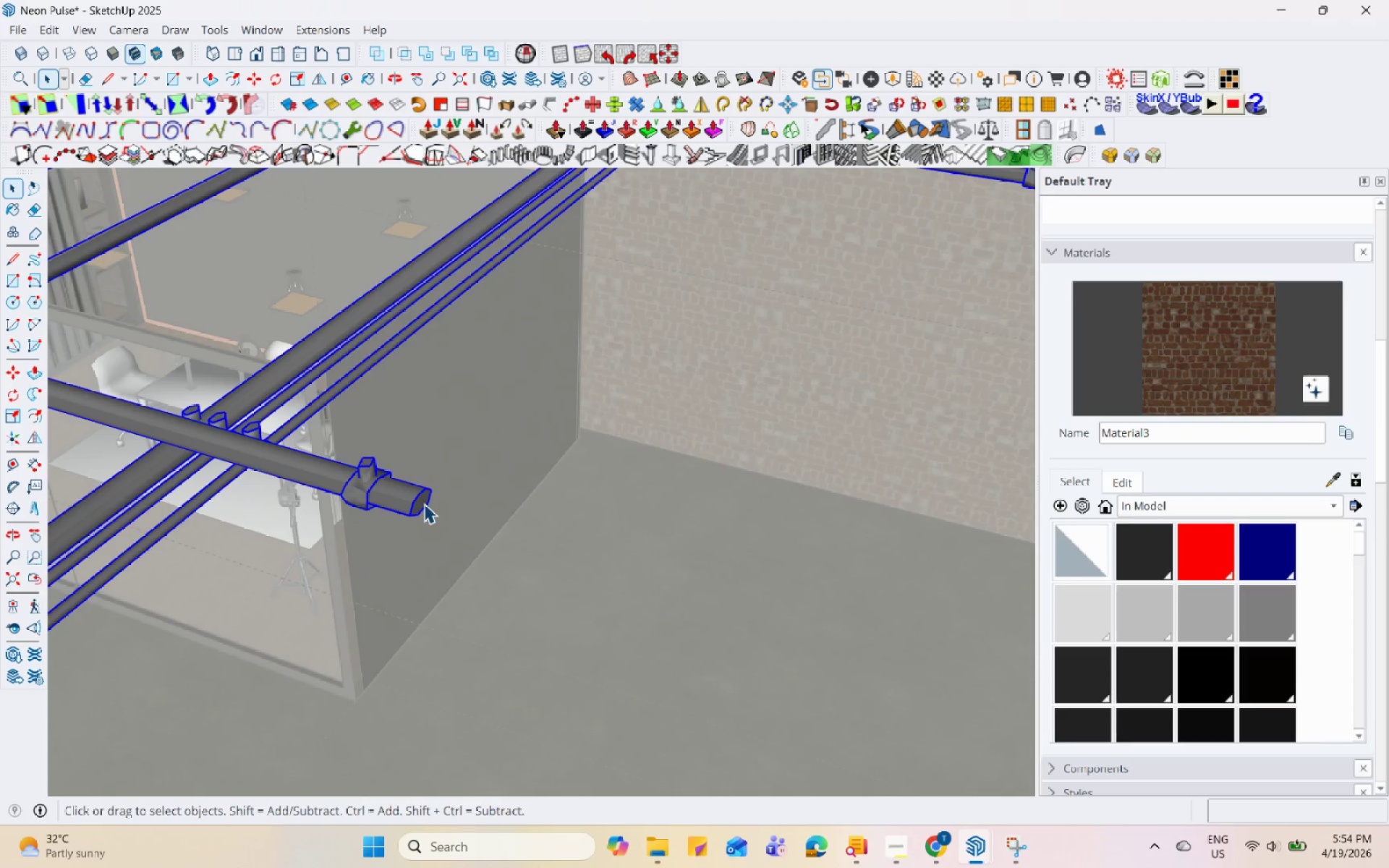 
triple_click([424, 503])
 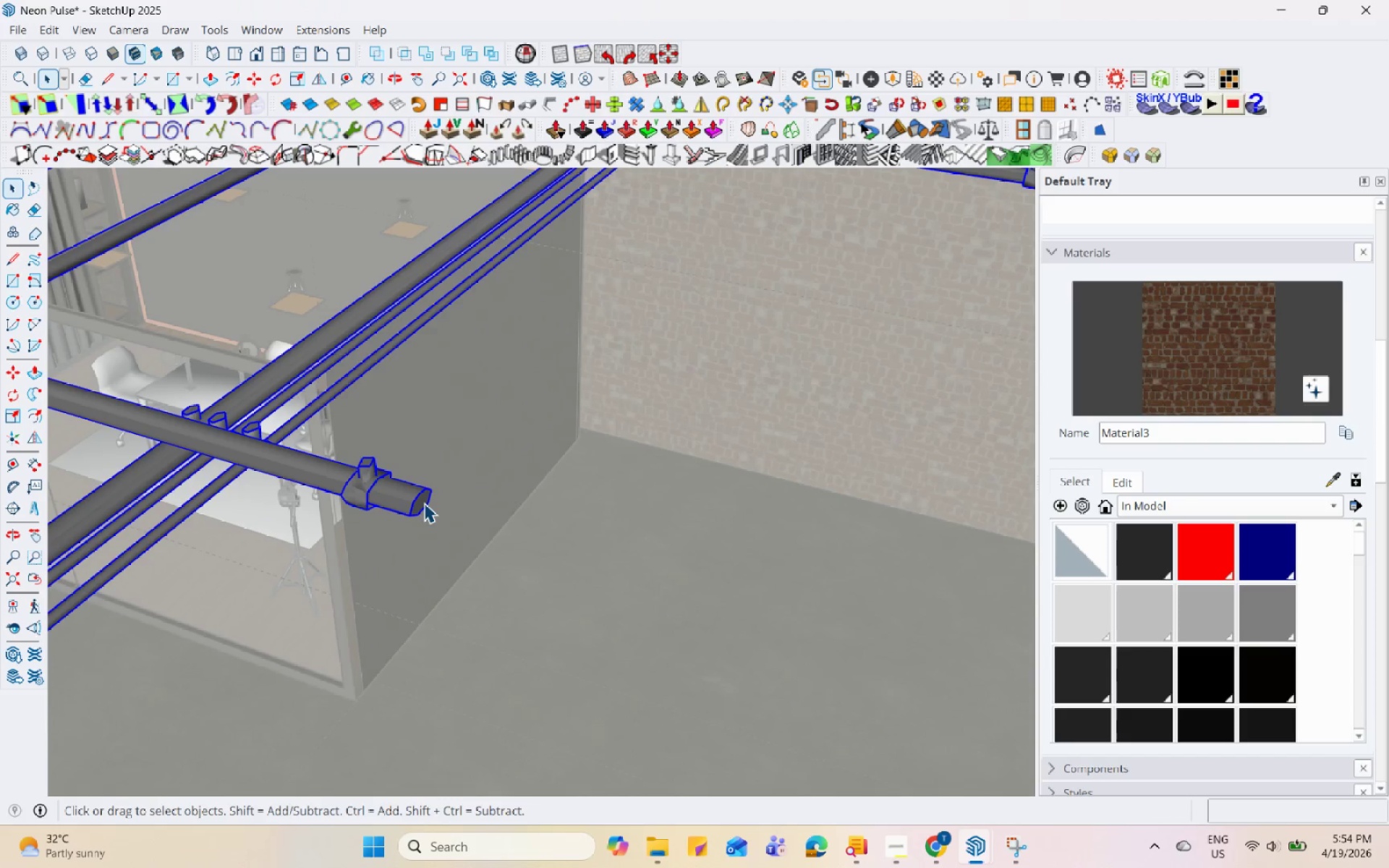 
triple_click([424, 503])
 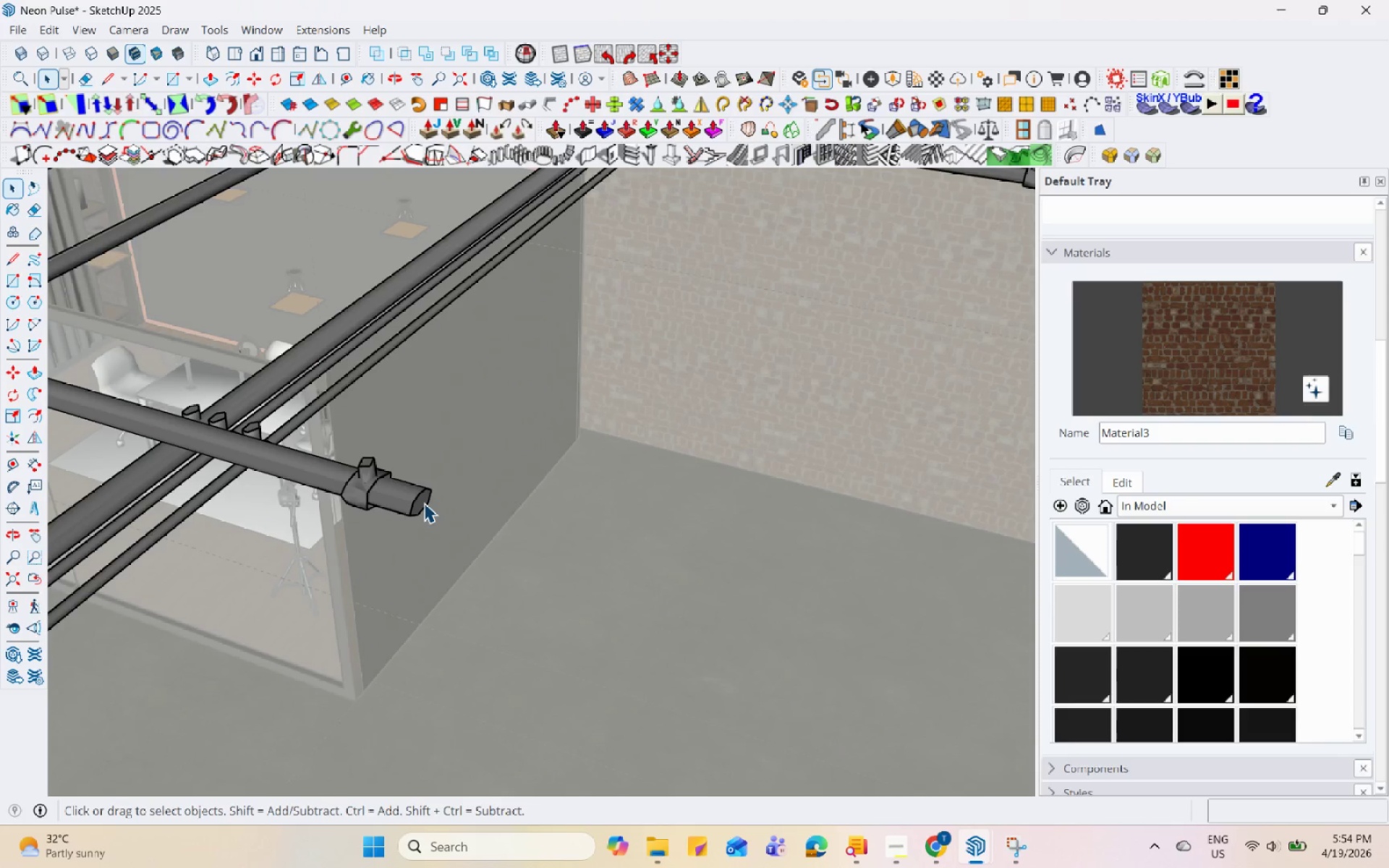 
triple_click([424, 503])
 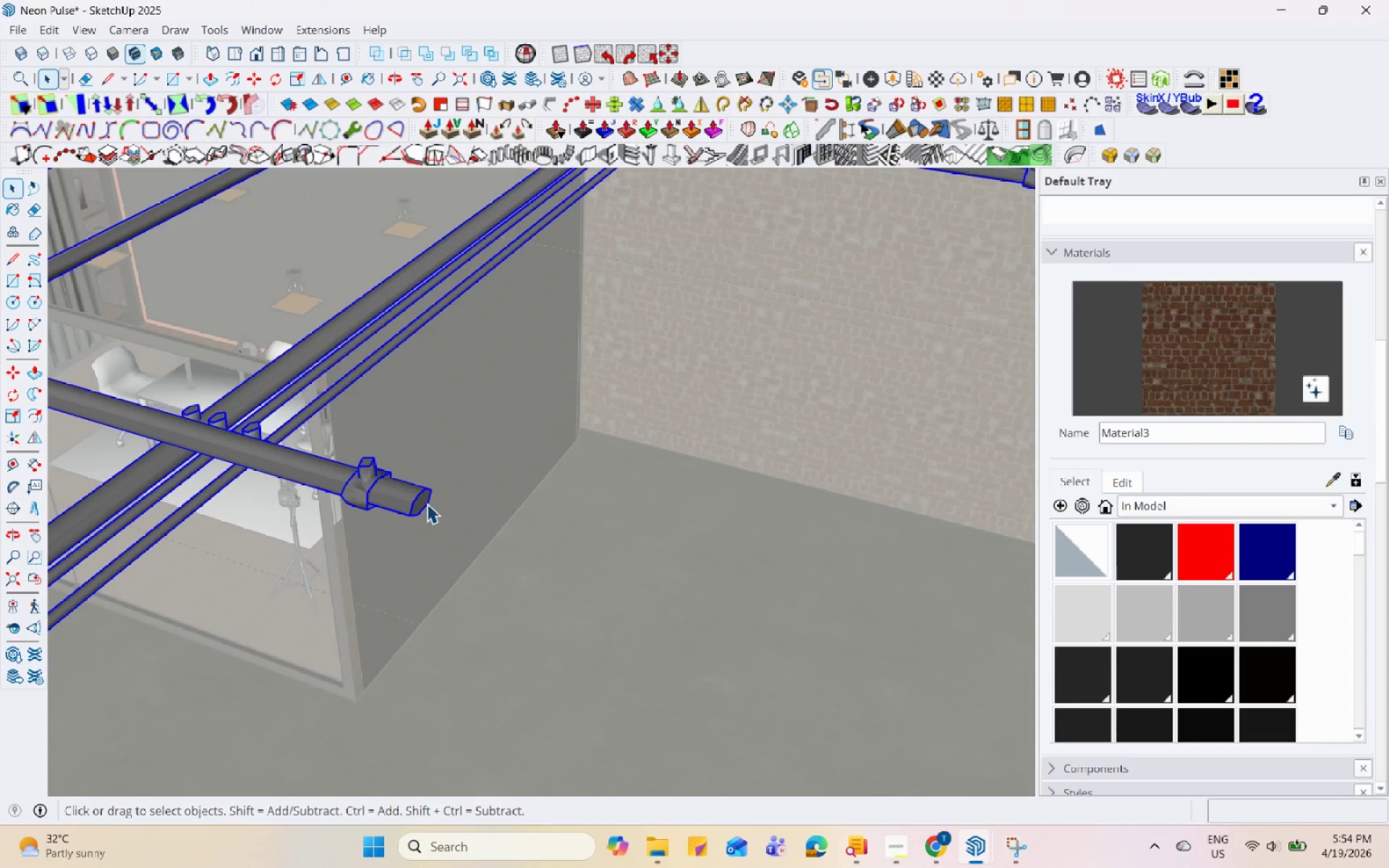 
triple_click([422, 501])
 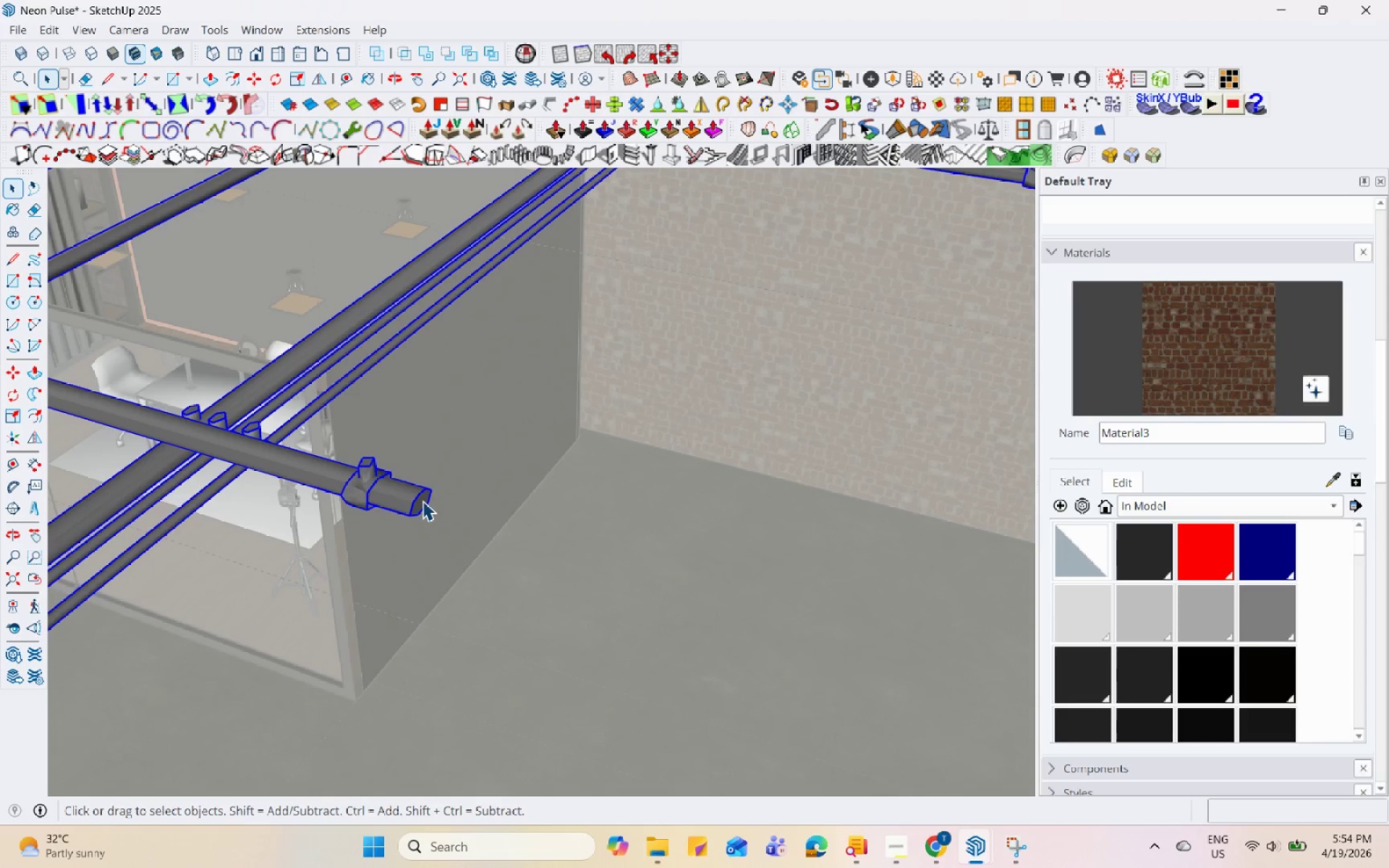 
triple_click([422, 501])
 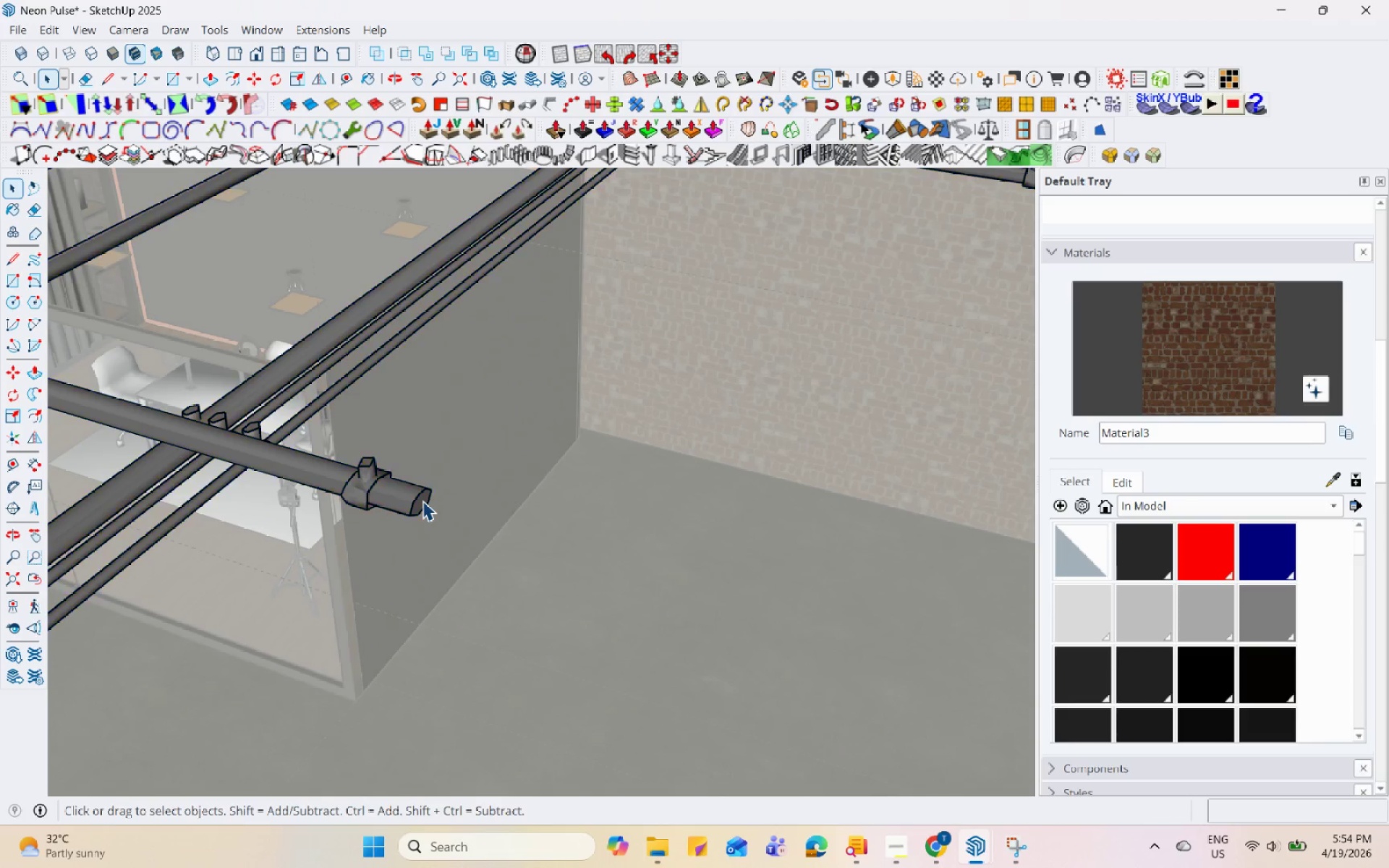 
triple_click([422, 501])
 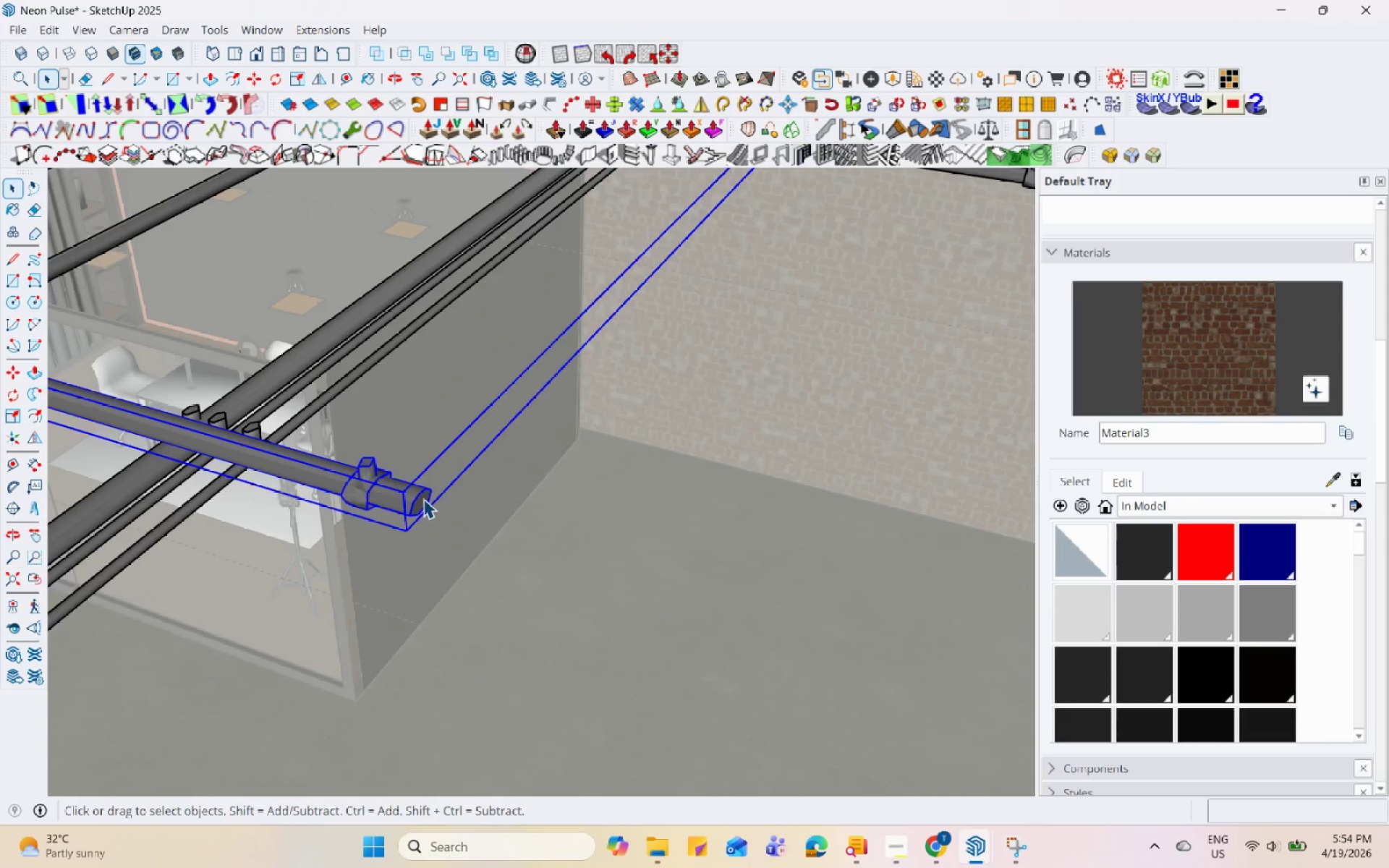 
triple_click([423, 498])
 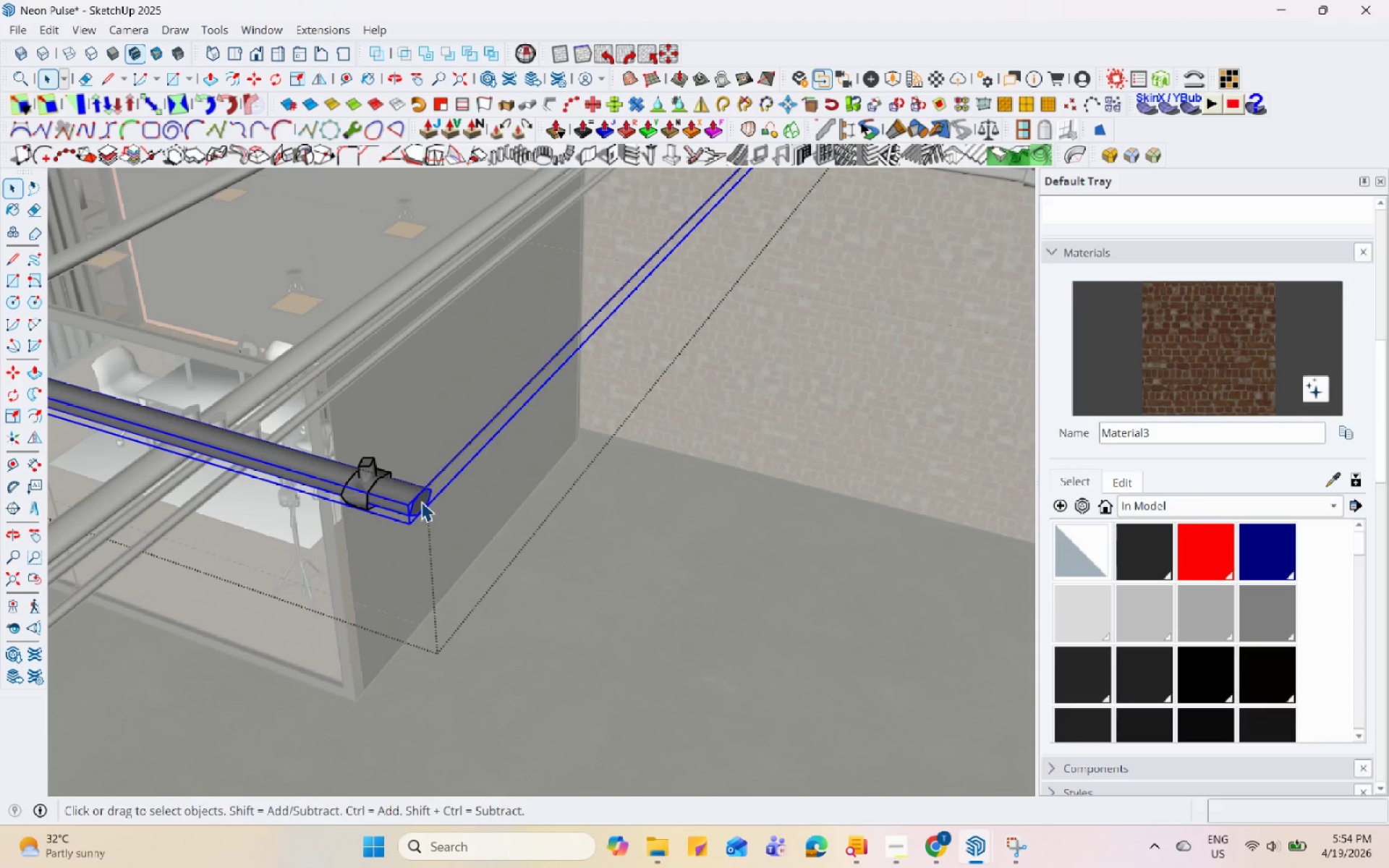 
triple_click([422, 501])
 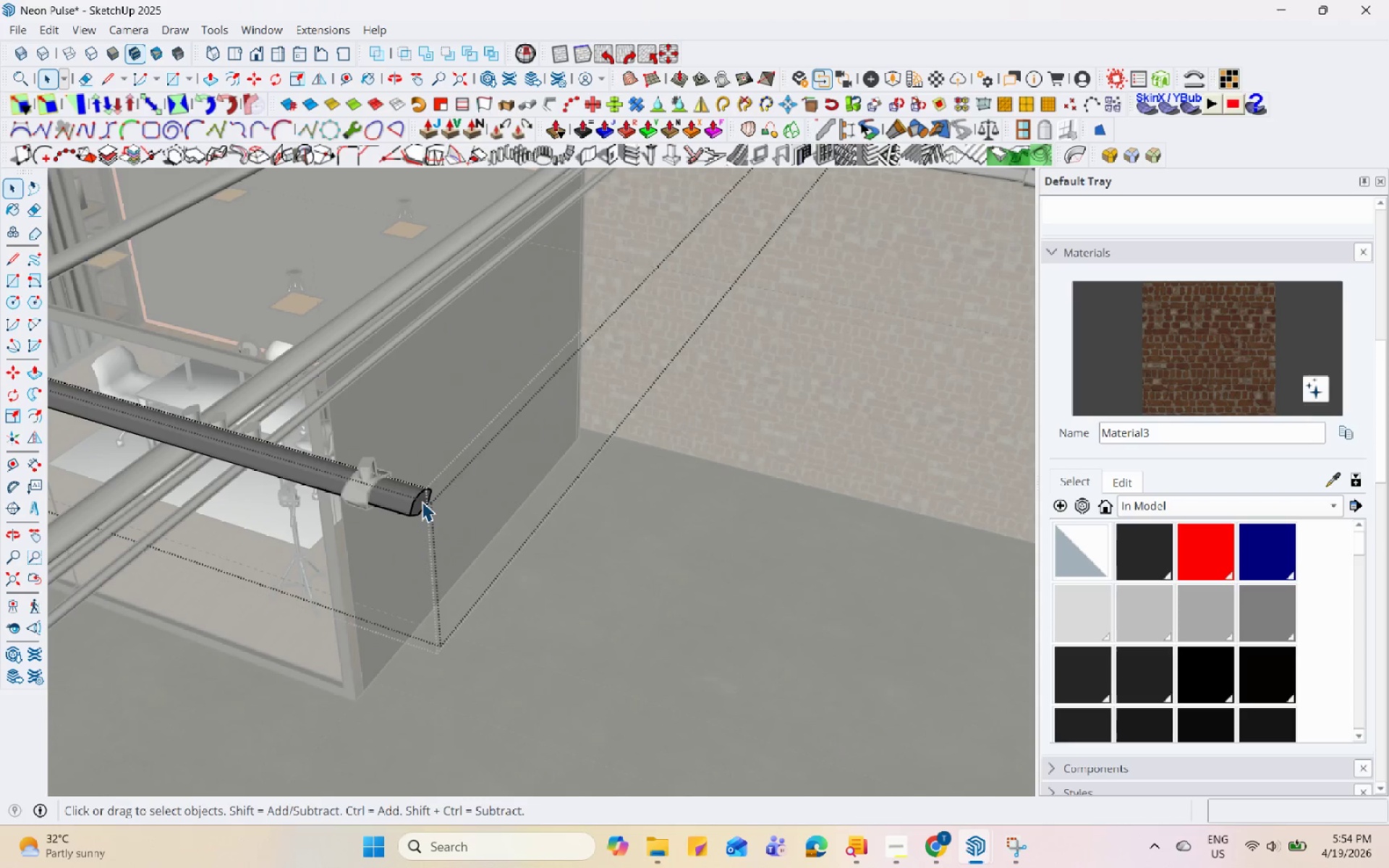 
triple_click([422, 501])
 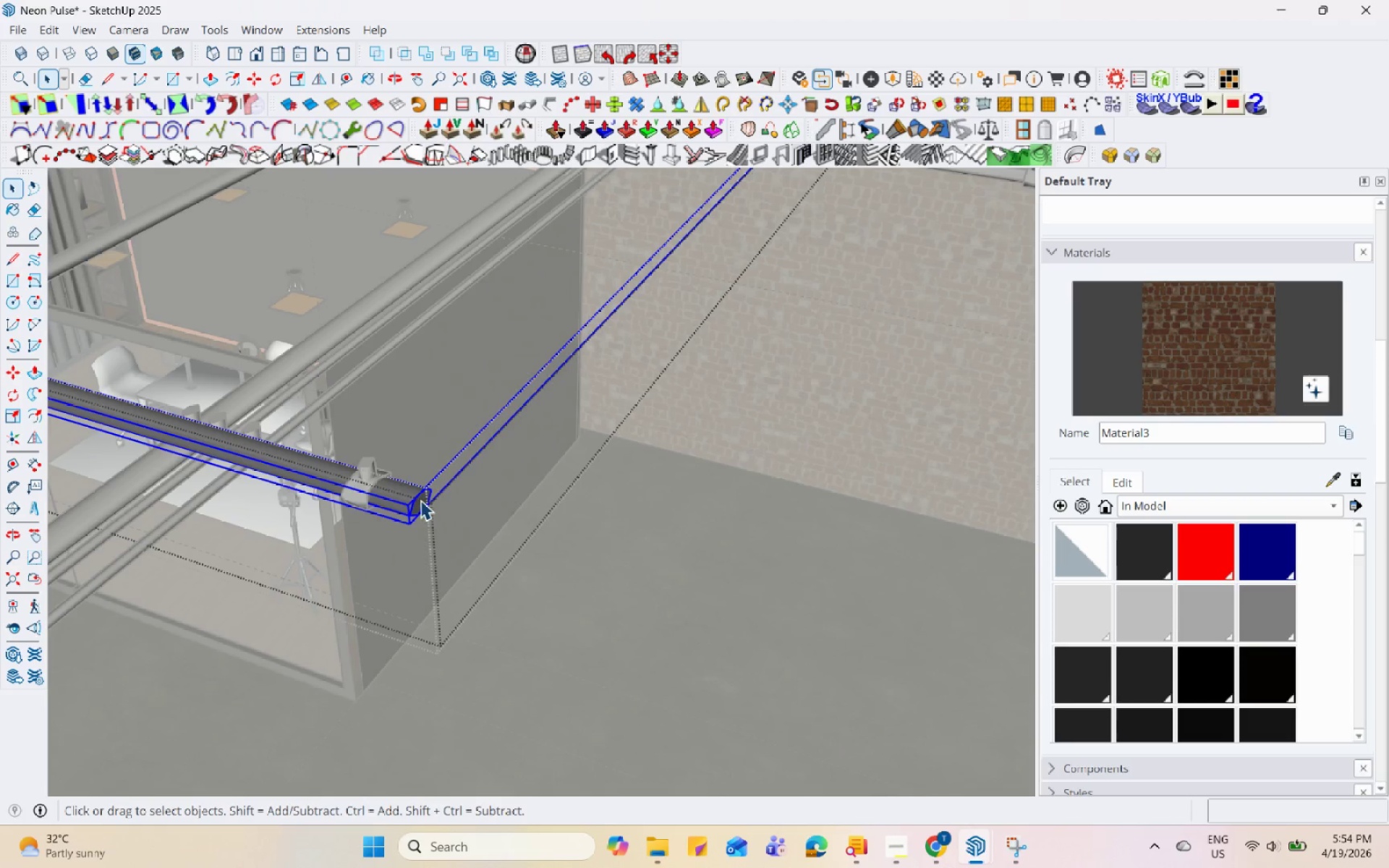 
triple_click([416, 502])
 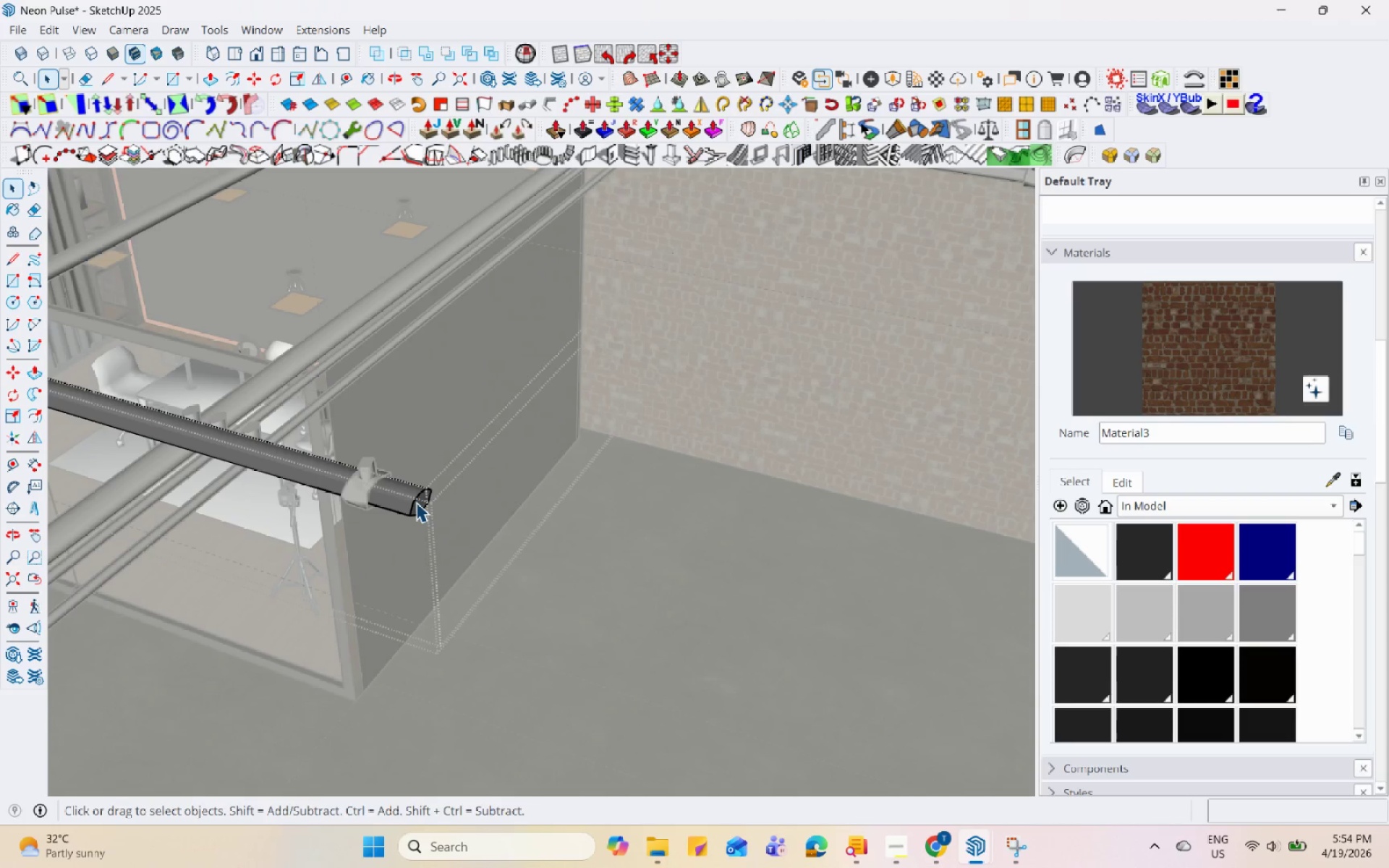 
triple_click([416, 502])
 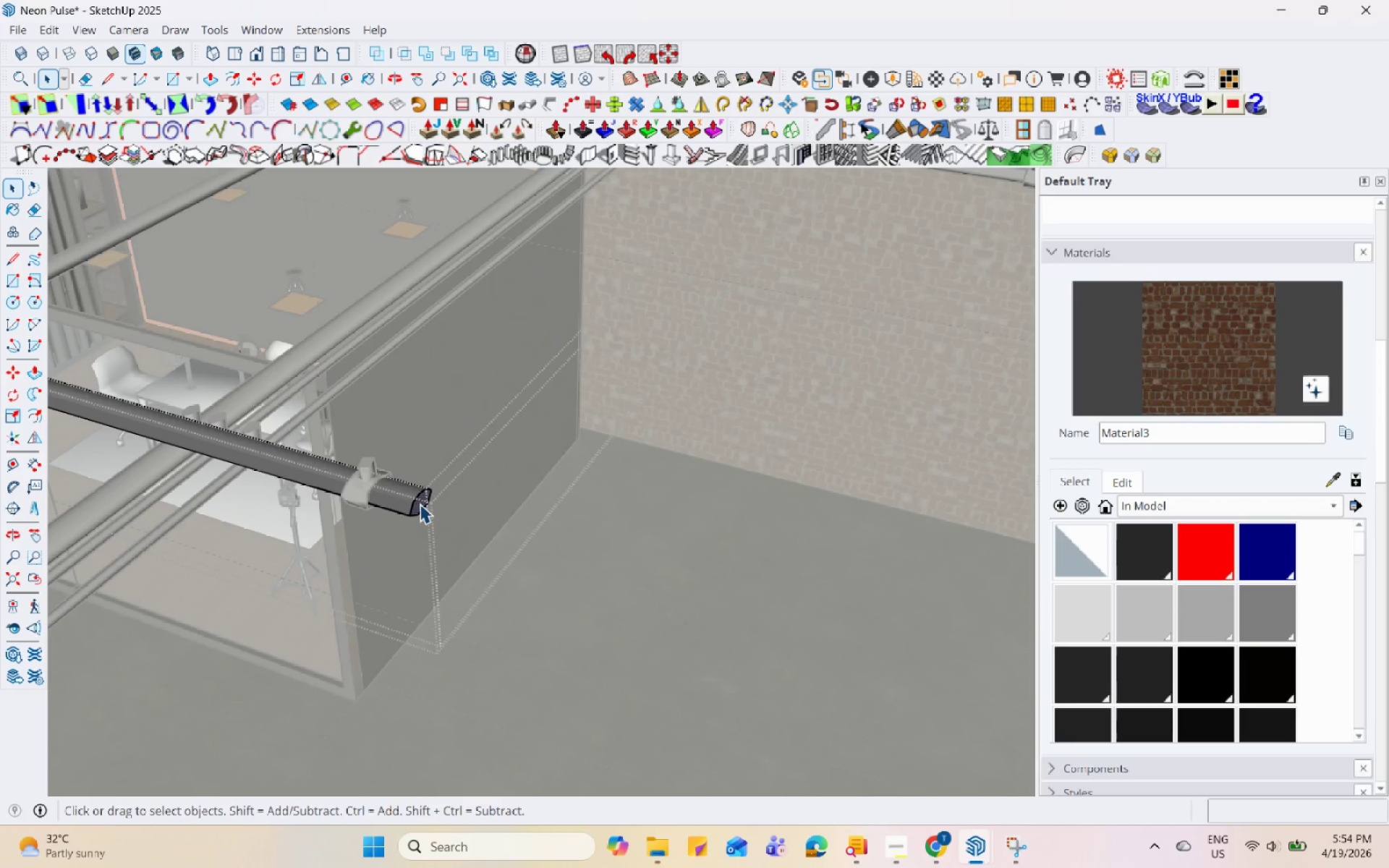 
key(P)
 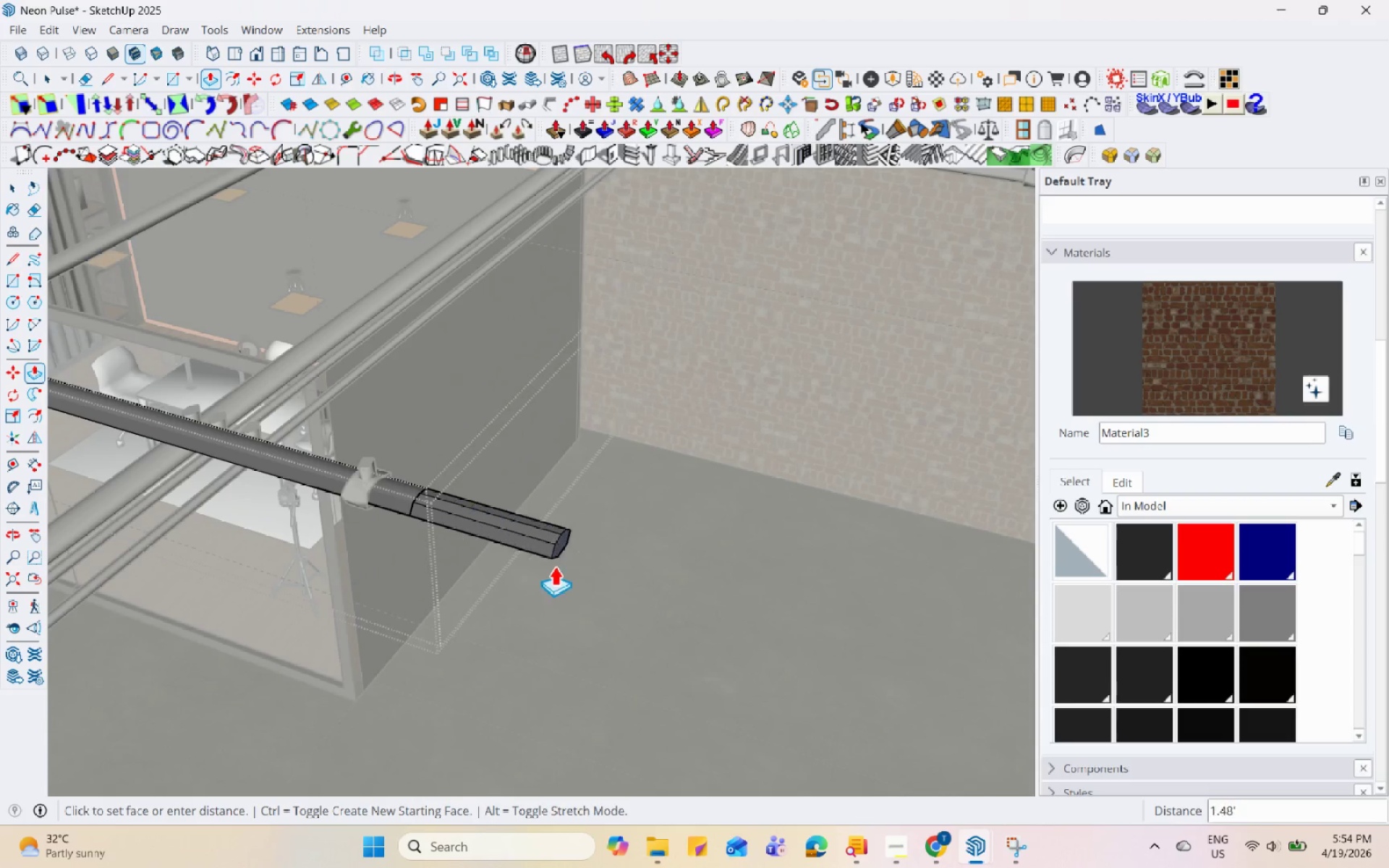 
left_click([420, 503])
 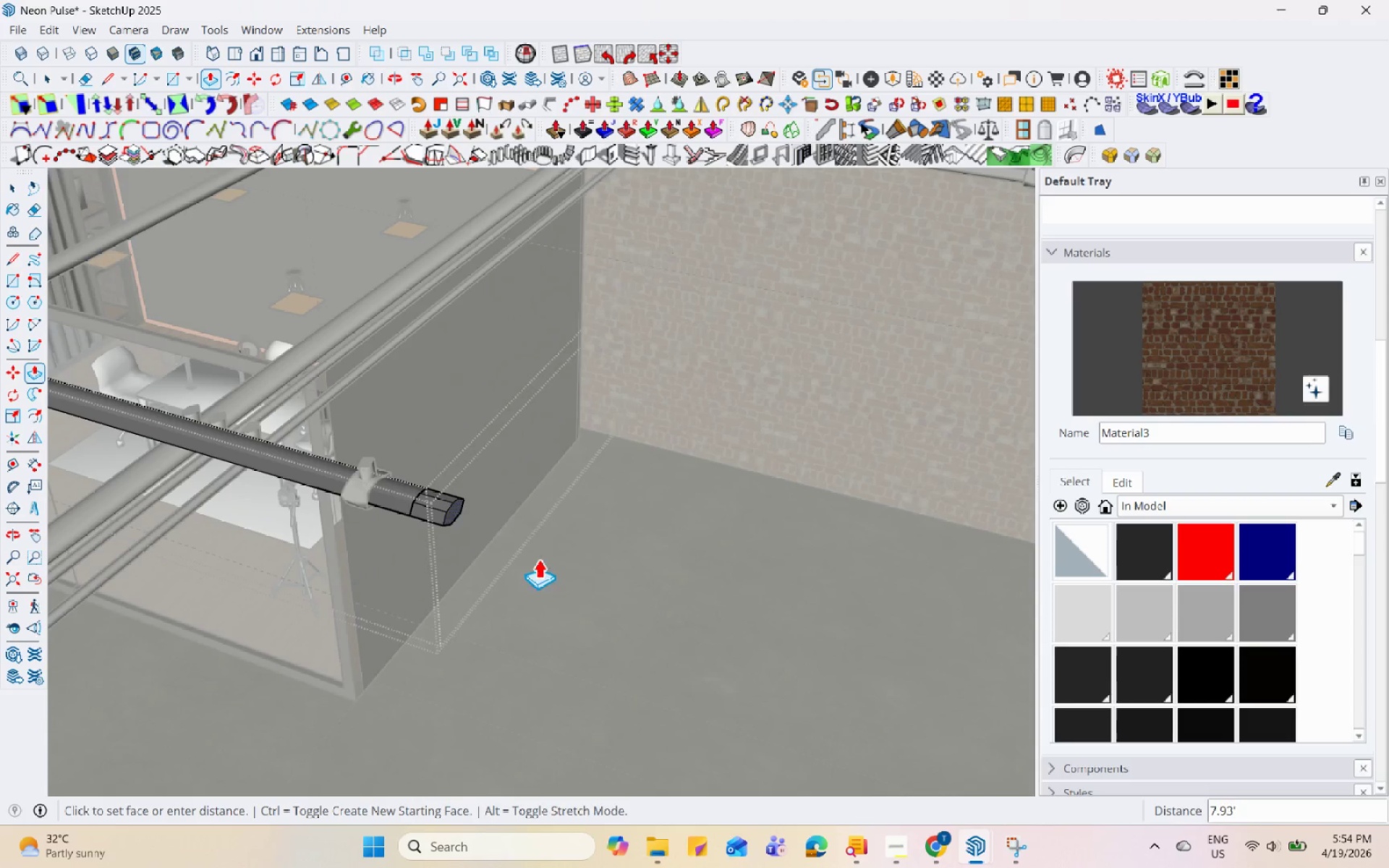 
scroll: coordinate [706, 592], scroll_direction: down, amount: 6.0
 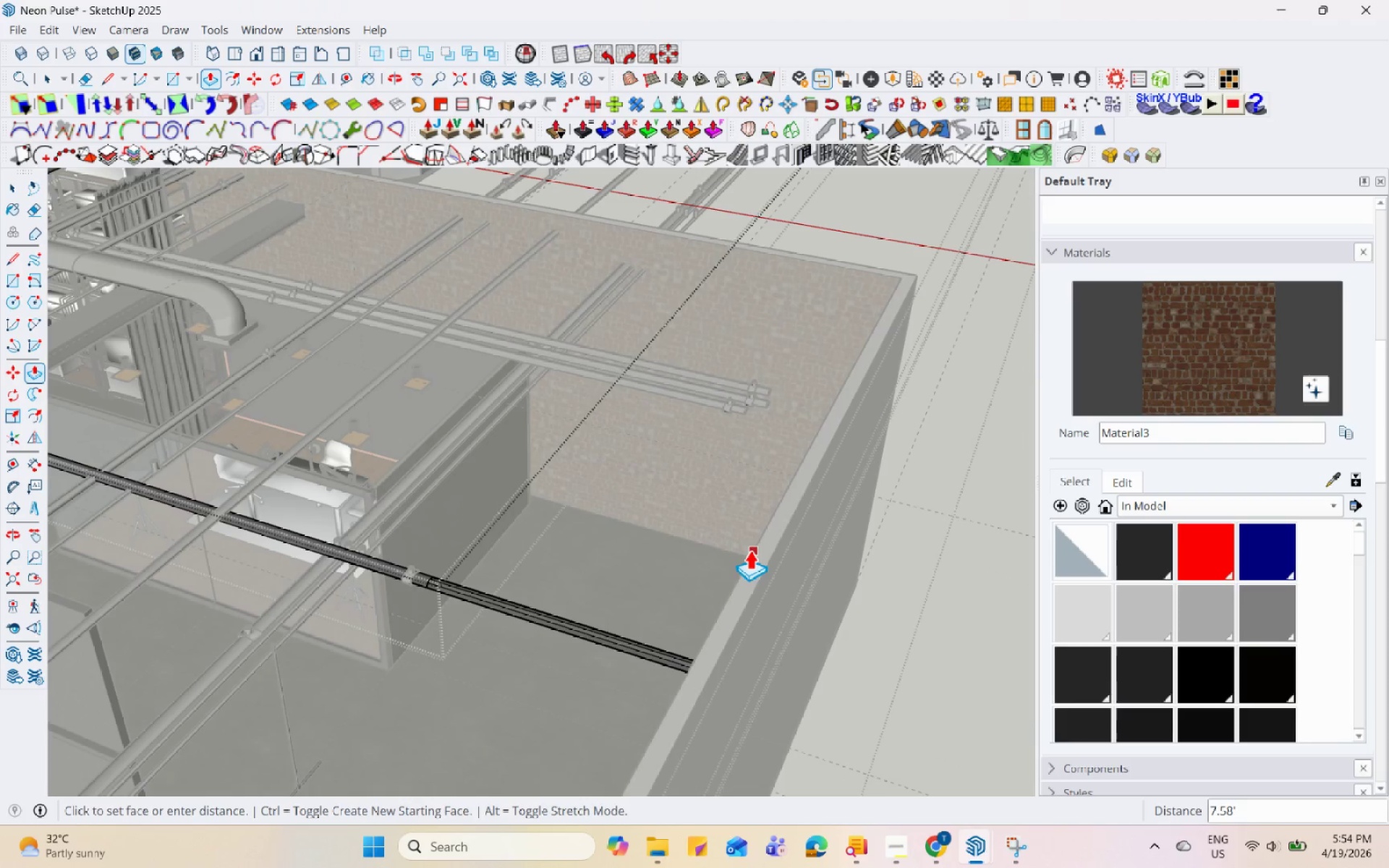 
left_click([751, 550])
 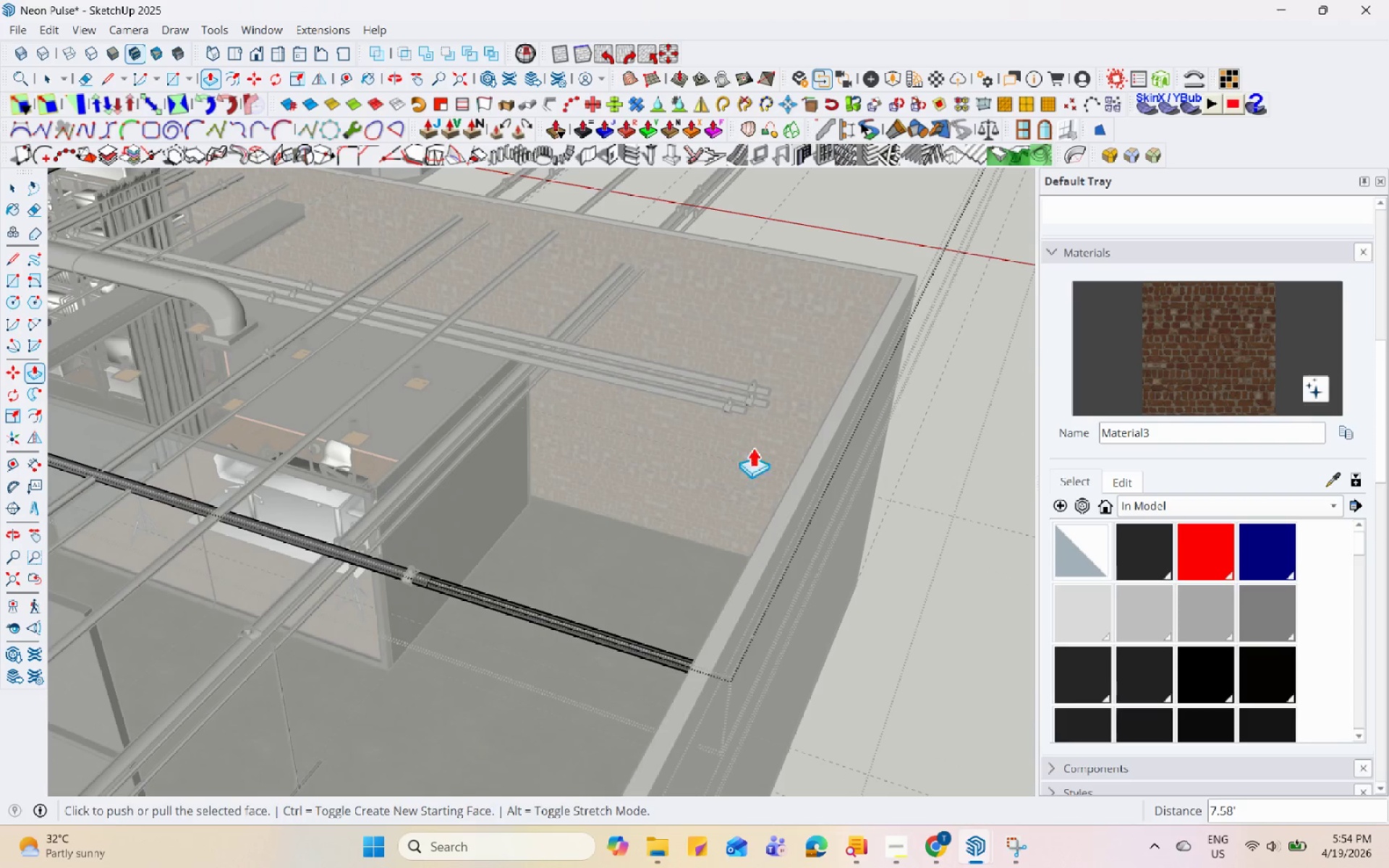 
key(Space)
 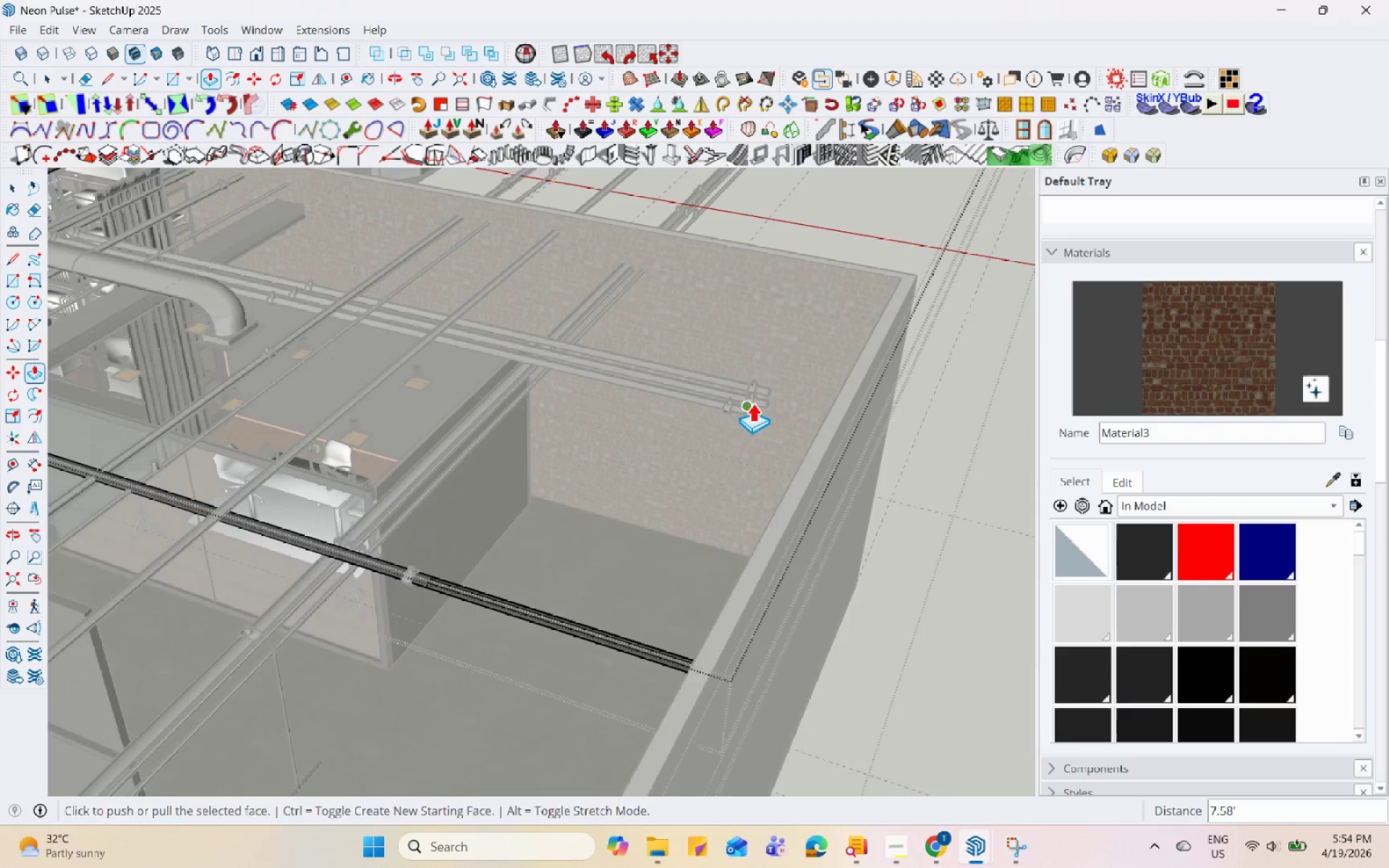 
key(Escape)
 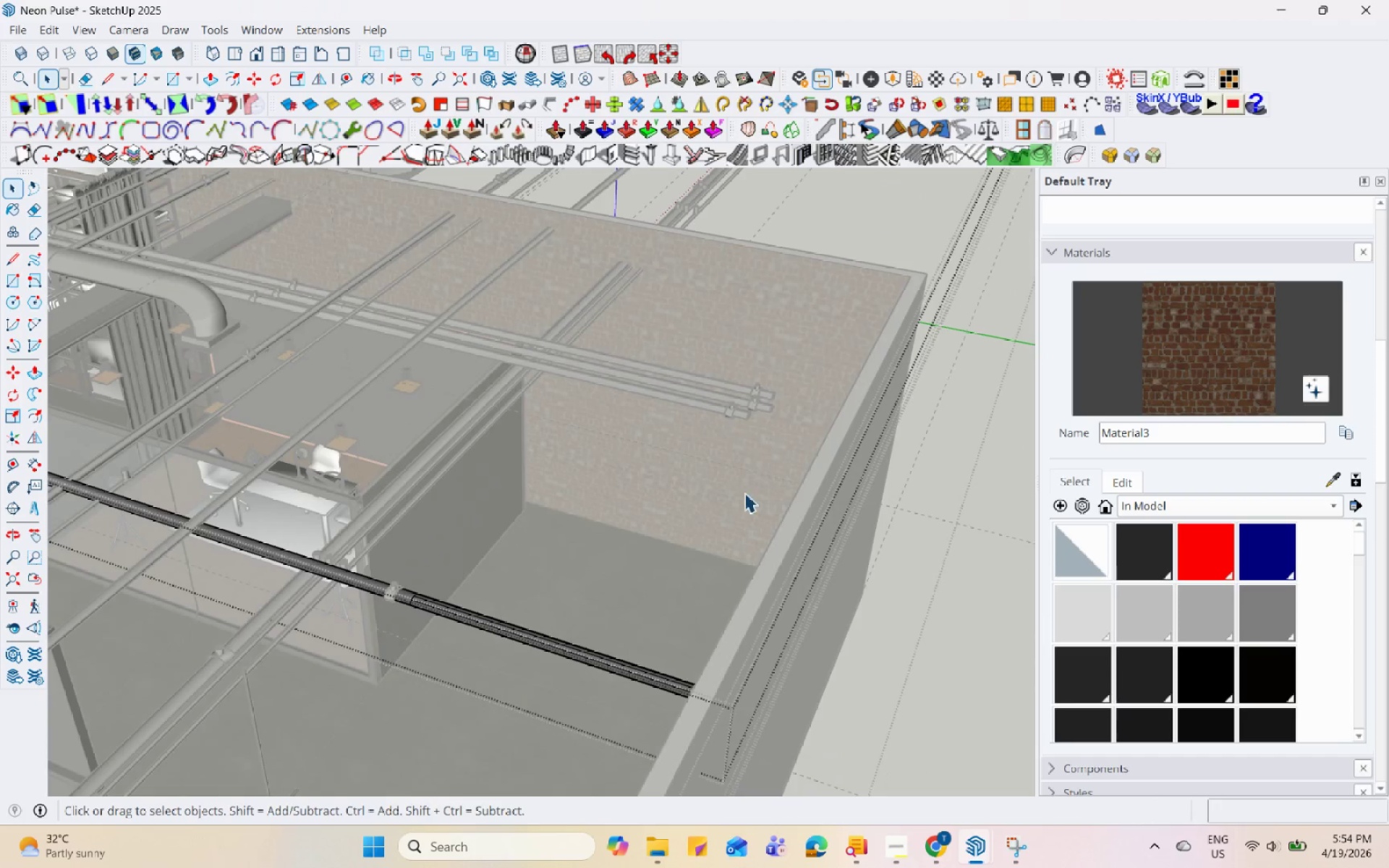 
key(Escape)
 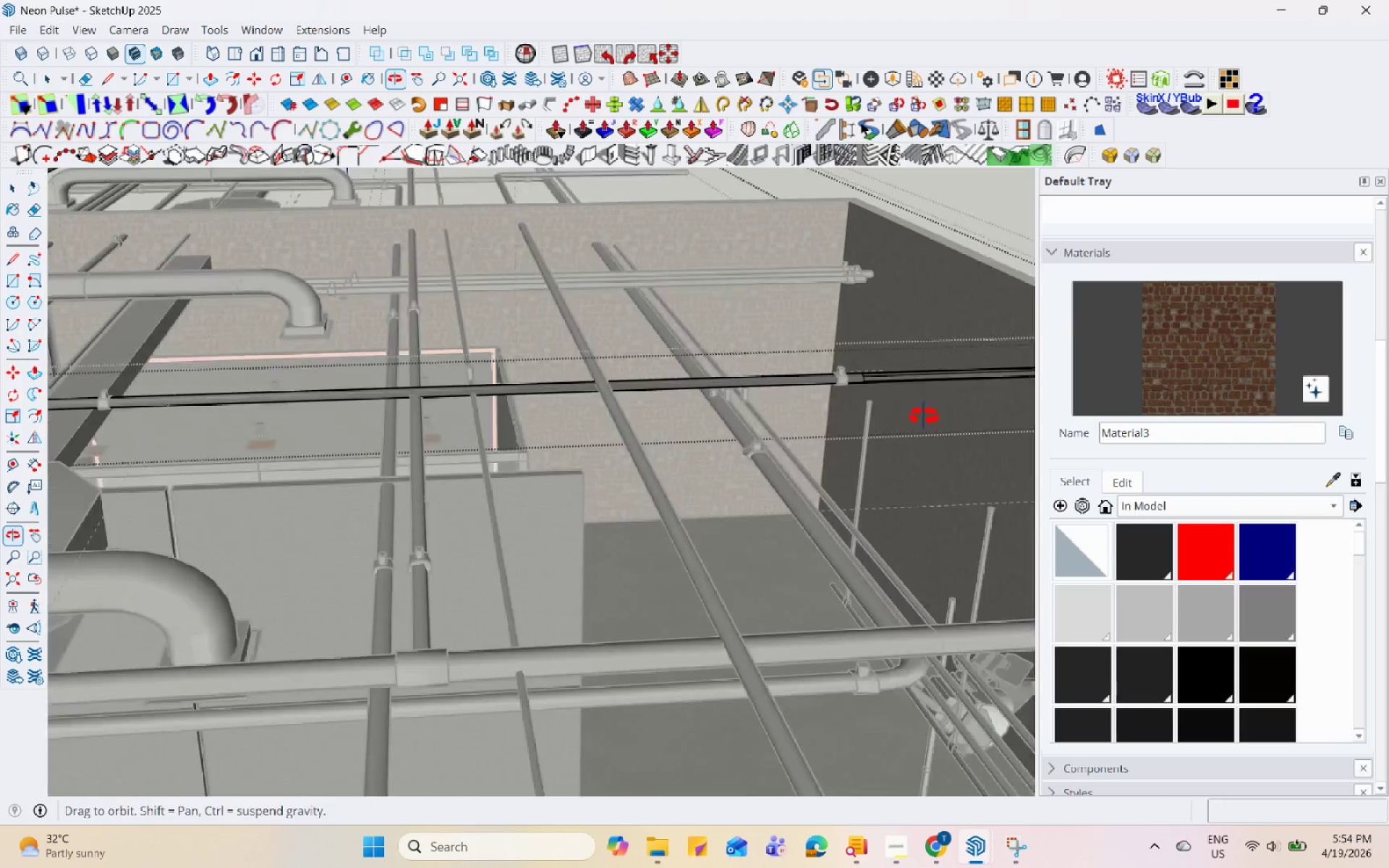 
scroll: coordinate [761, 419], scroll_direction: none, amount: 0.0
 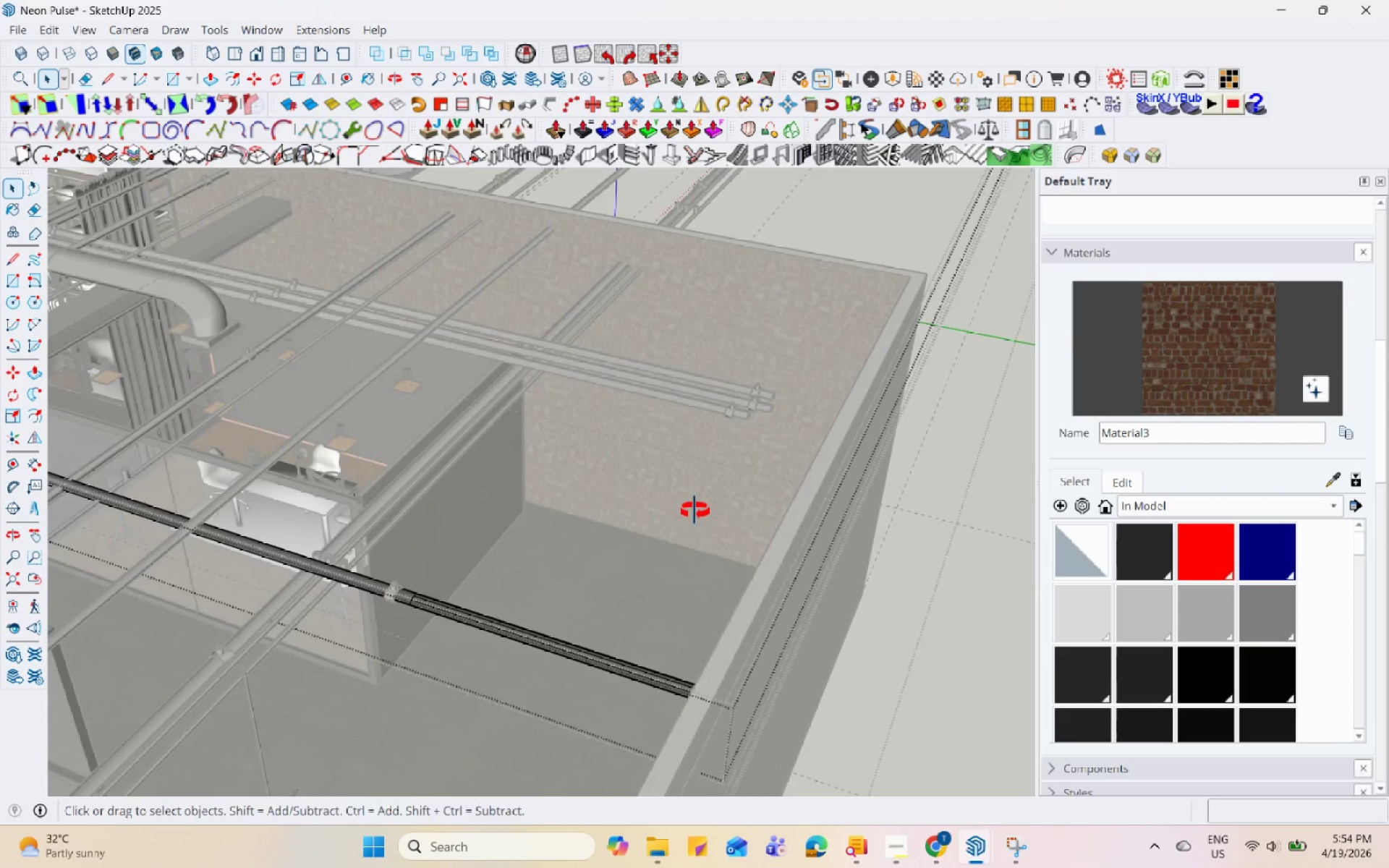 
key(Escape)
 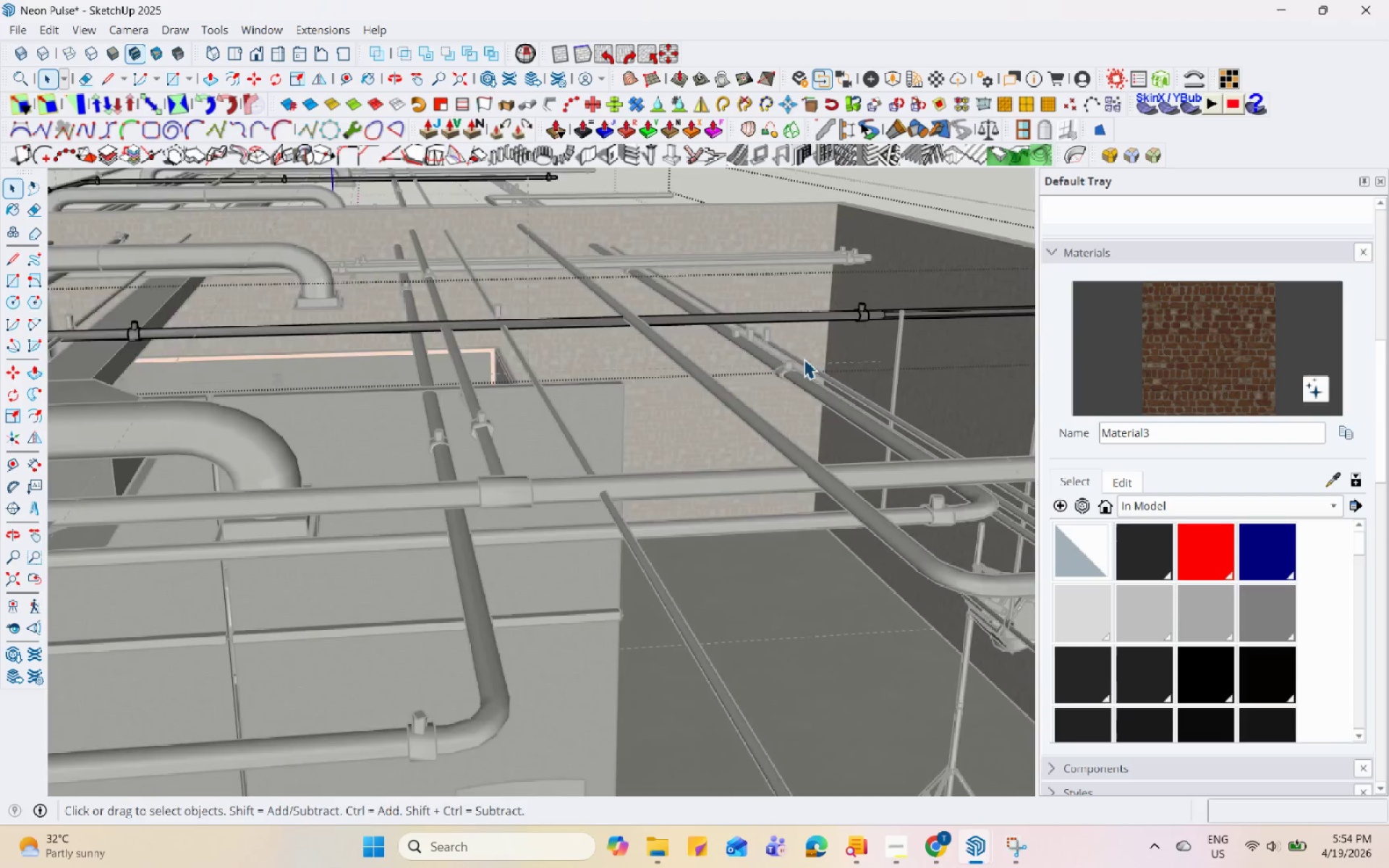 
key(Escape)
 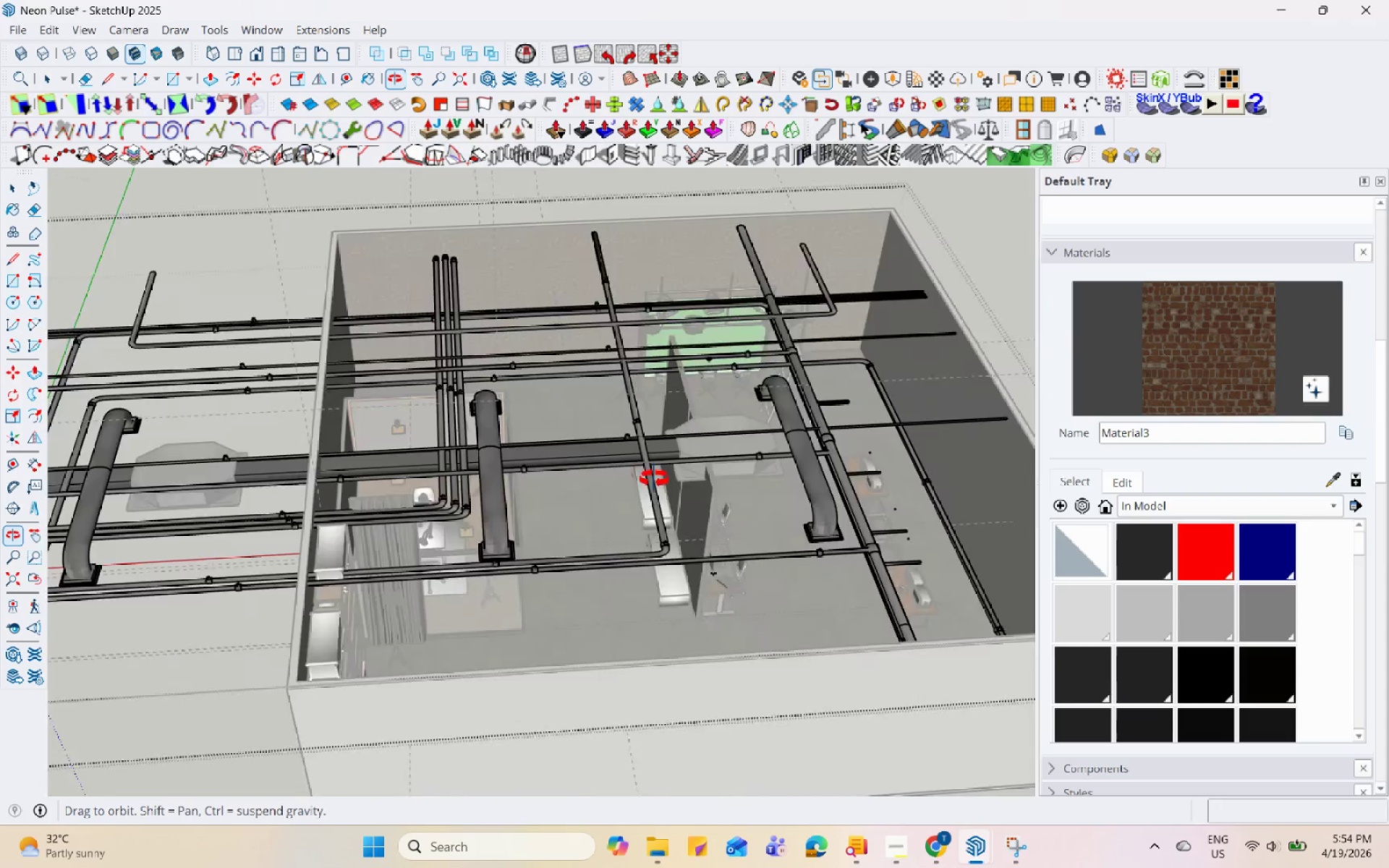 
scroll: coordinate [523, 441], scroll_direction: down, amount: 12.0
 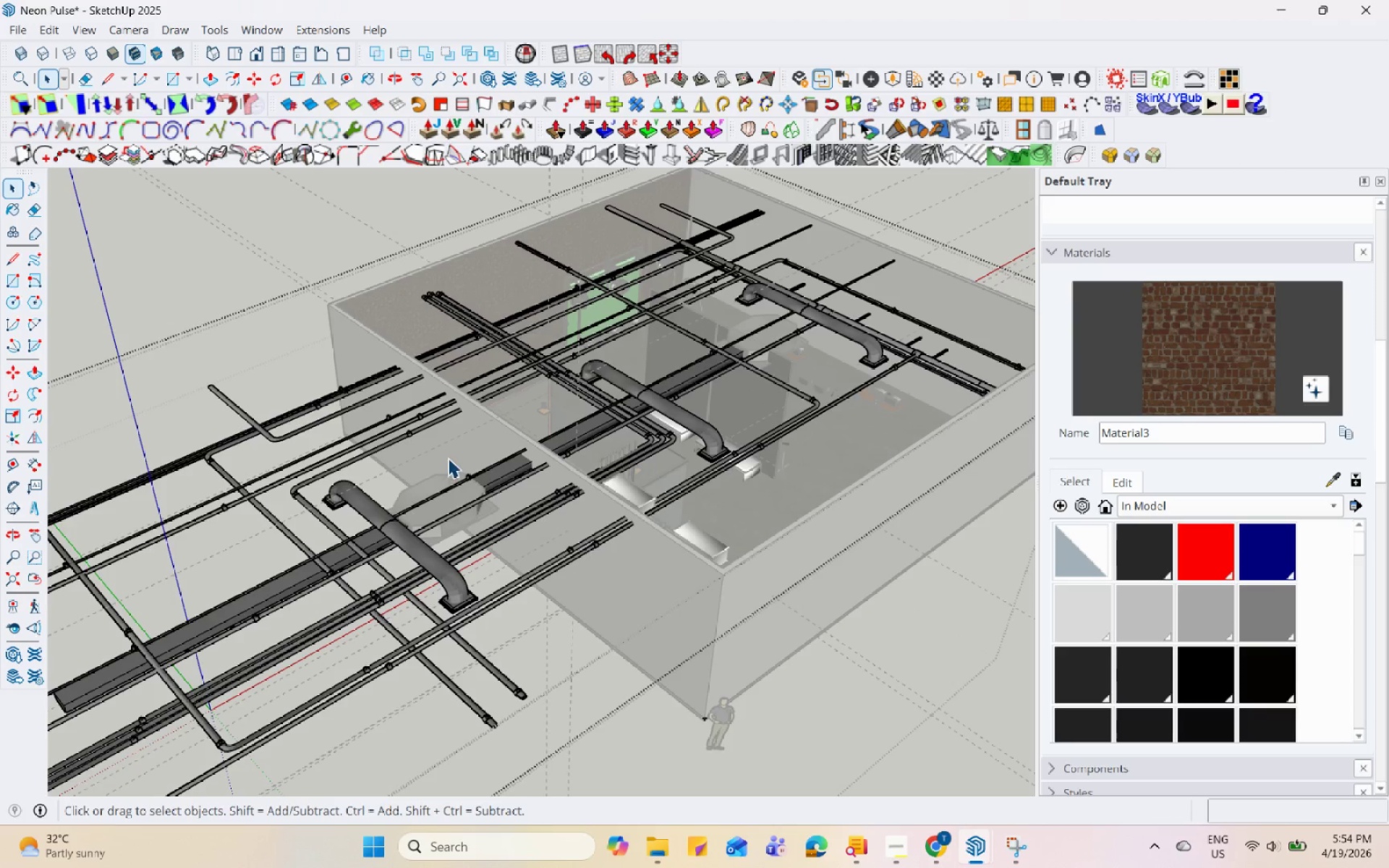 
left_click([467, 501])
 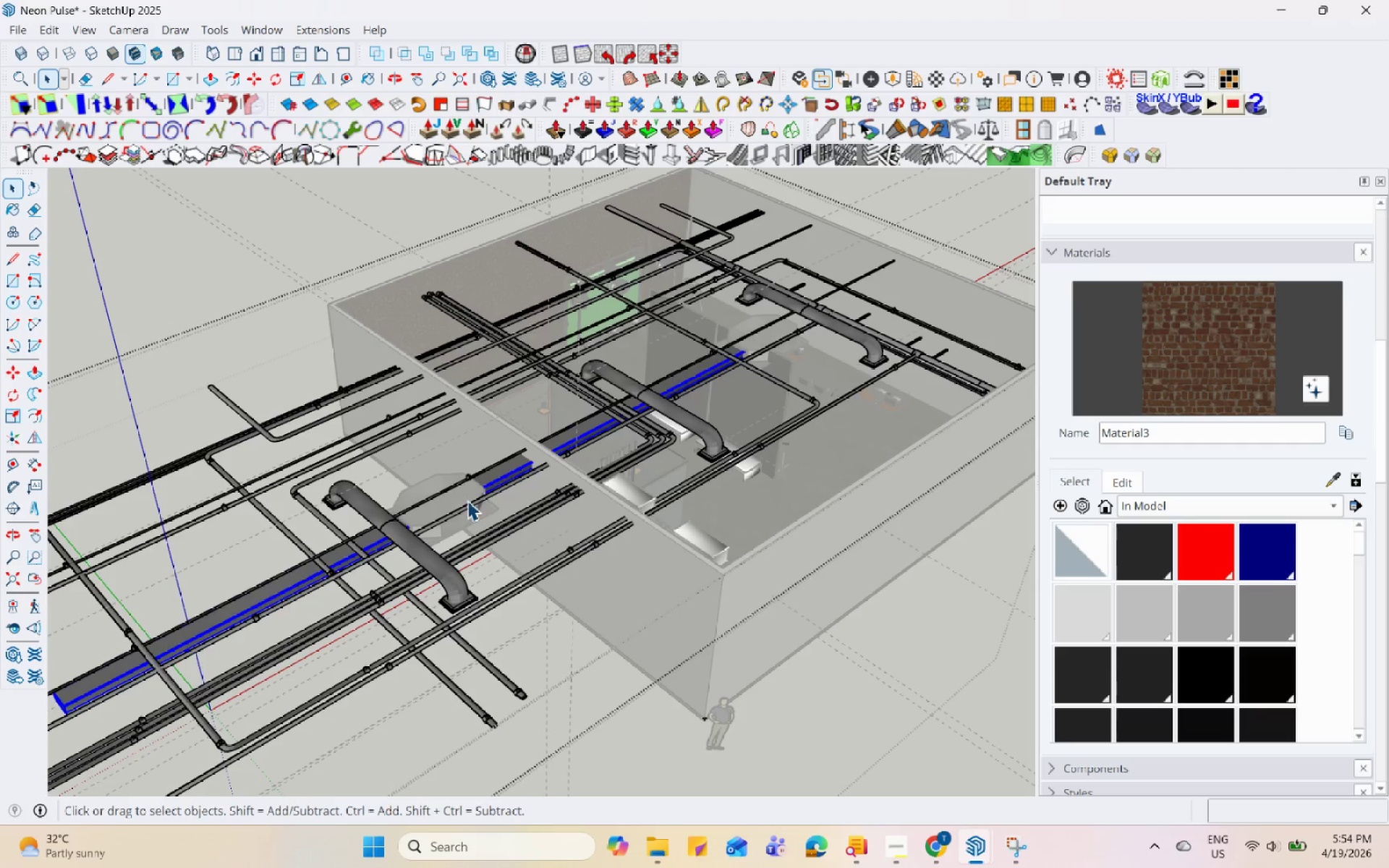 
key(Escape)
 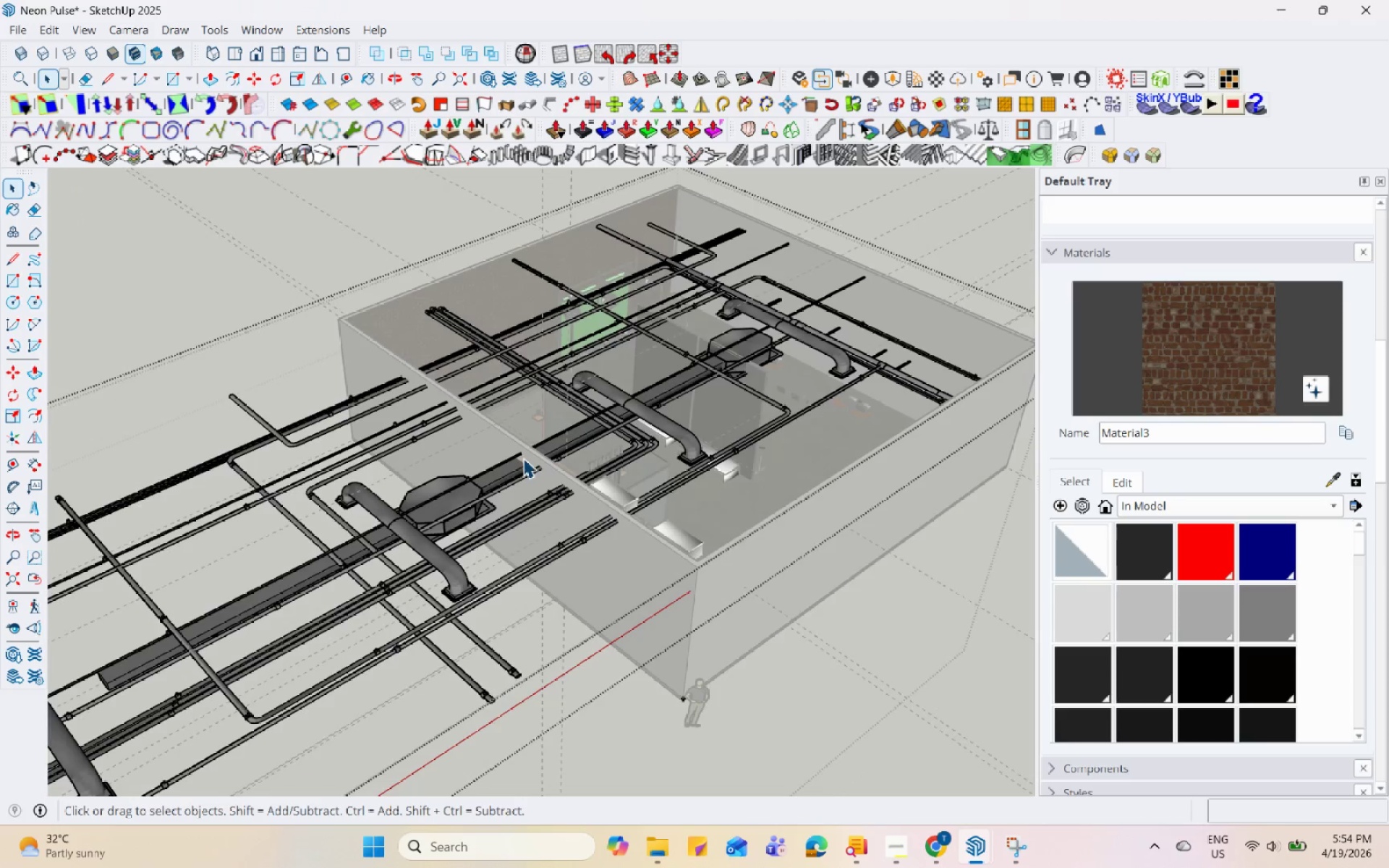 
key(Escape)
 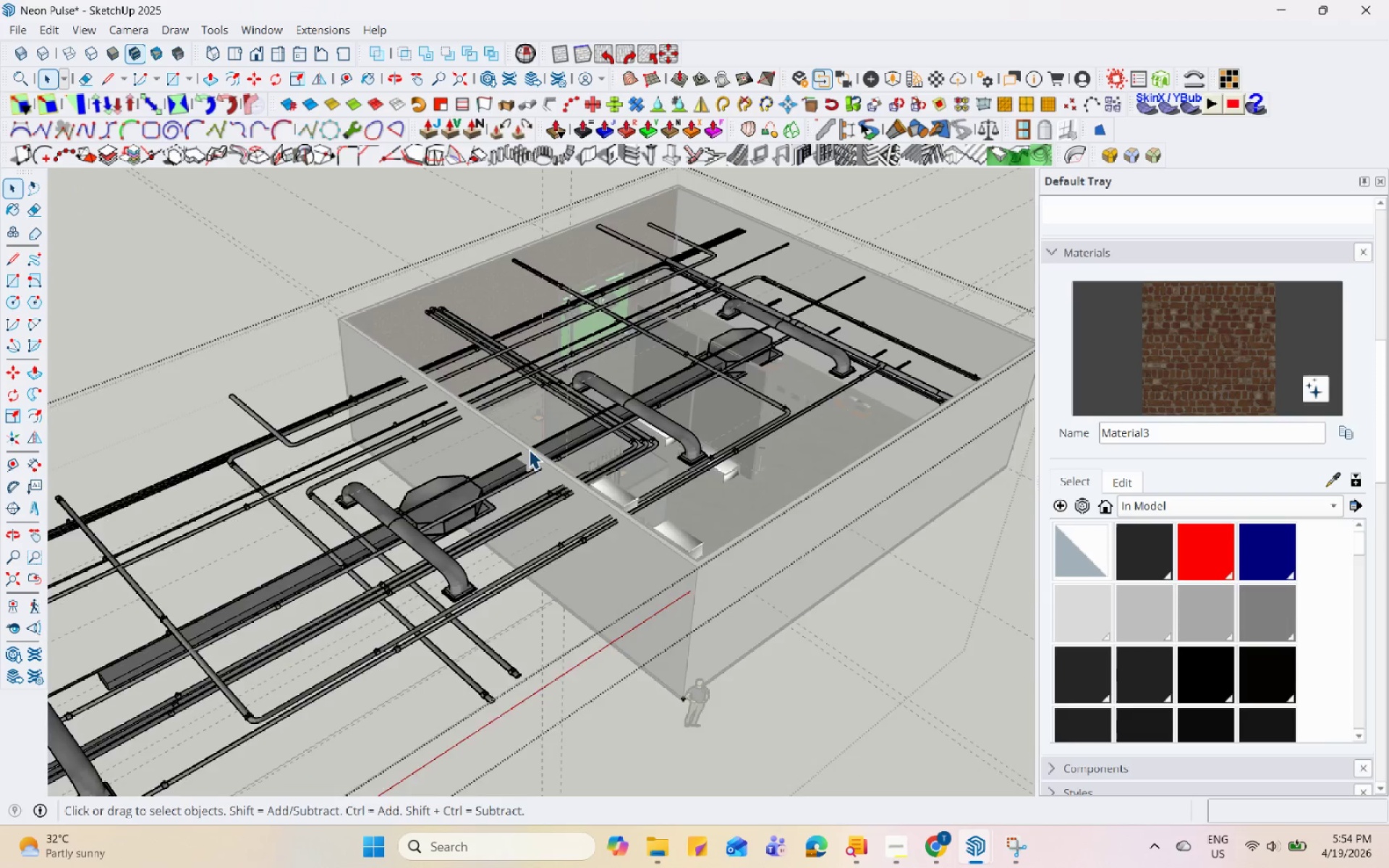 
scroll: coordinate [467, 501], scroll_direction: down, amount: 1.0
 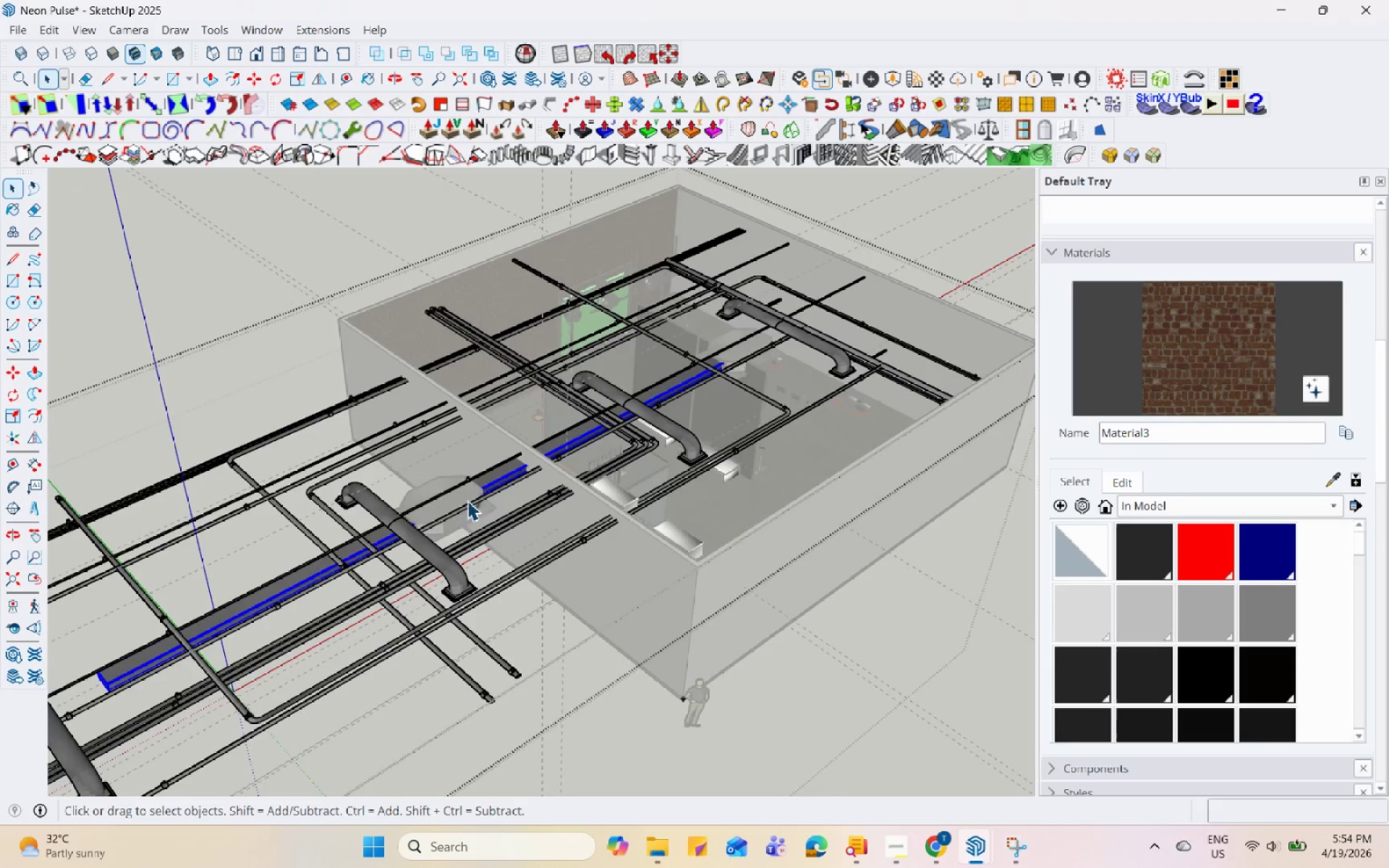 
key(Escape)
 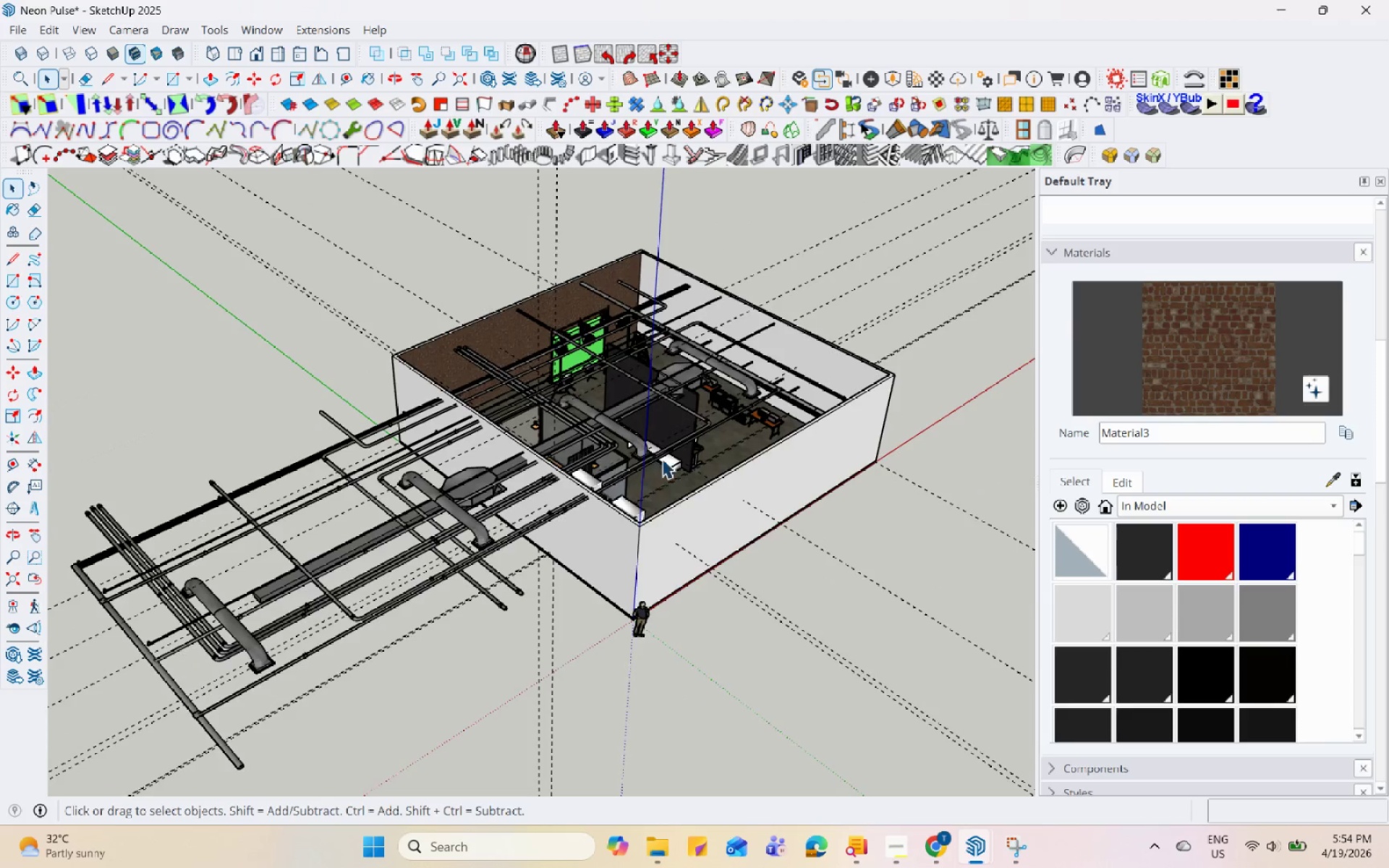 
key(Escape)
 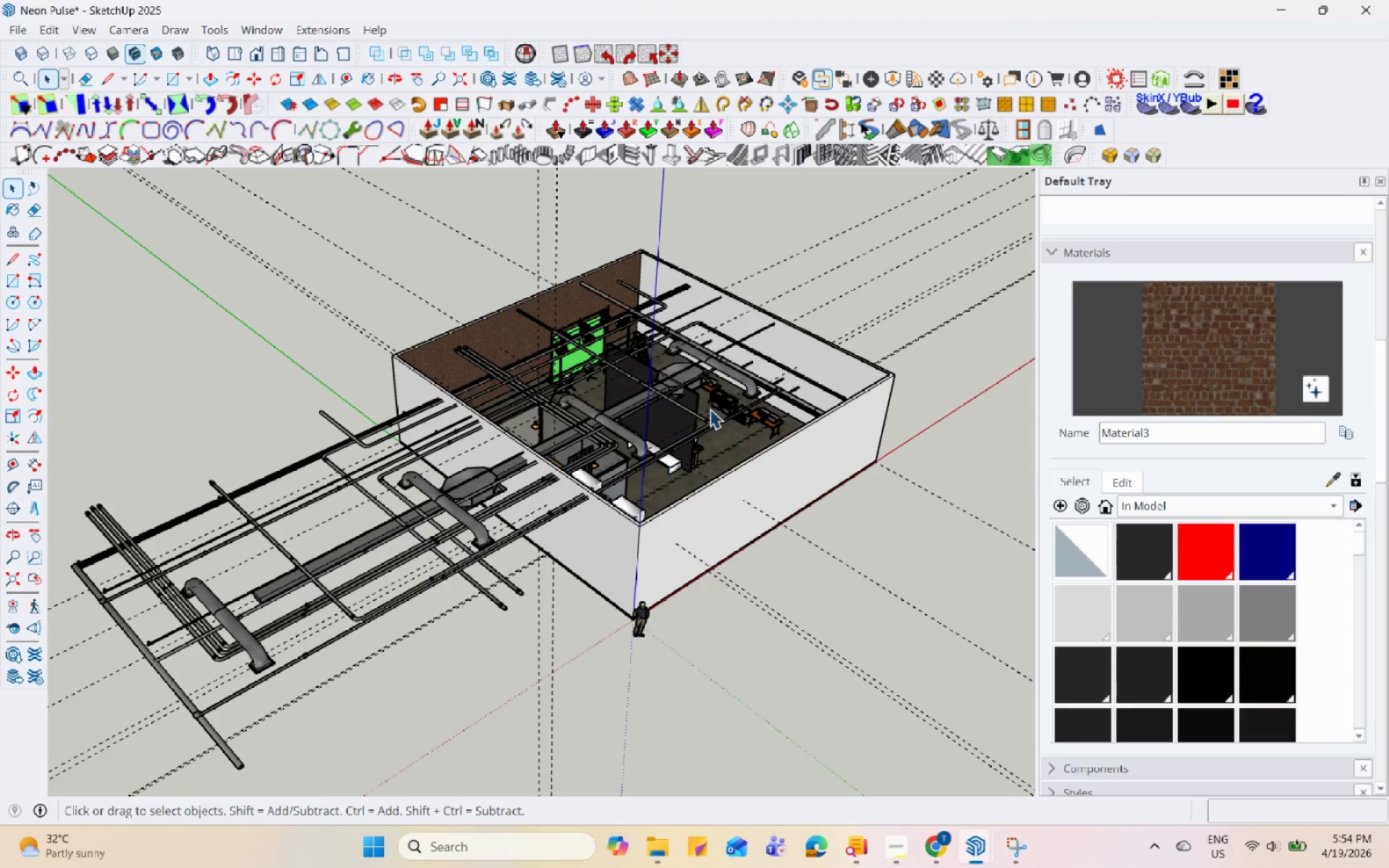 
scroll: coordinate [529, 449], scroll_direction: down, amount: 4.0
 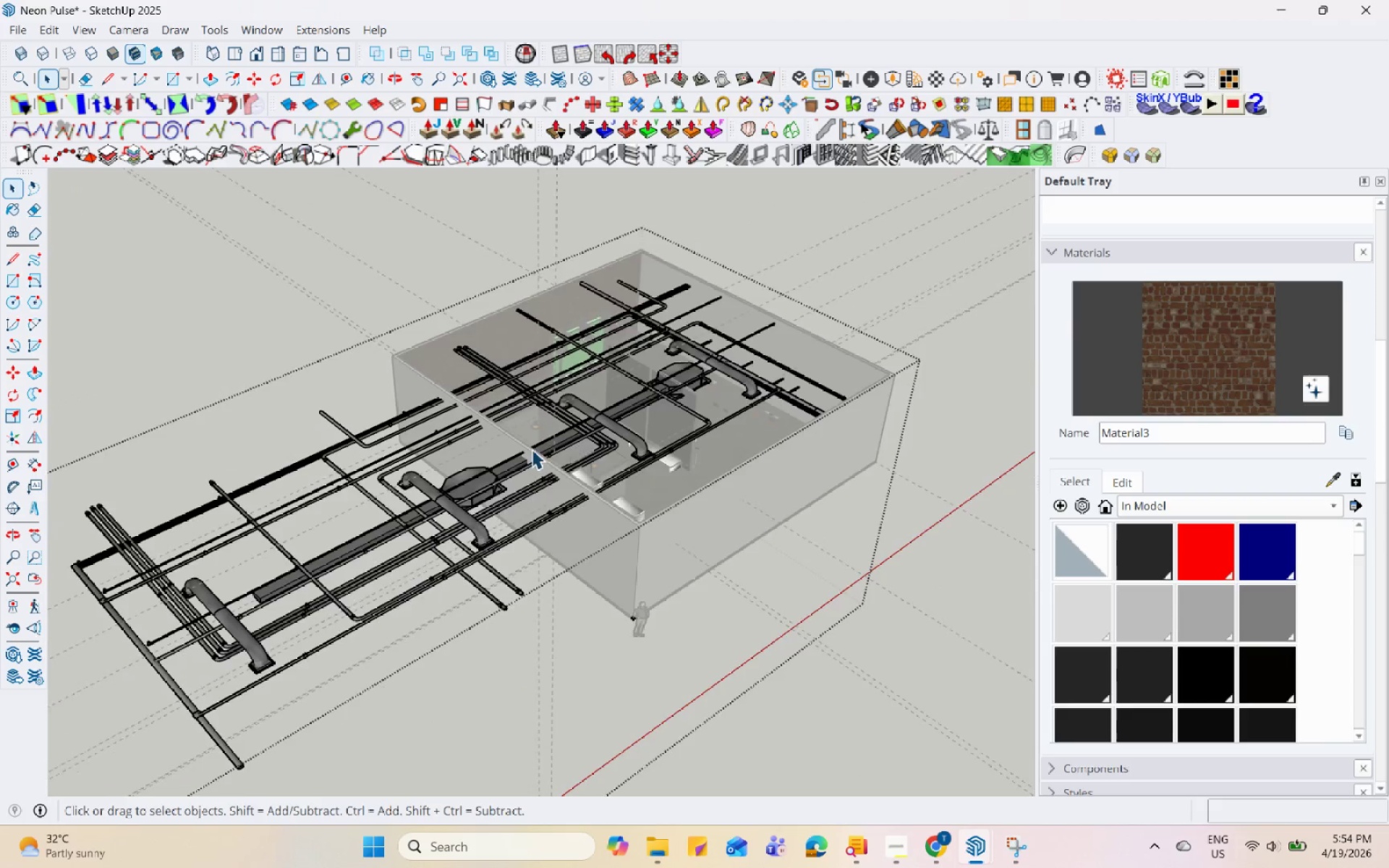 
scroll: coordinate [708, 340], scroll_direction: up, amount: 7.0
 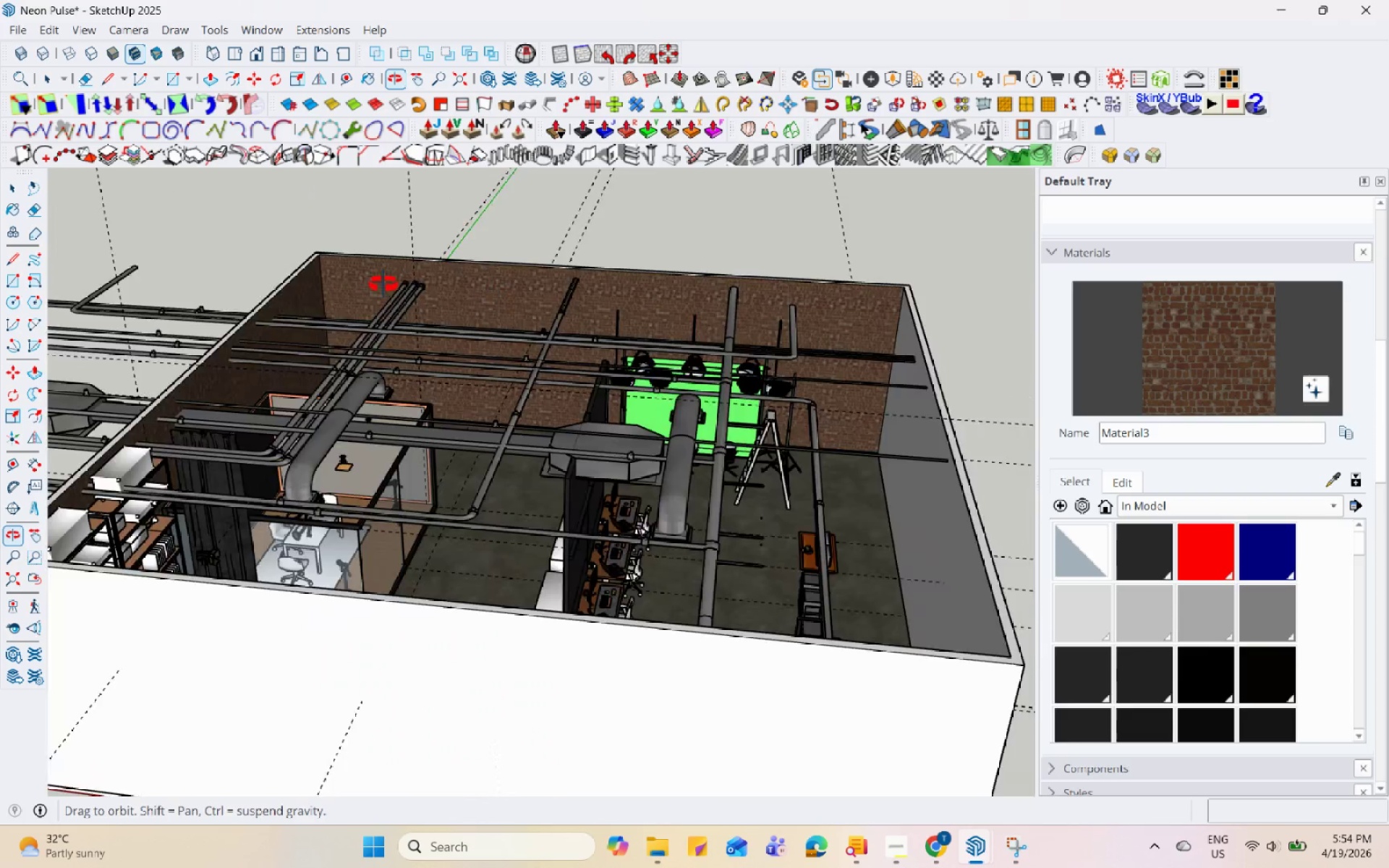 
scroll: coordinate [679, 616], scroll_direction: none, amount: 0.0
 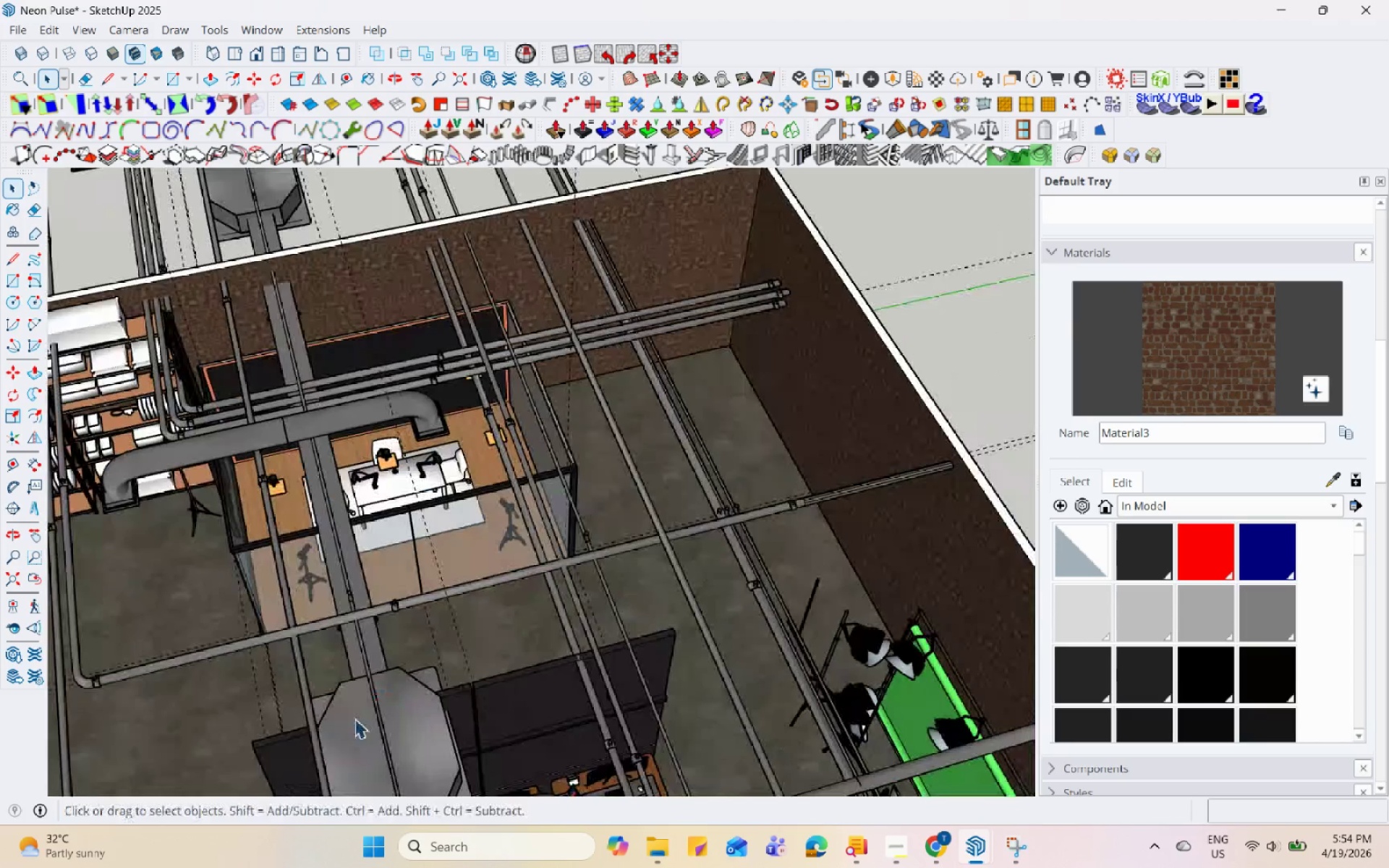 
scroll: coordinate [482, 602], scroll_direction: down, amount: 6.0
 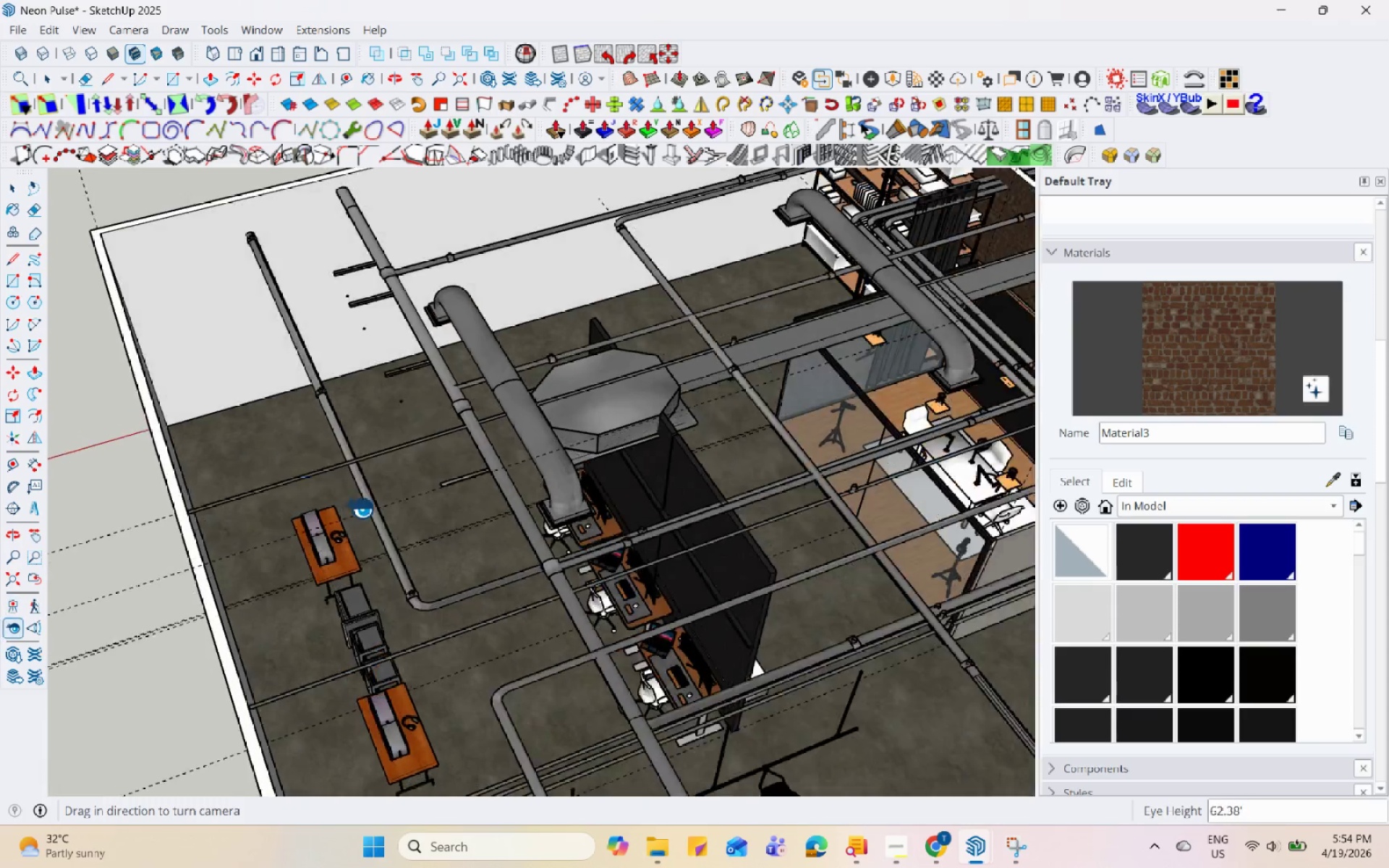 
left_click_drag(start_coordinate=[357, 495], to_coordinate=[1030, 483])
 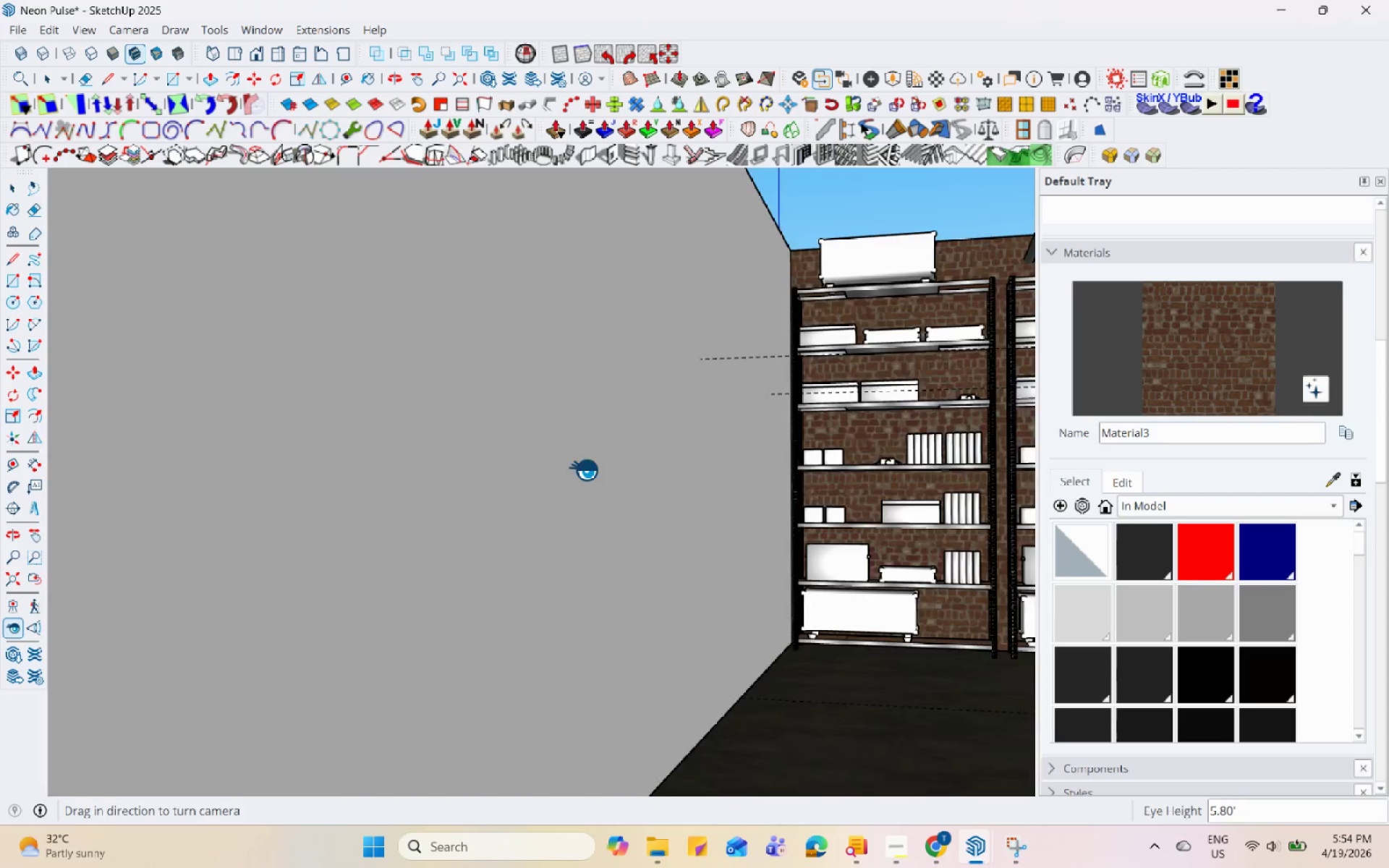 
left_click_drag(start_coordinate=[606, 466], to_coordinate=[831, 438])
 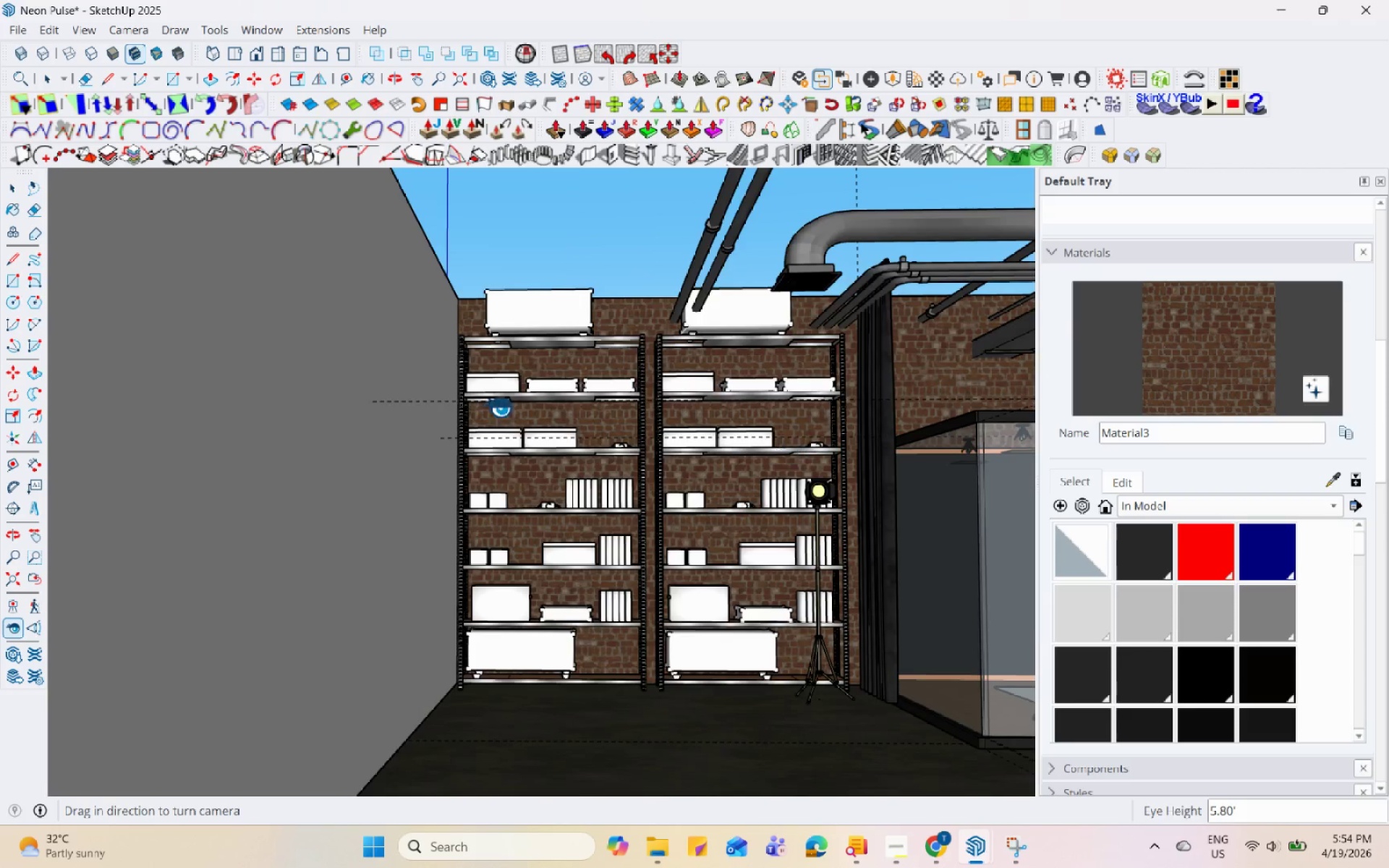 
left_click_drag(start_coordinate=[531, 373], to_coordinate=[830, 363])
 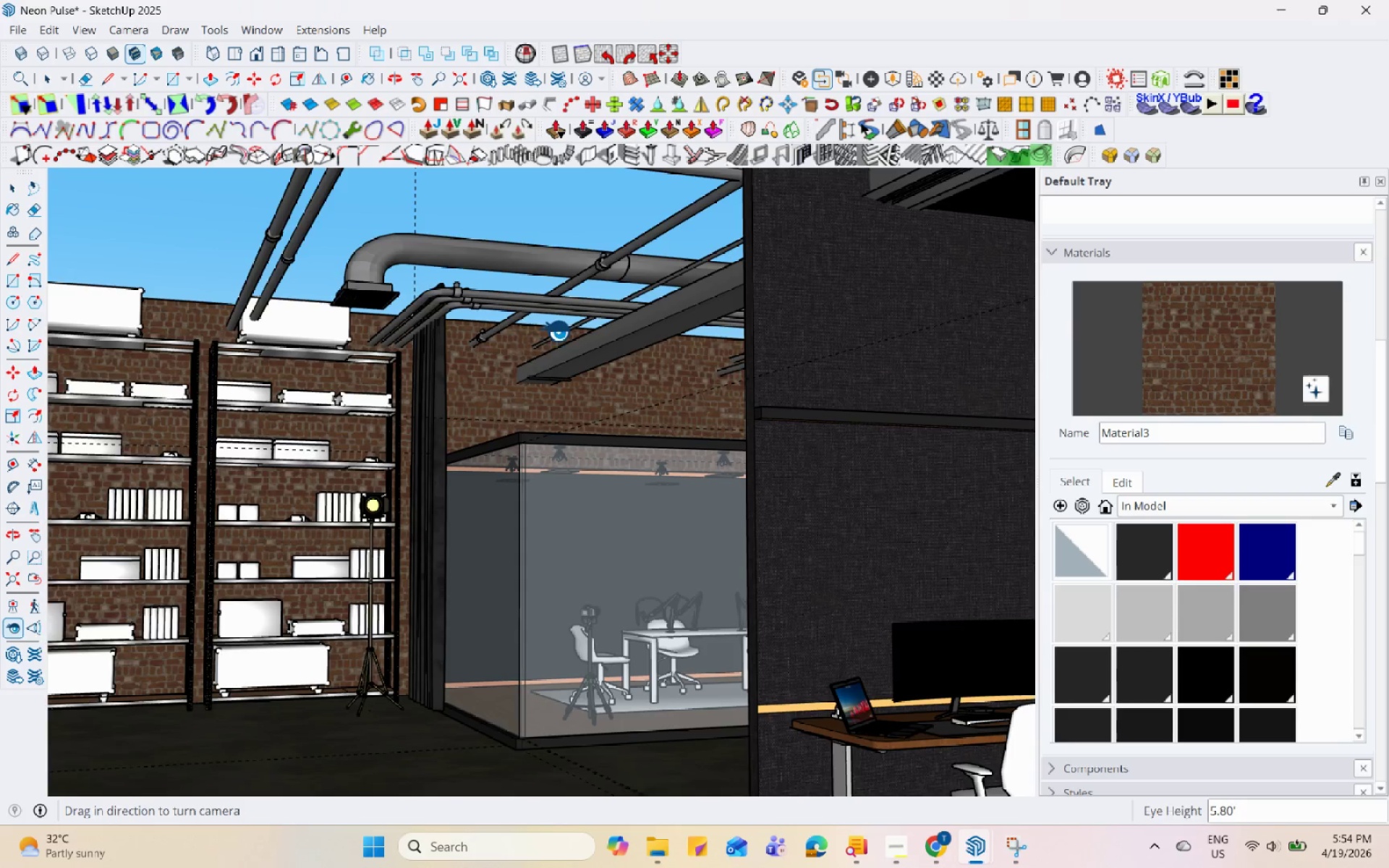 
left_click_drag(start_coordinate=[481, 281], to_coordinate=[710, 282])
 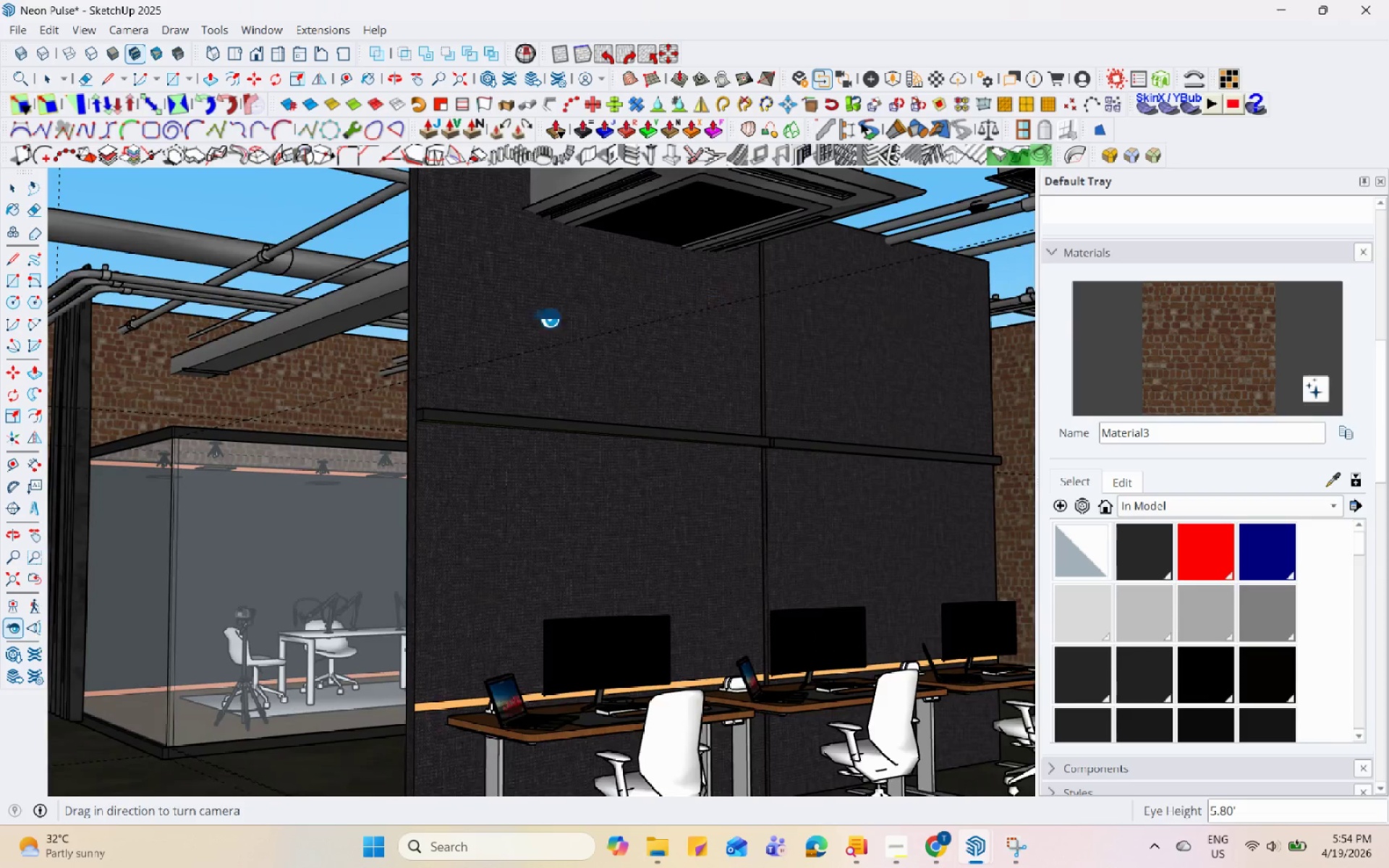 
left_click_drag(start_coordinate=[504, 326], to_coordinate=[609, 273])
 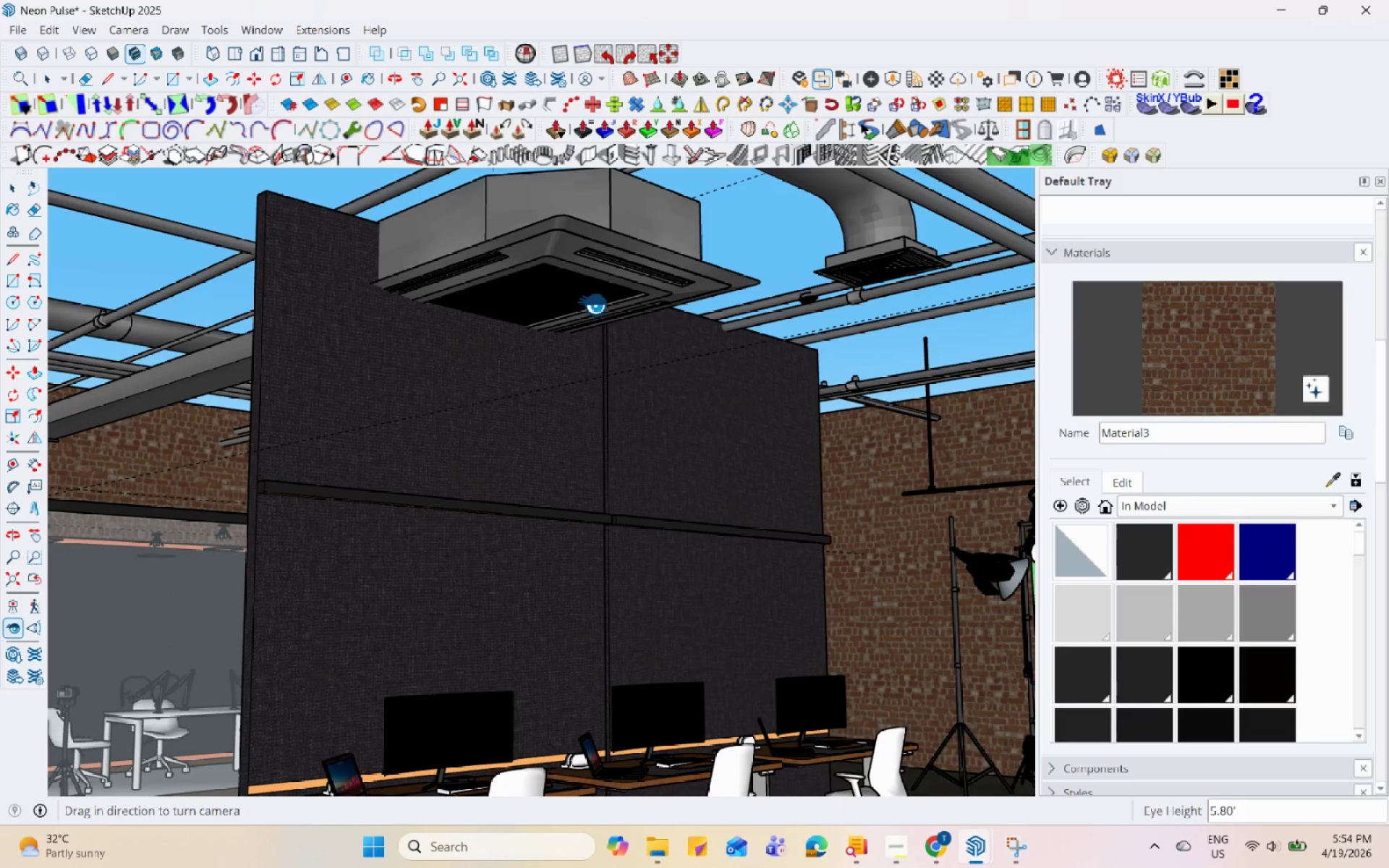 
key(Space)
 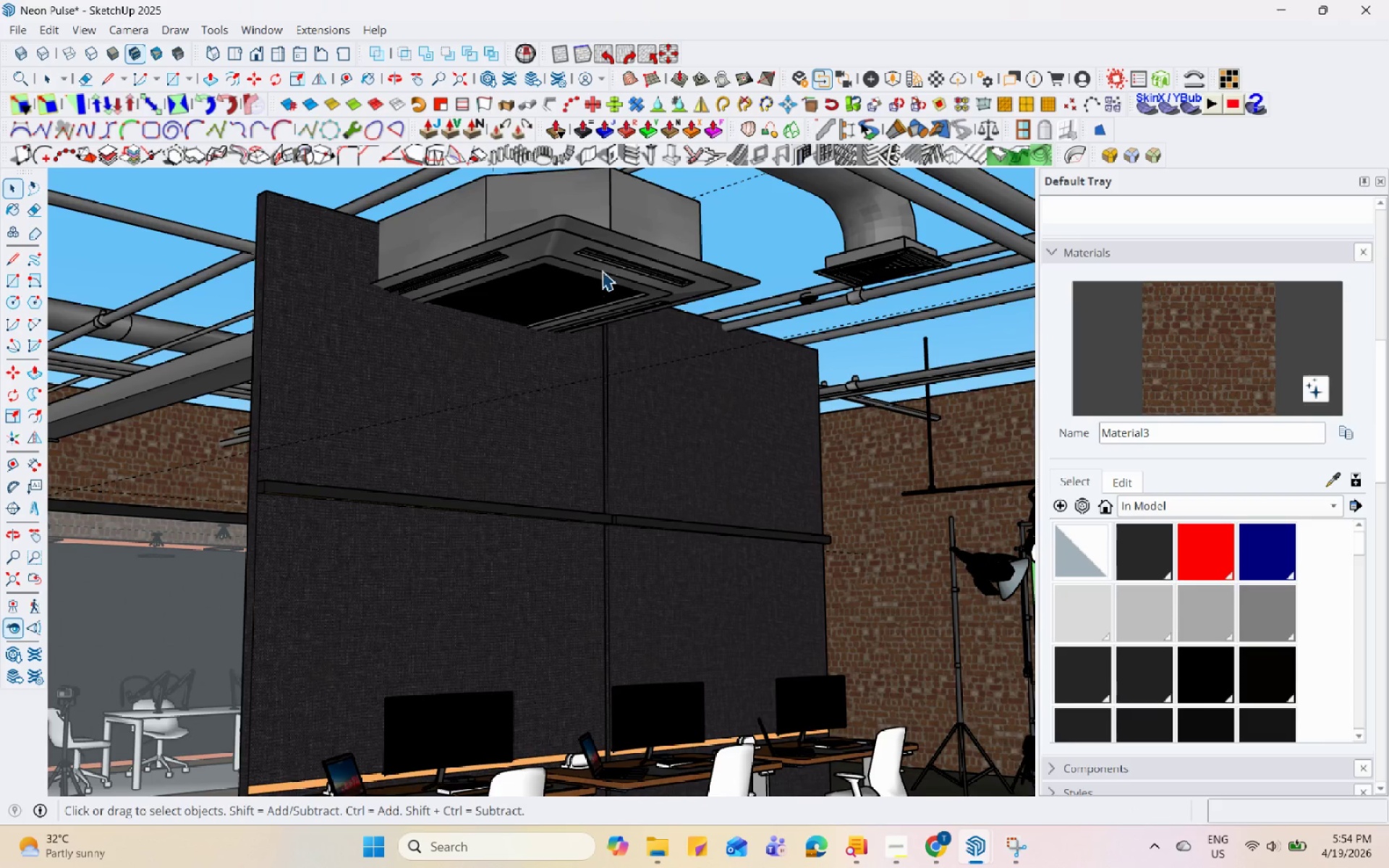 
left_click([606, 261])
 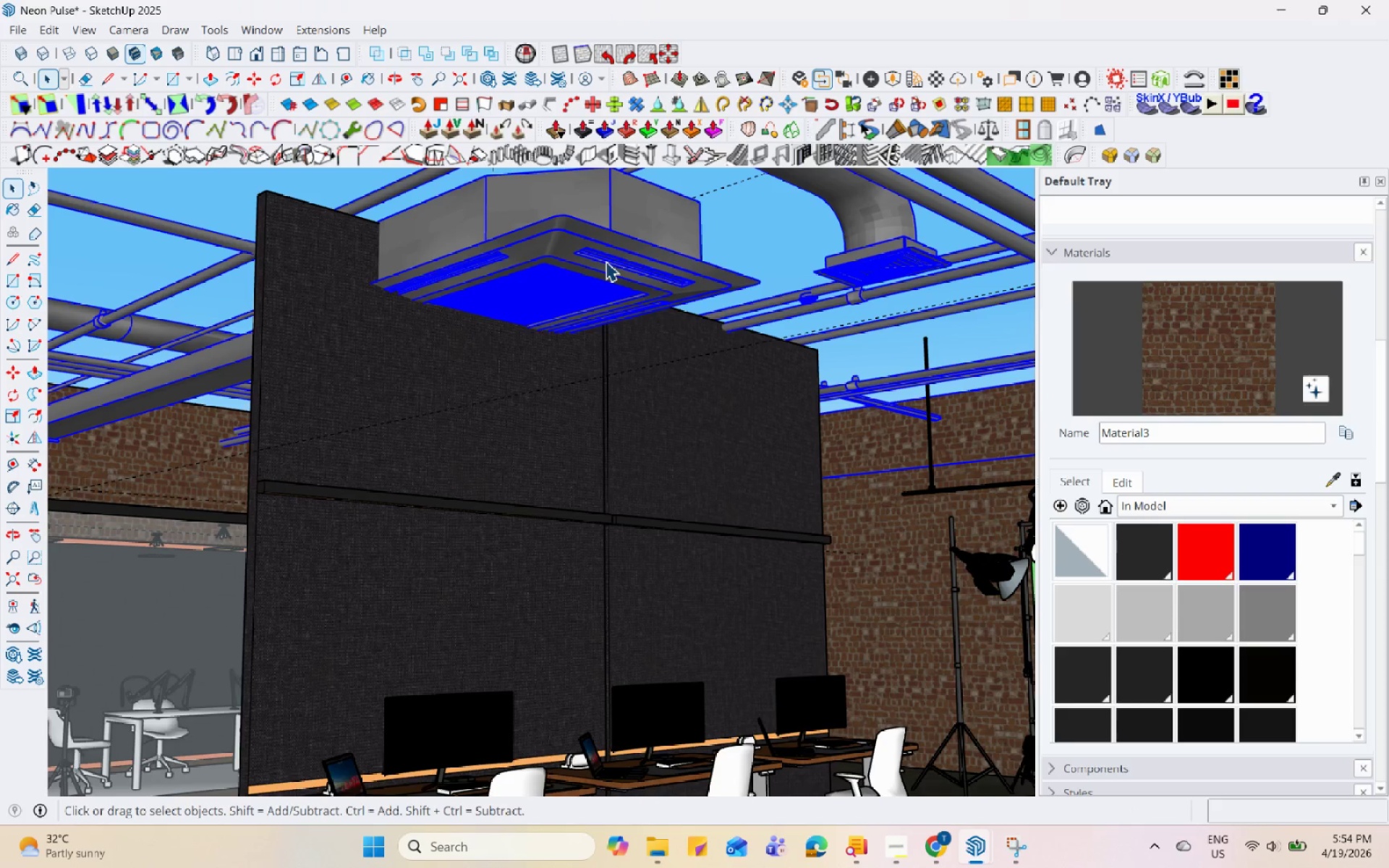 
double_click([606, 261])
 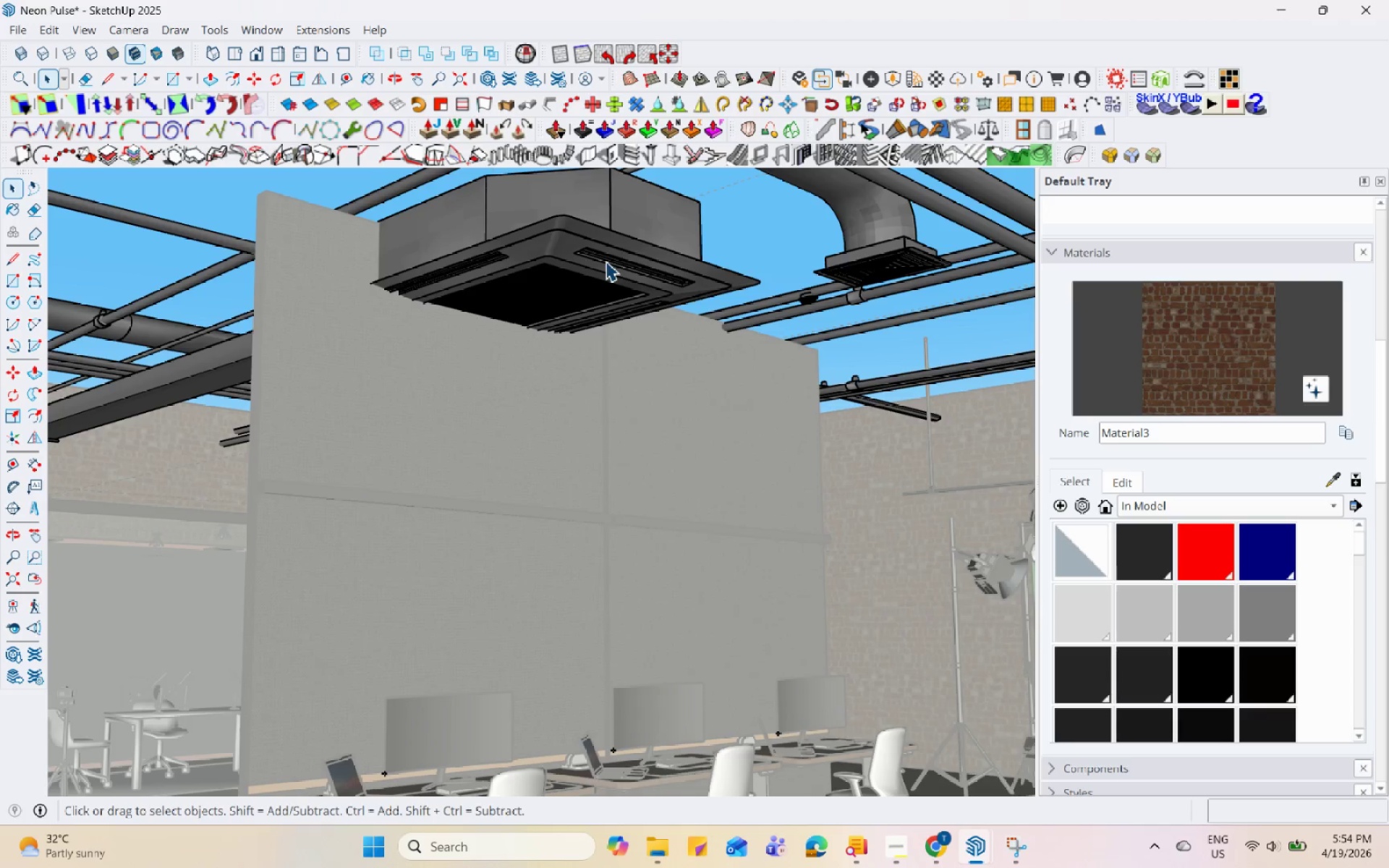 
triple_click([606, 261])
 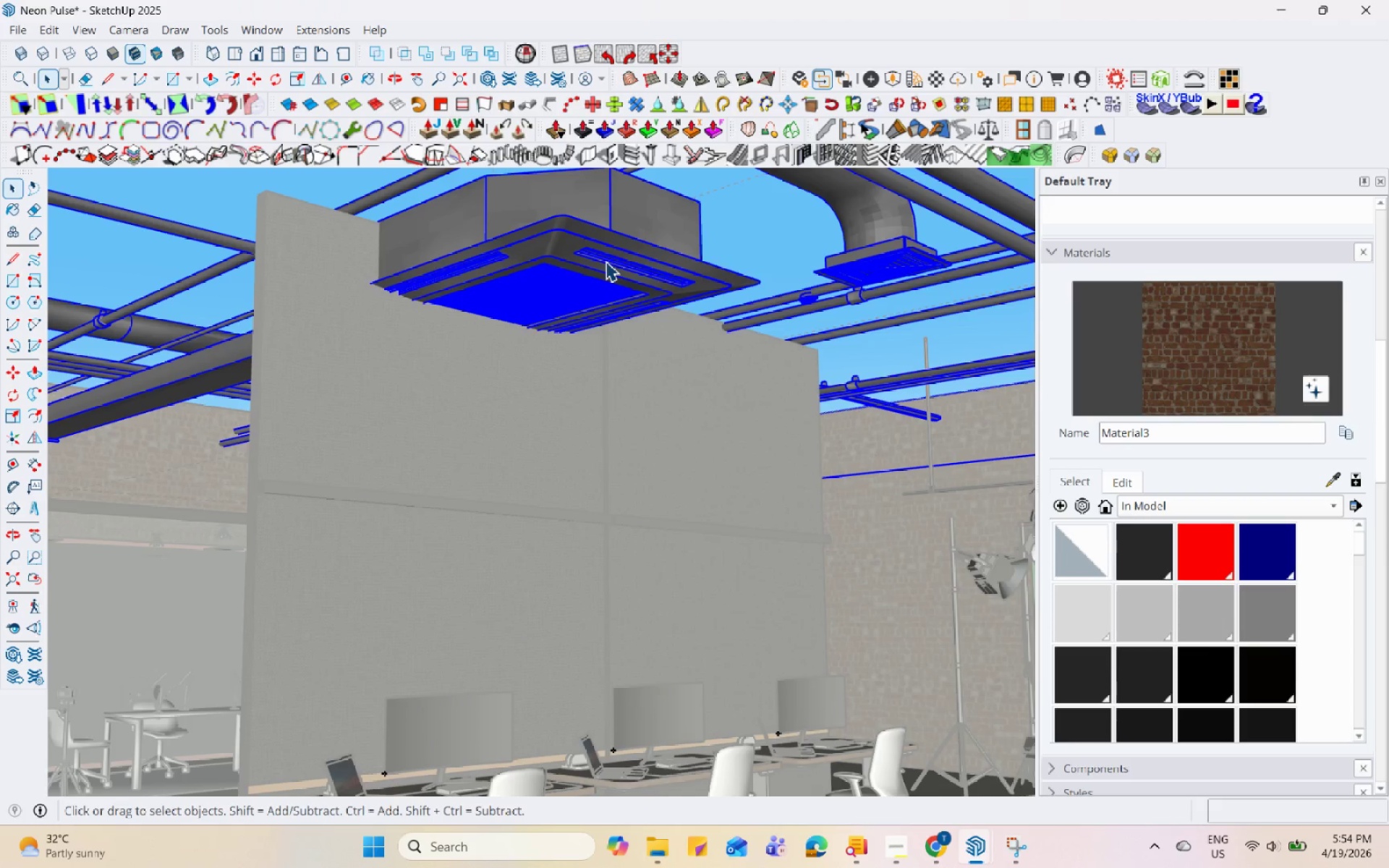 
triple_click([606, 261])
 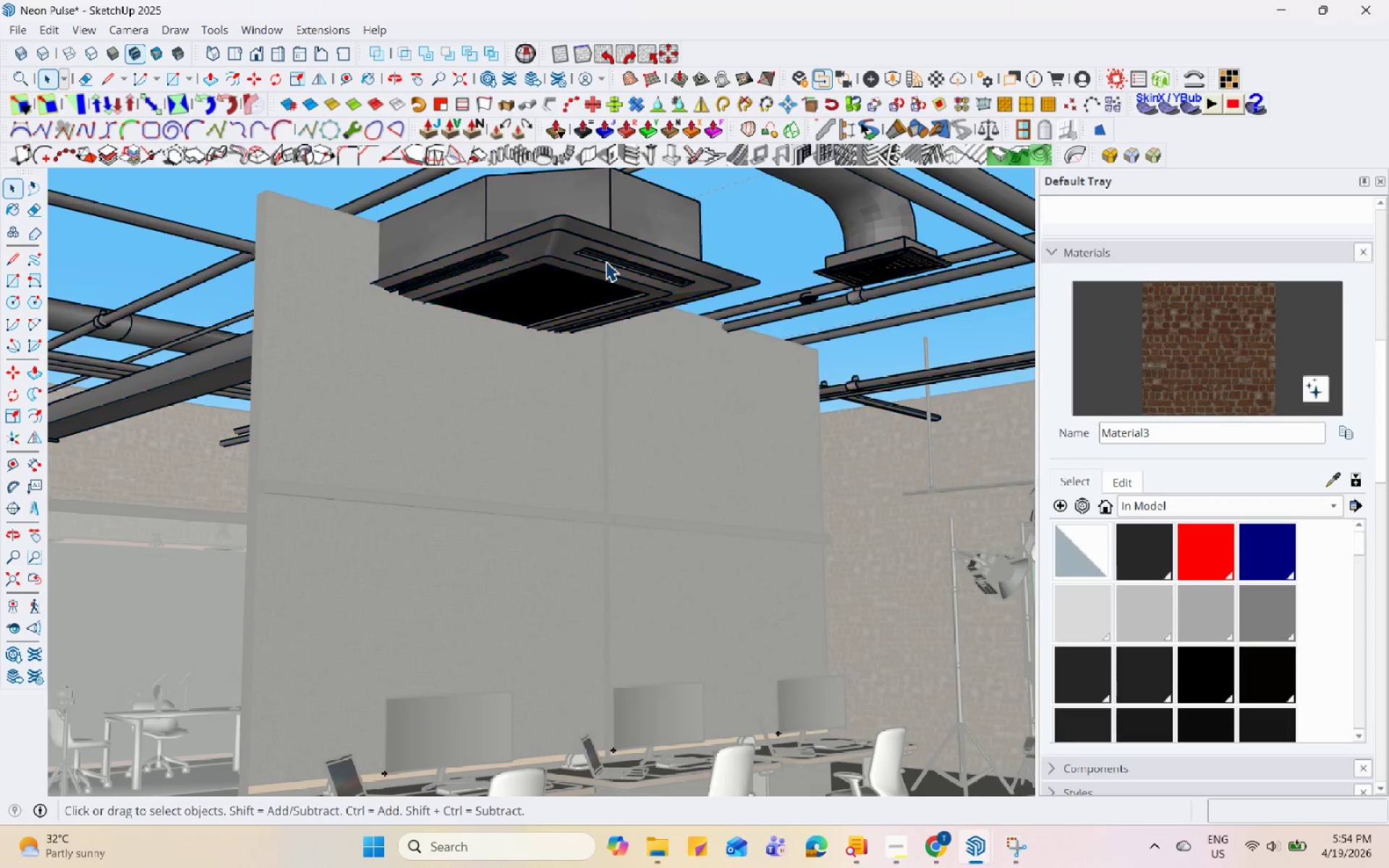 
triple_click([606, 261])
 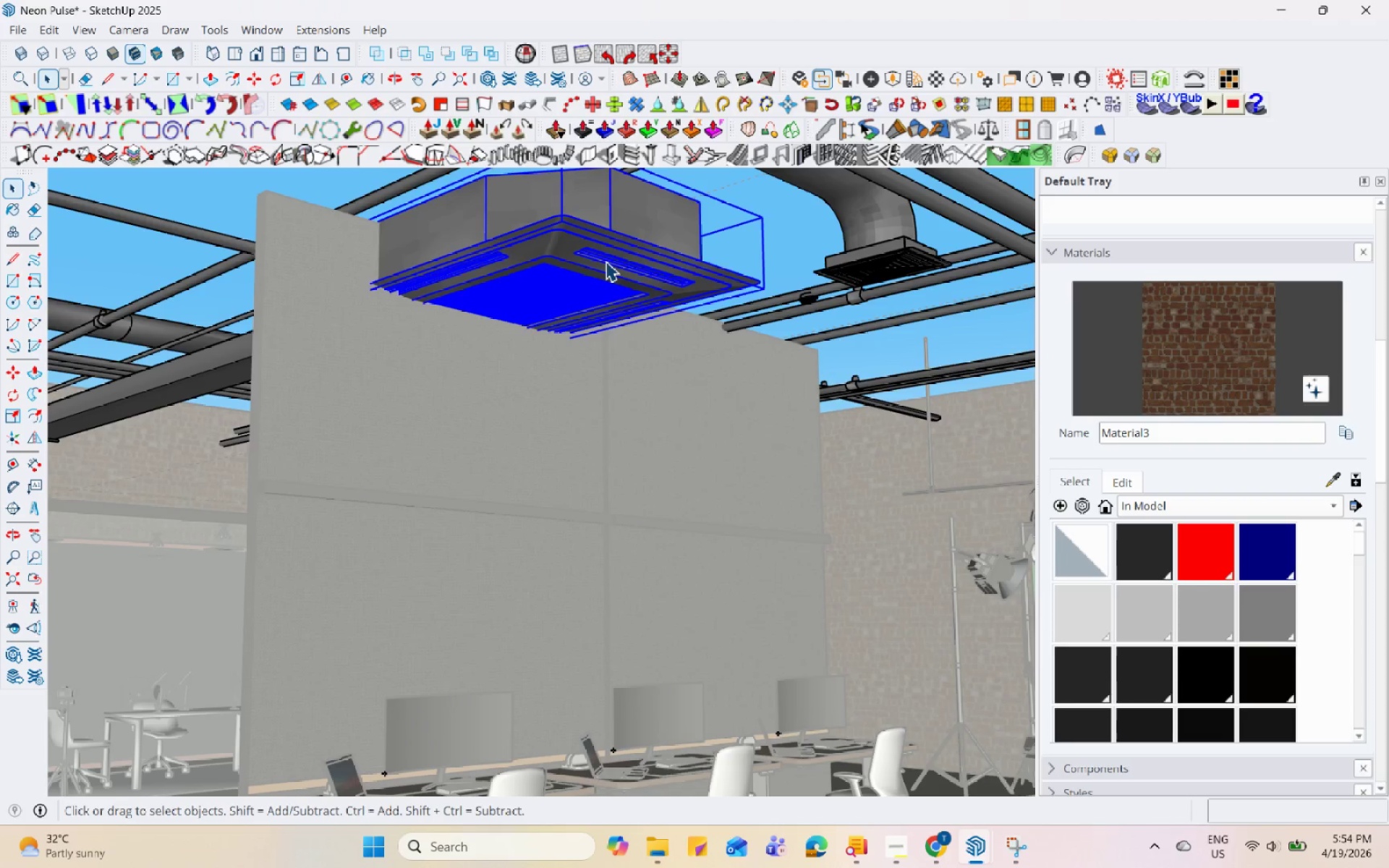 
triple_click([606, 261])
 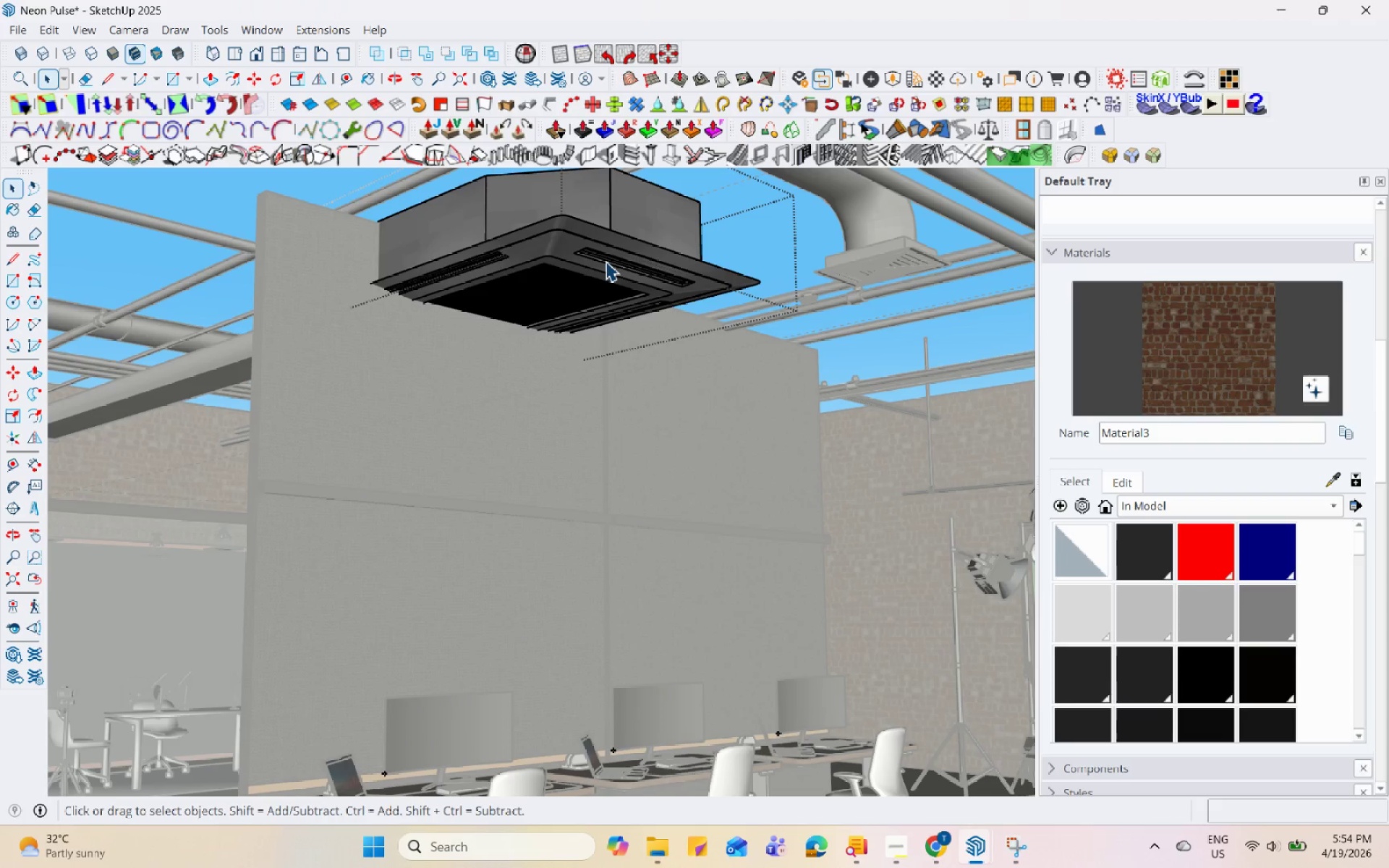 
triple_click([606, 261])
 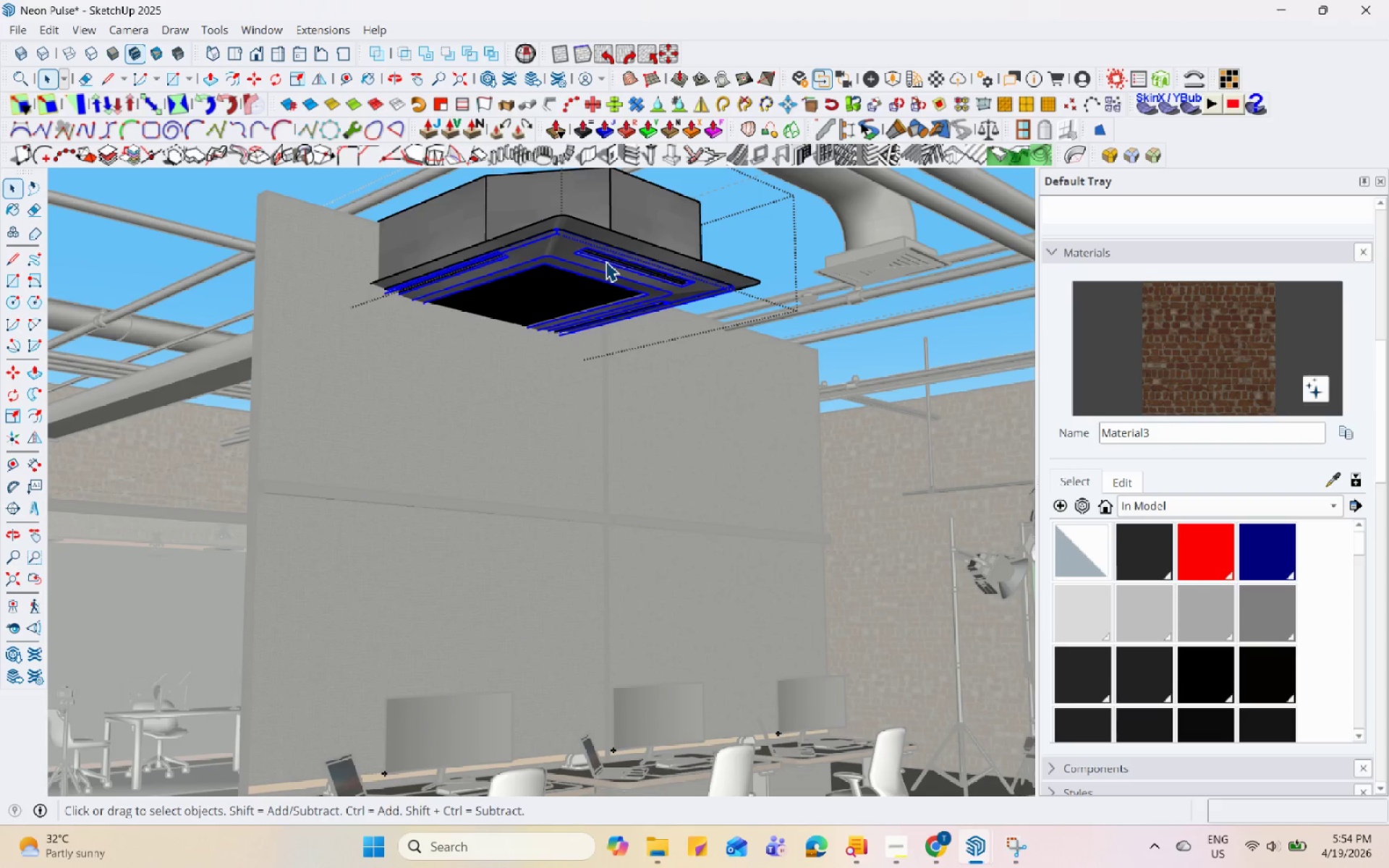 
key(Escape)
 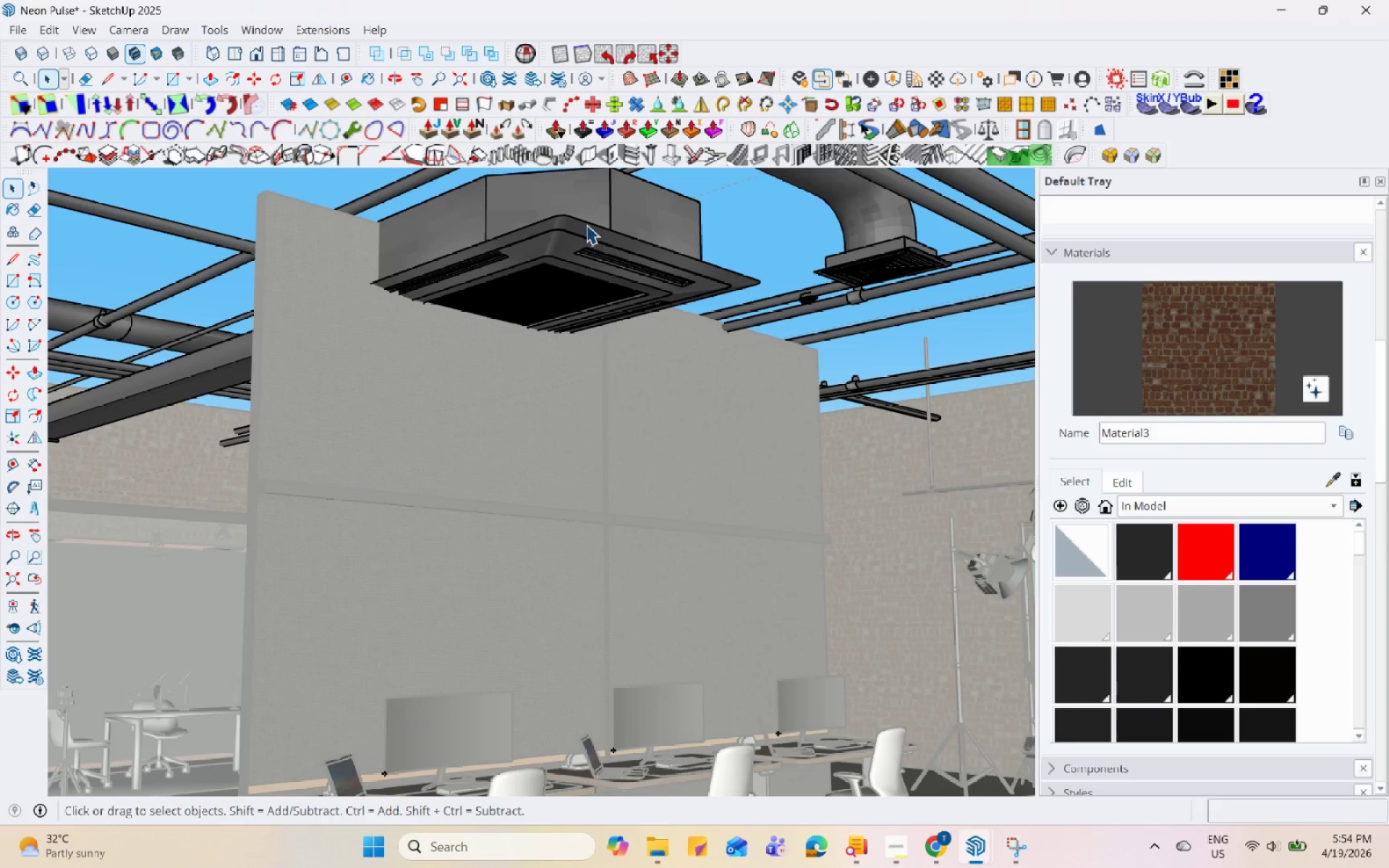 
left_click([585, 222])
 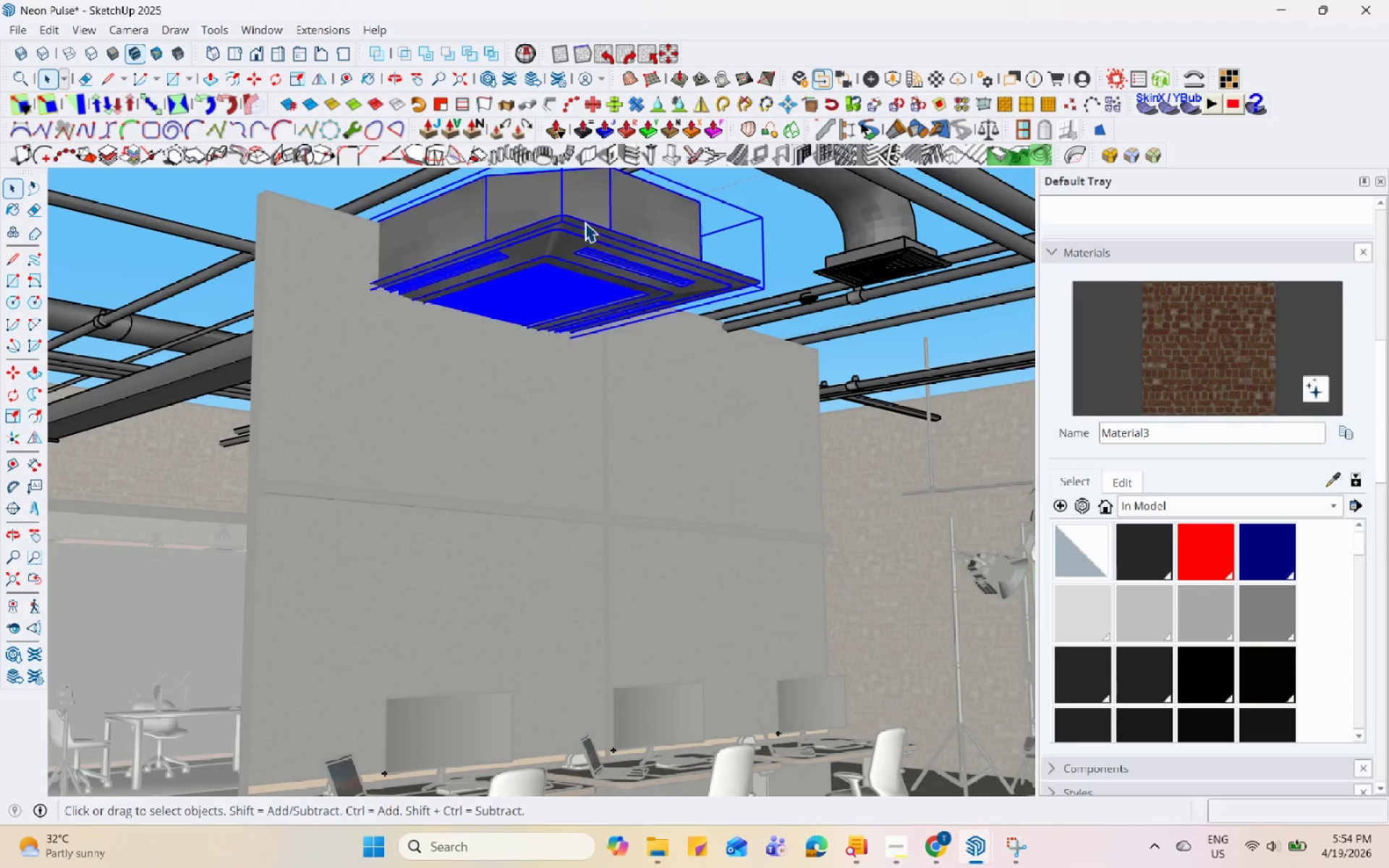 
right_click([585, 222])
 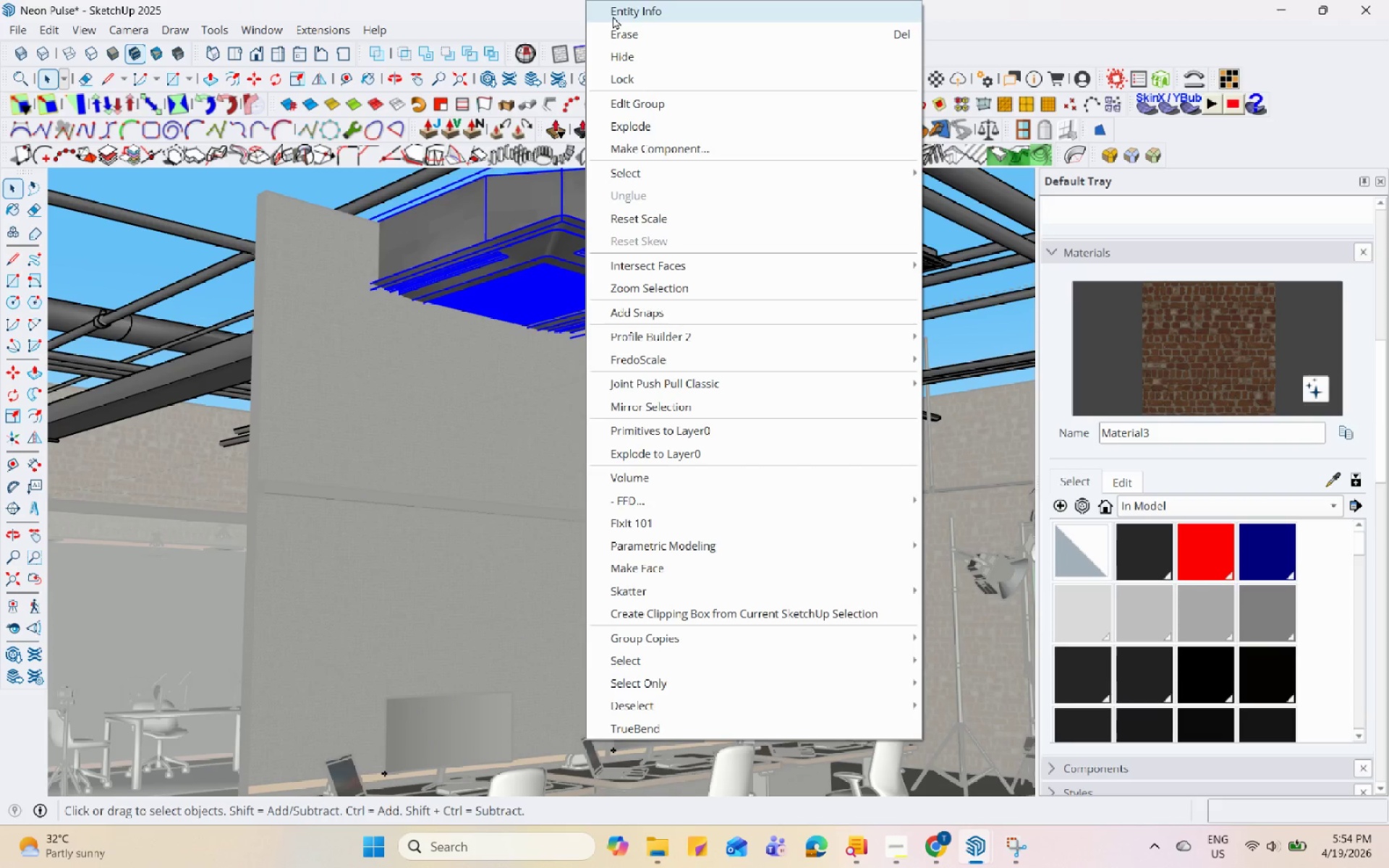 
left_click([630, 37])
 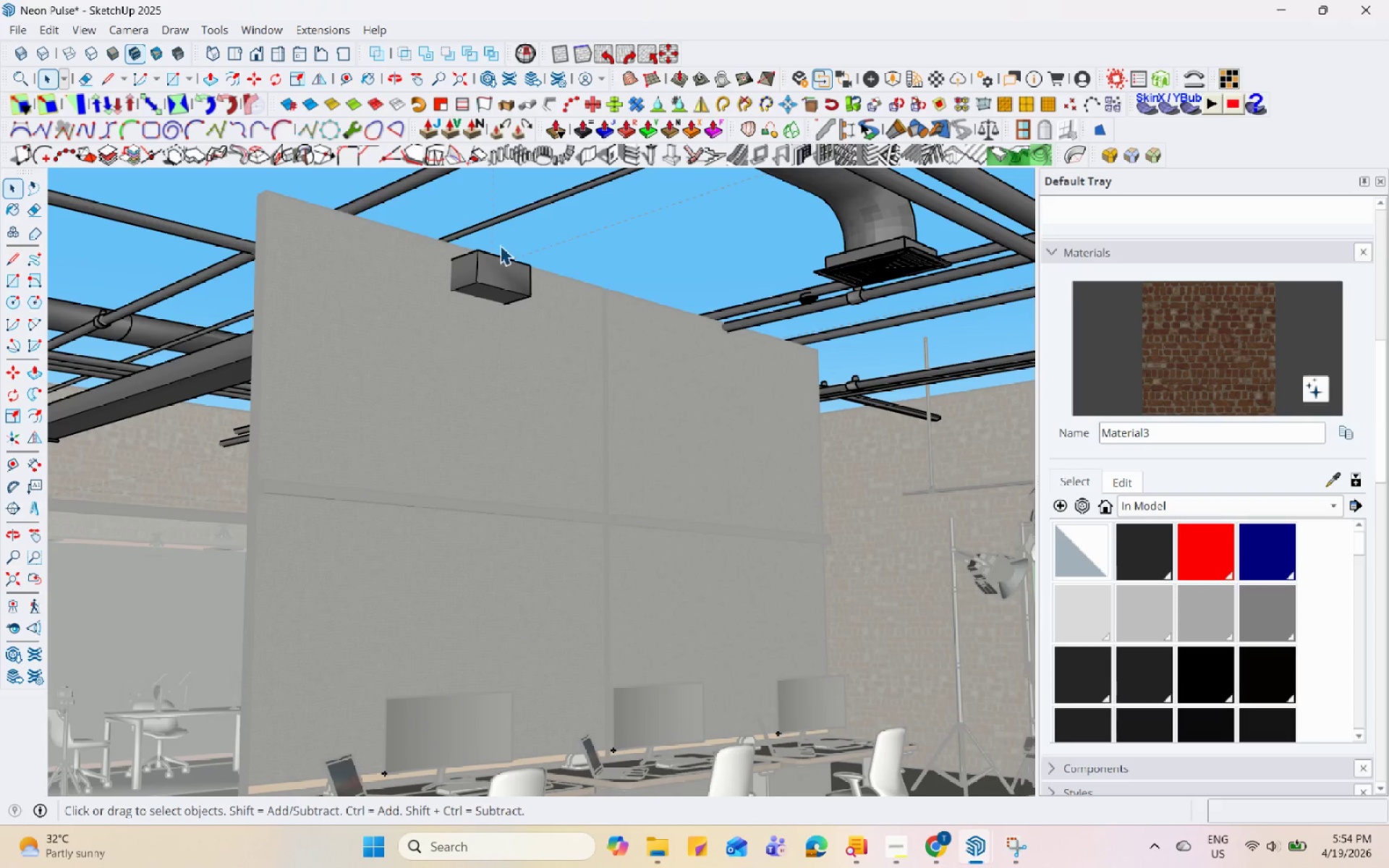 
left_click([498, 263])
 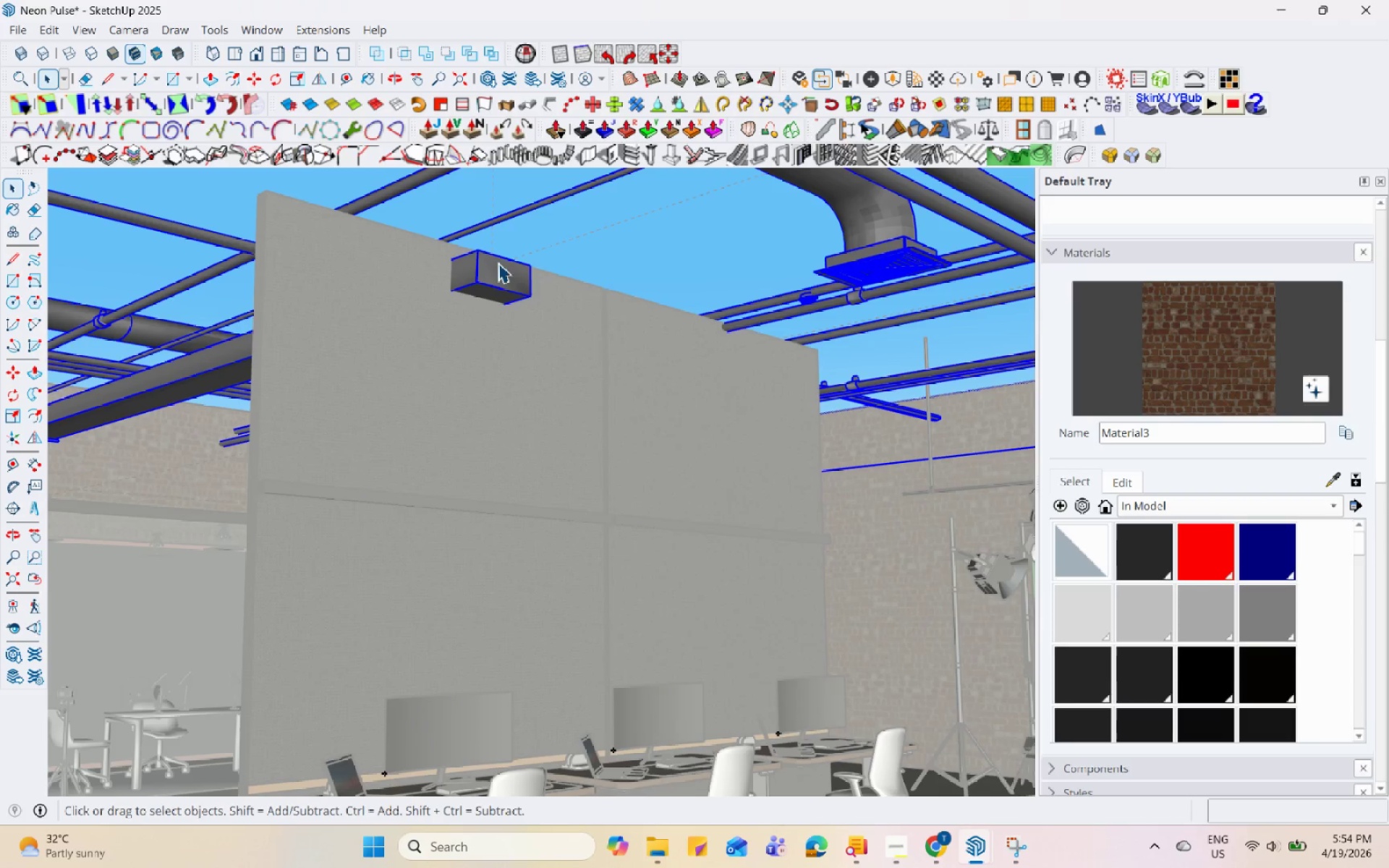 
double_click([497, 264])
 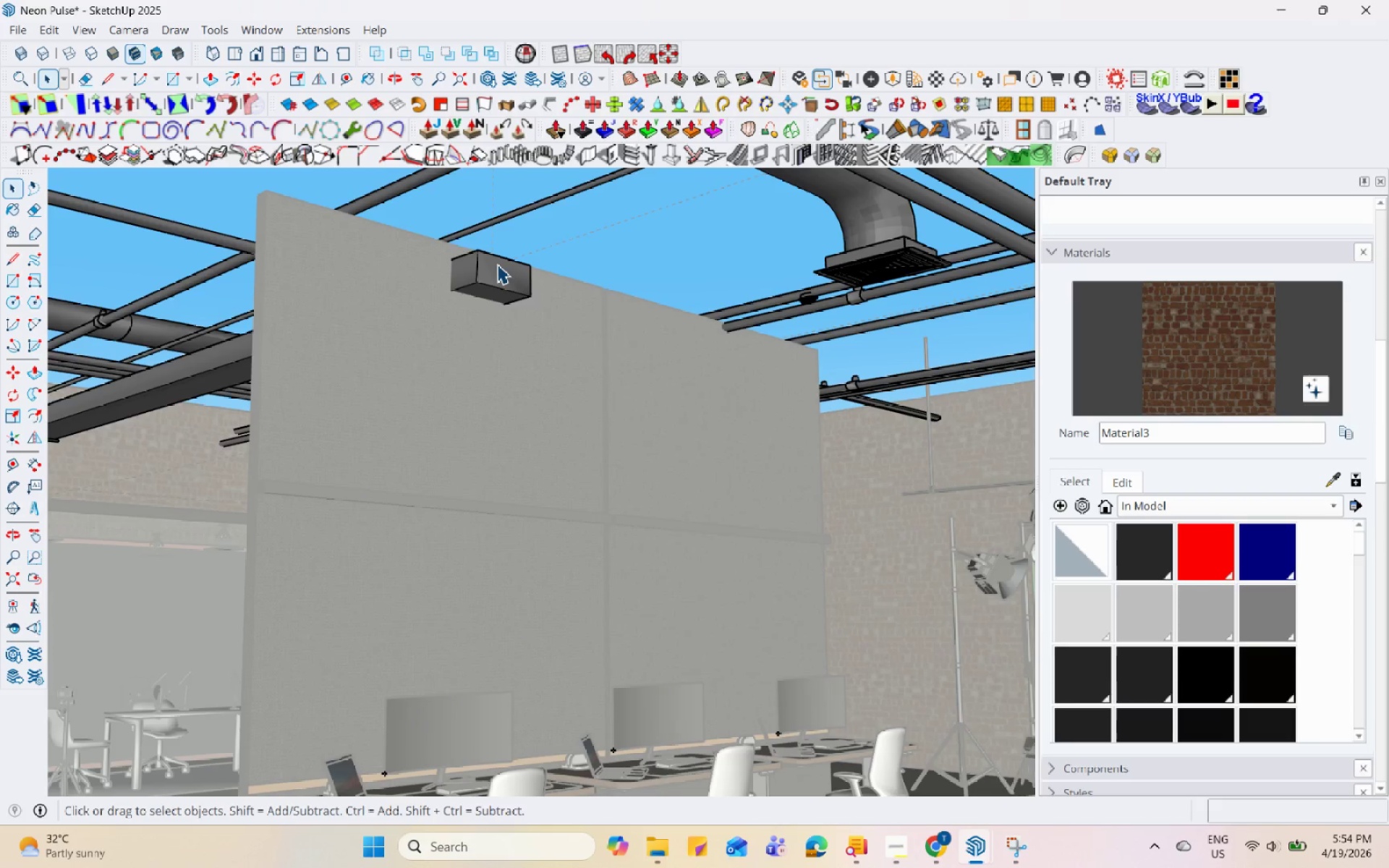 
triple_click([497, 264])
 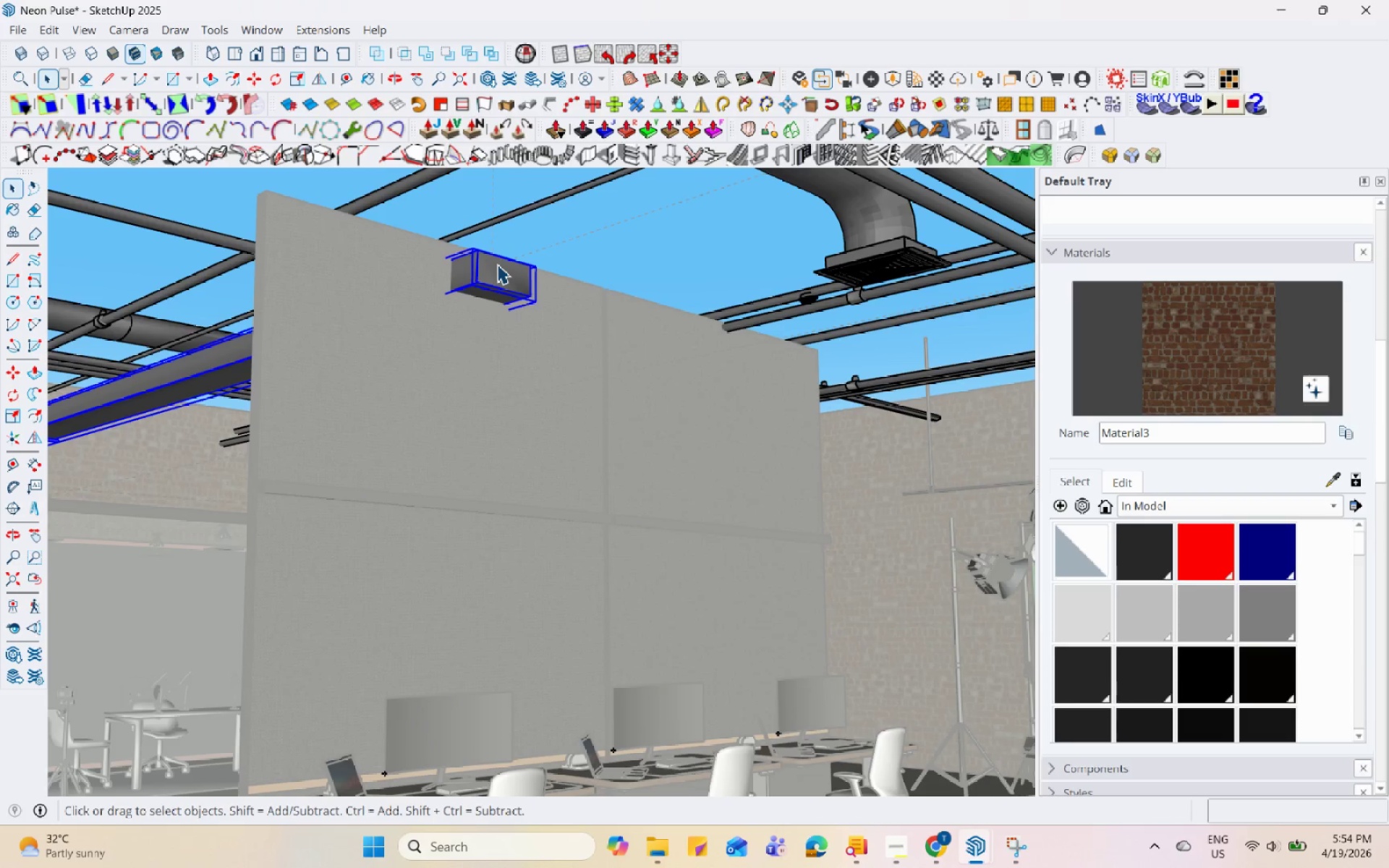 
right_click([497, 264])
 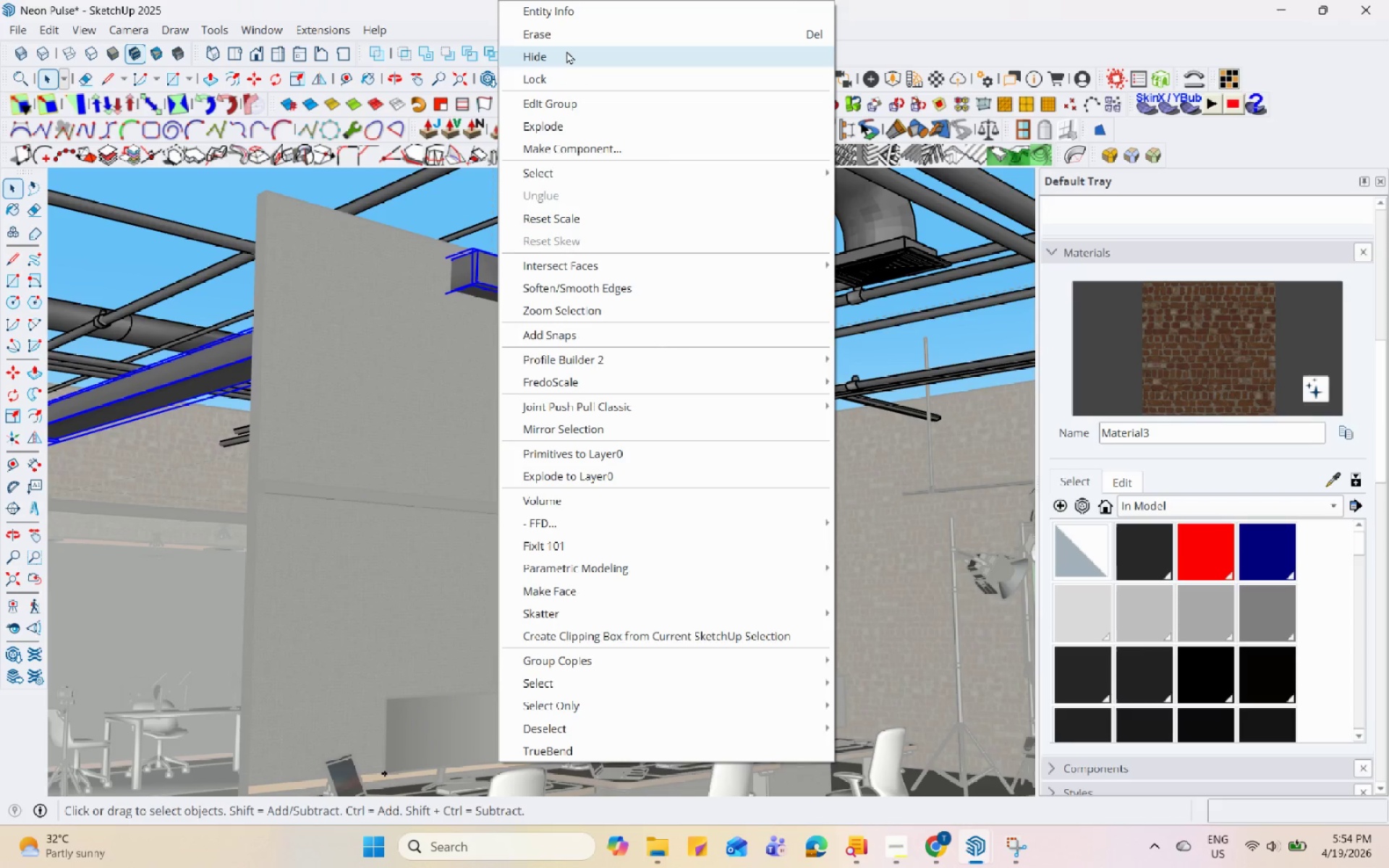 
left_click([572, 35])
 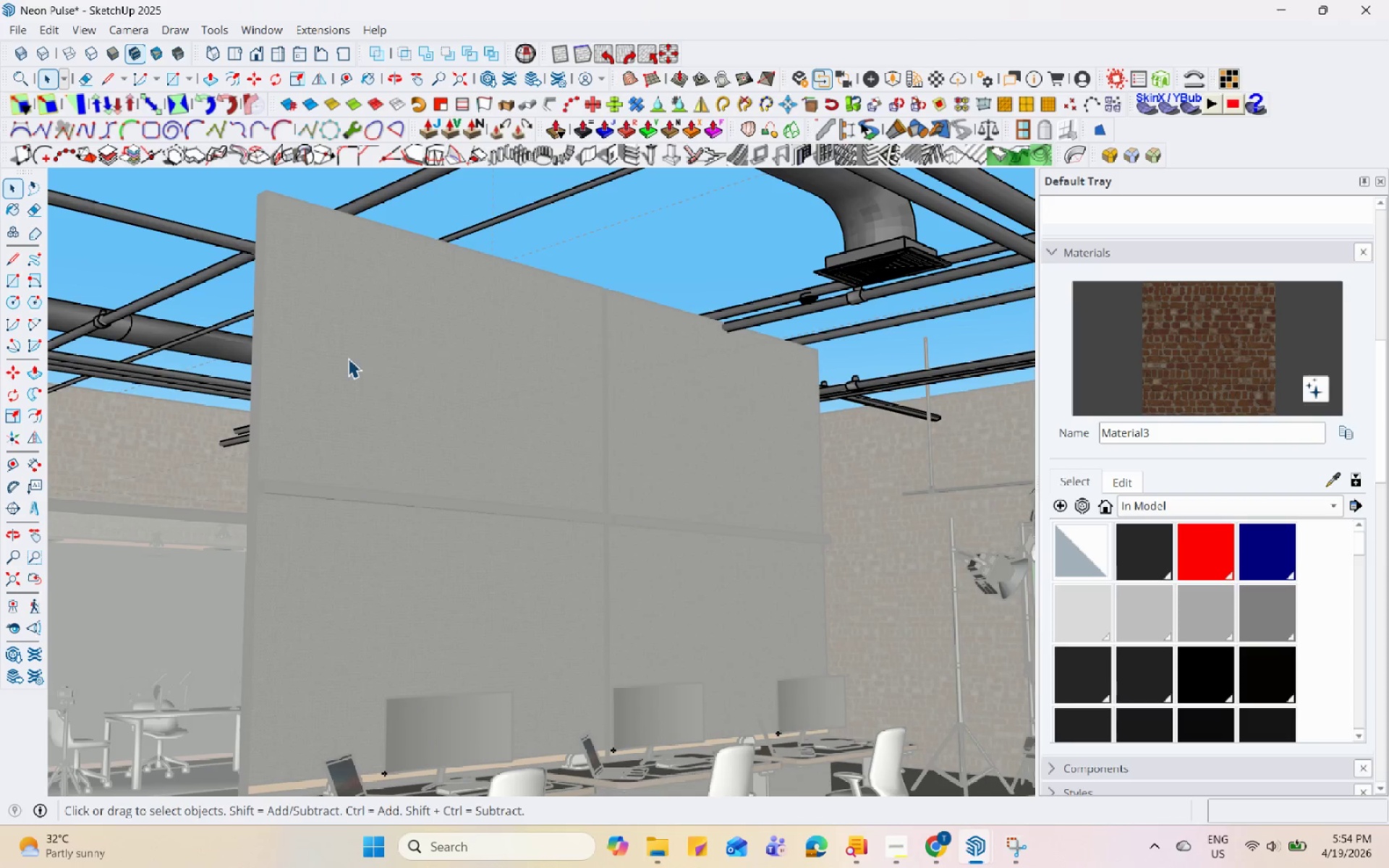 
key(Escape)
 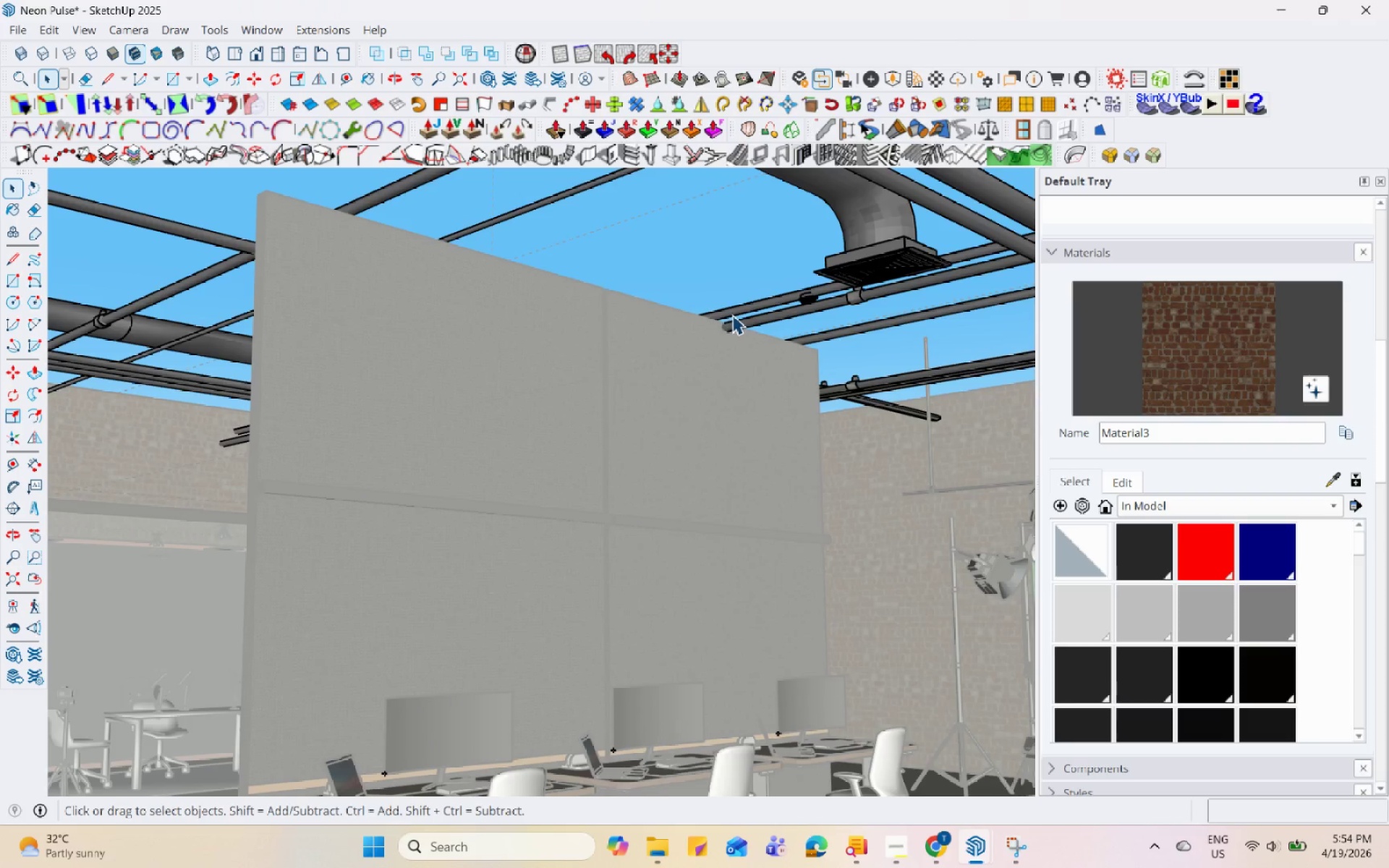 
double_click([749, 321])
 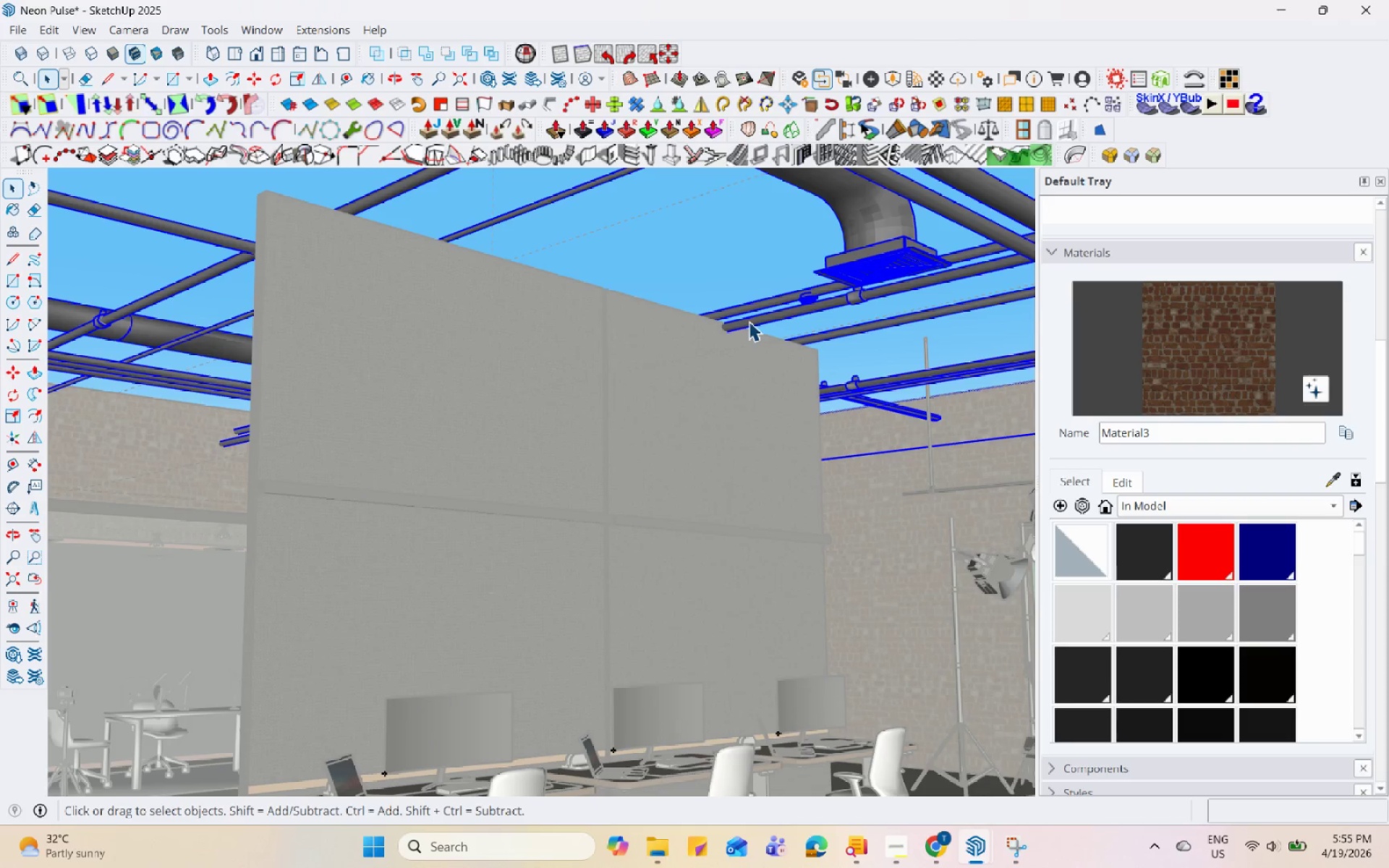 
triple_click([749, 321])
 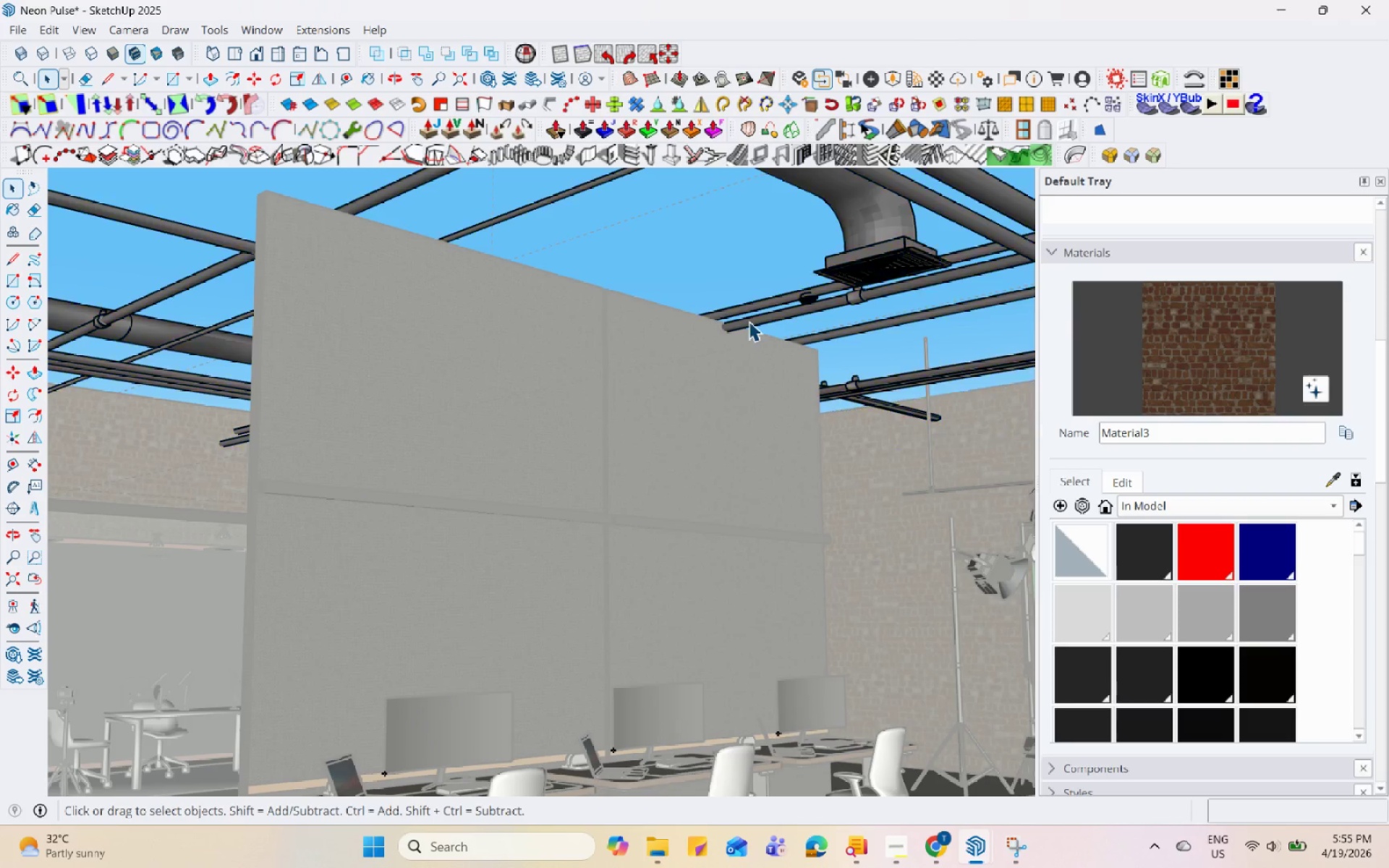 
triple_click([749, 321])
 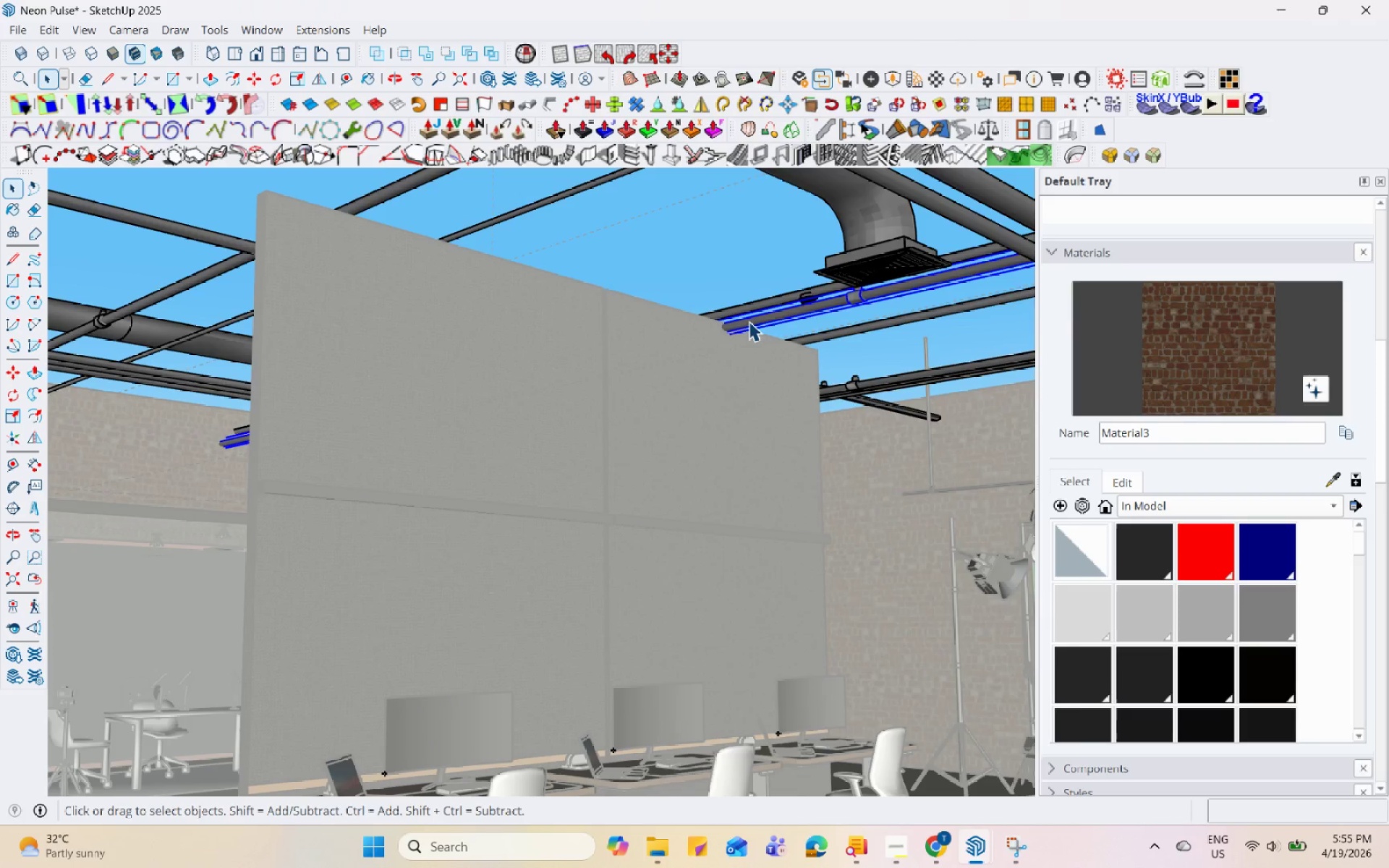 
right_click([749, 321])
 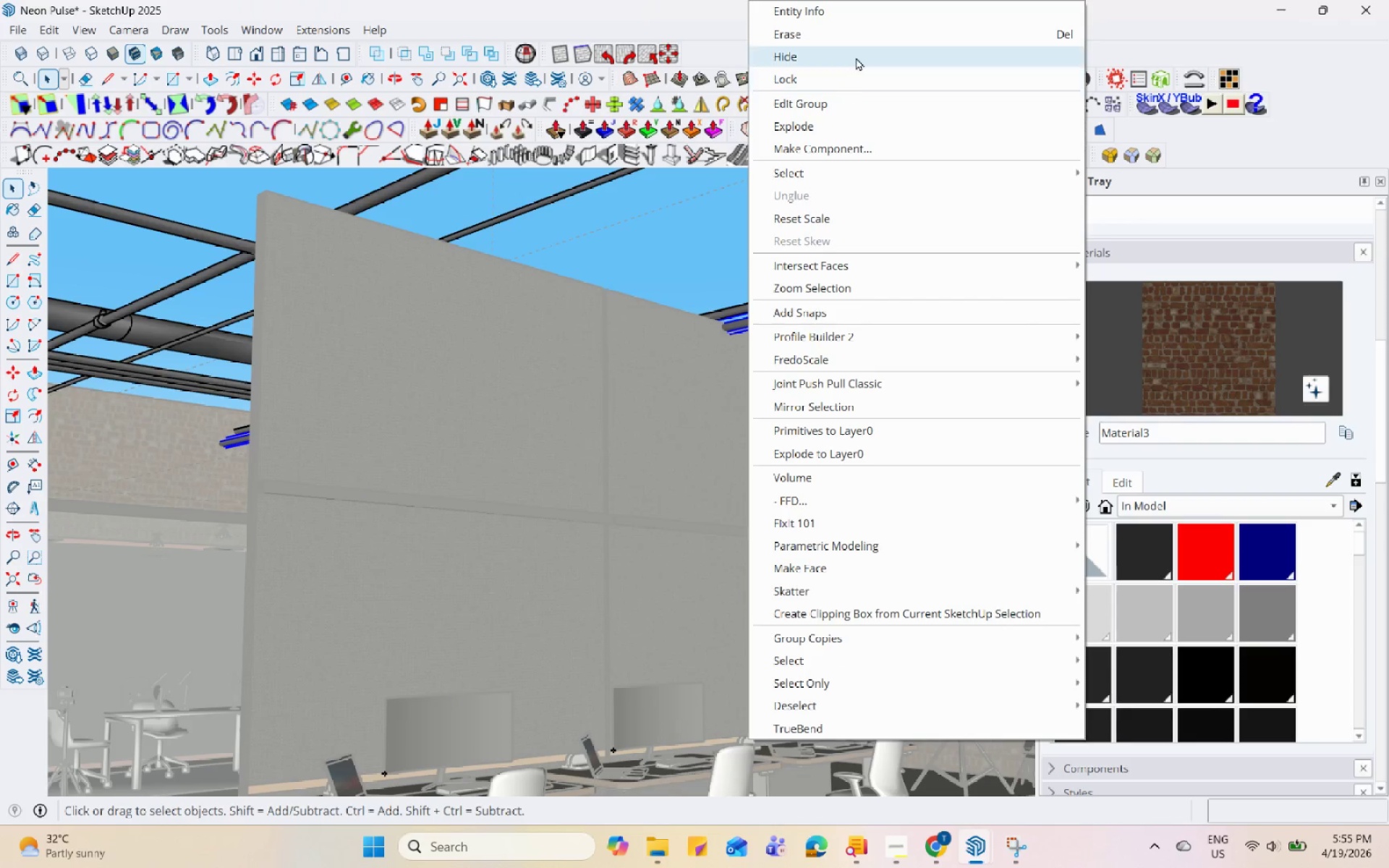 
left_click([865, 41])
 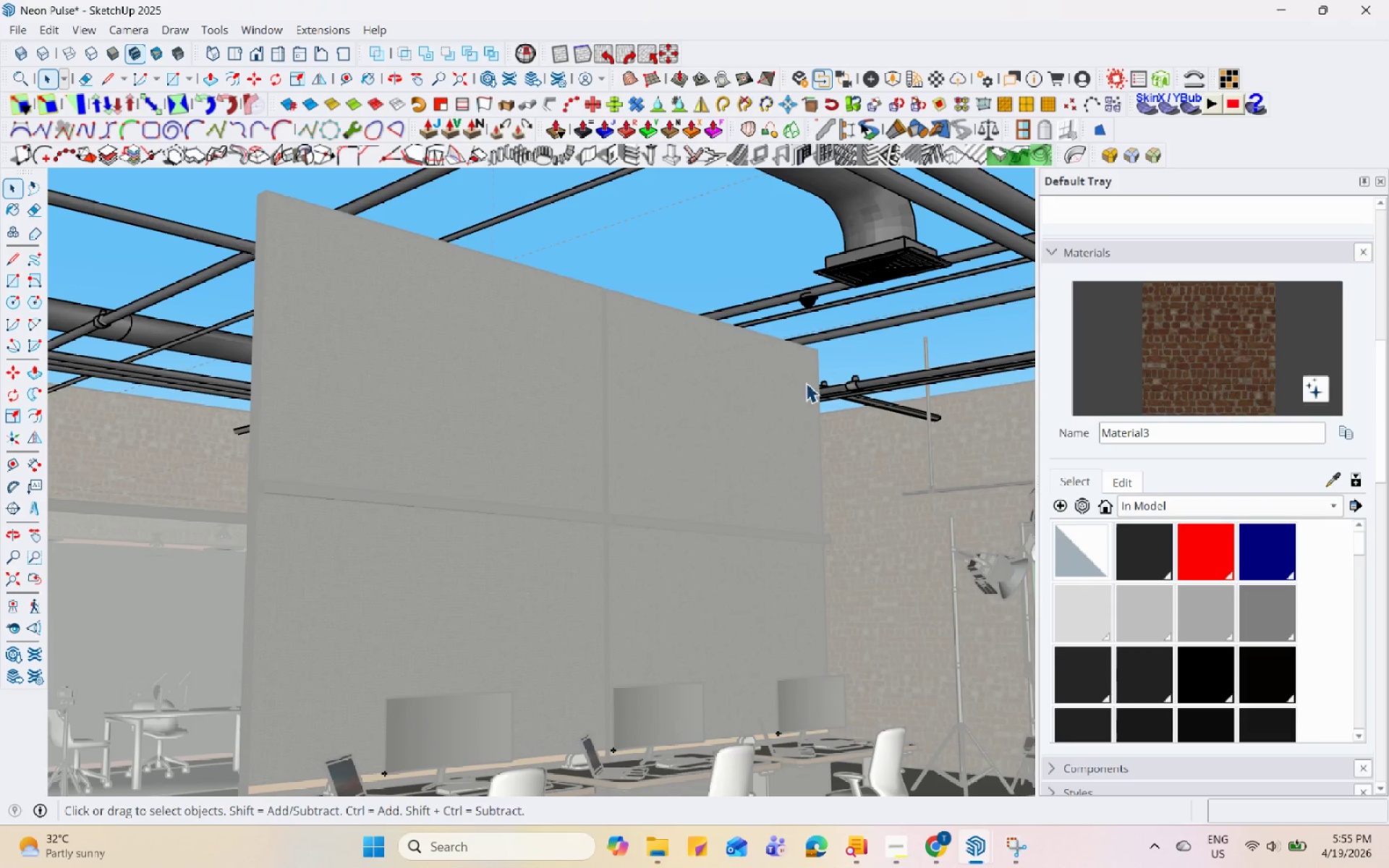 
scroll: coordinate [1163, 317], scroll_direction: up, amount: 5.0
 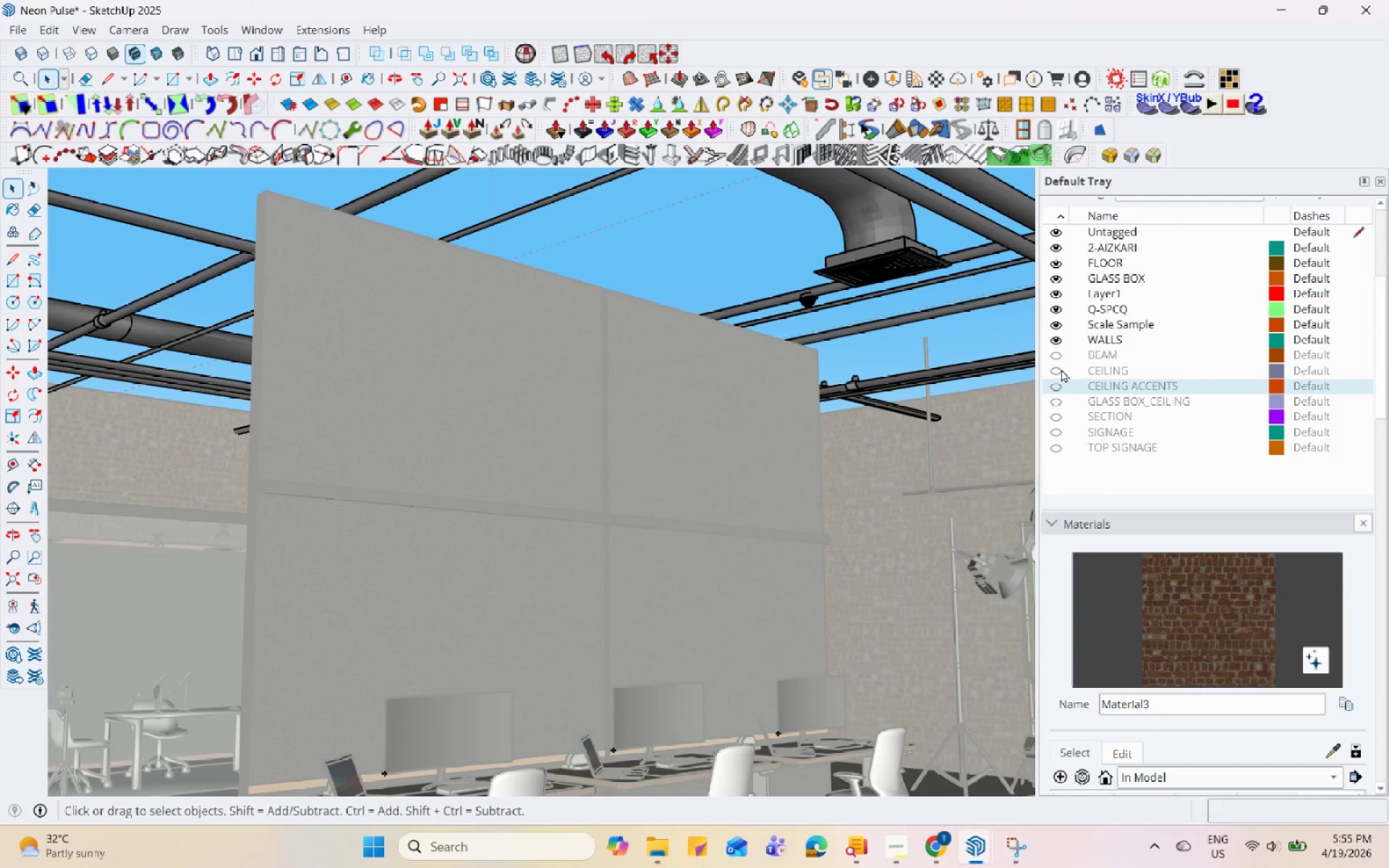 
left_click([1056, 373])
 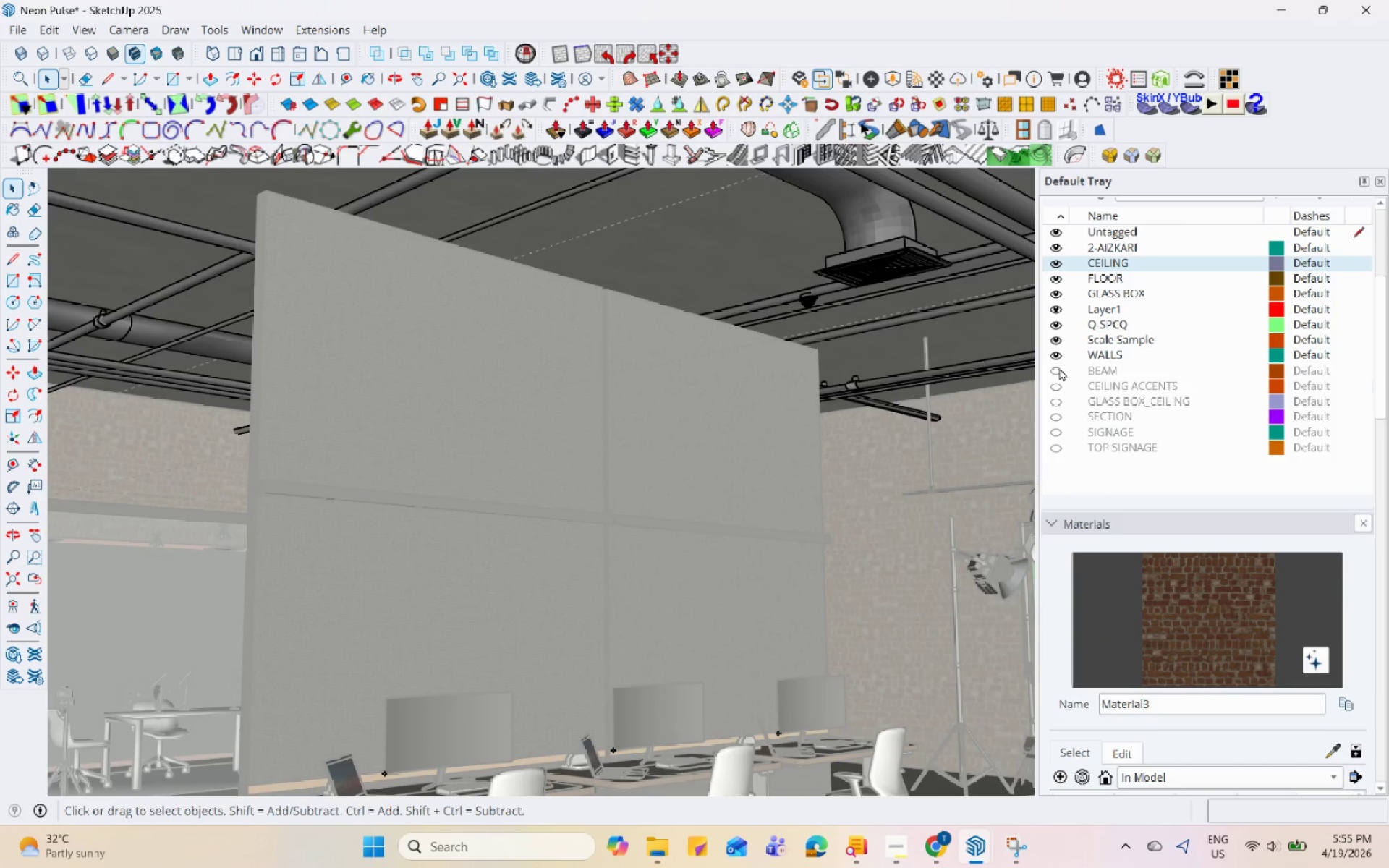 
left_click([1058, 367])
 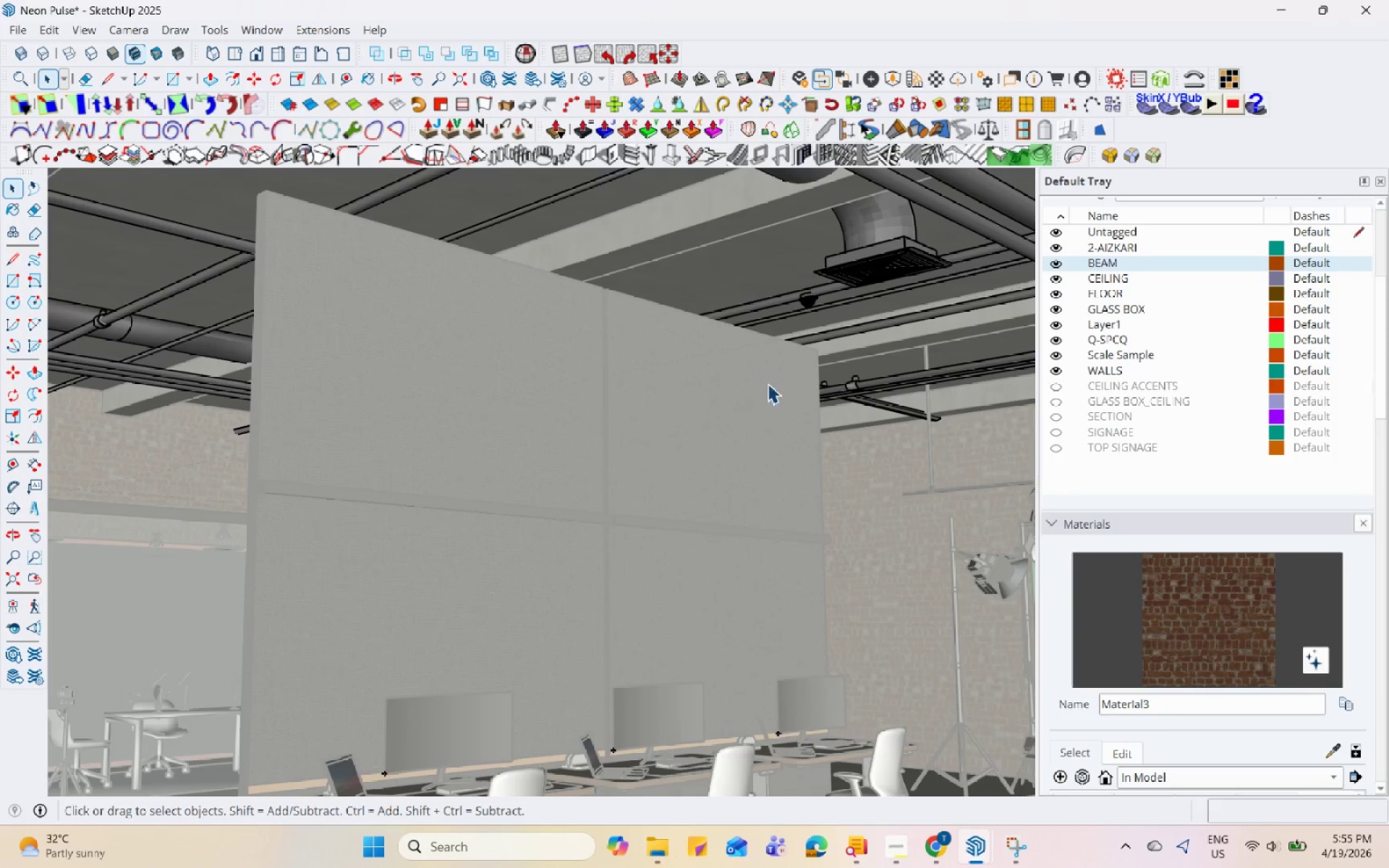 
left_click([844, 347])
 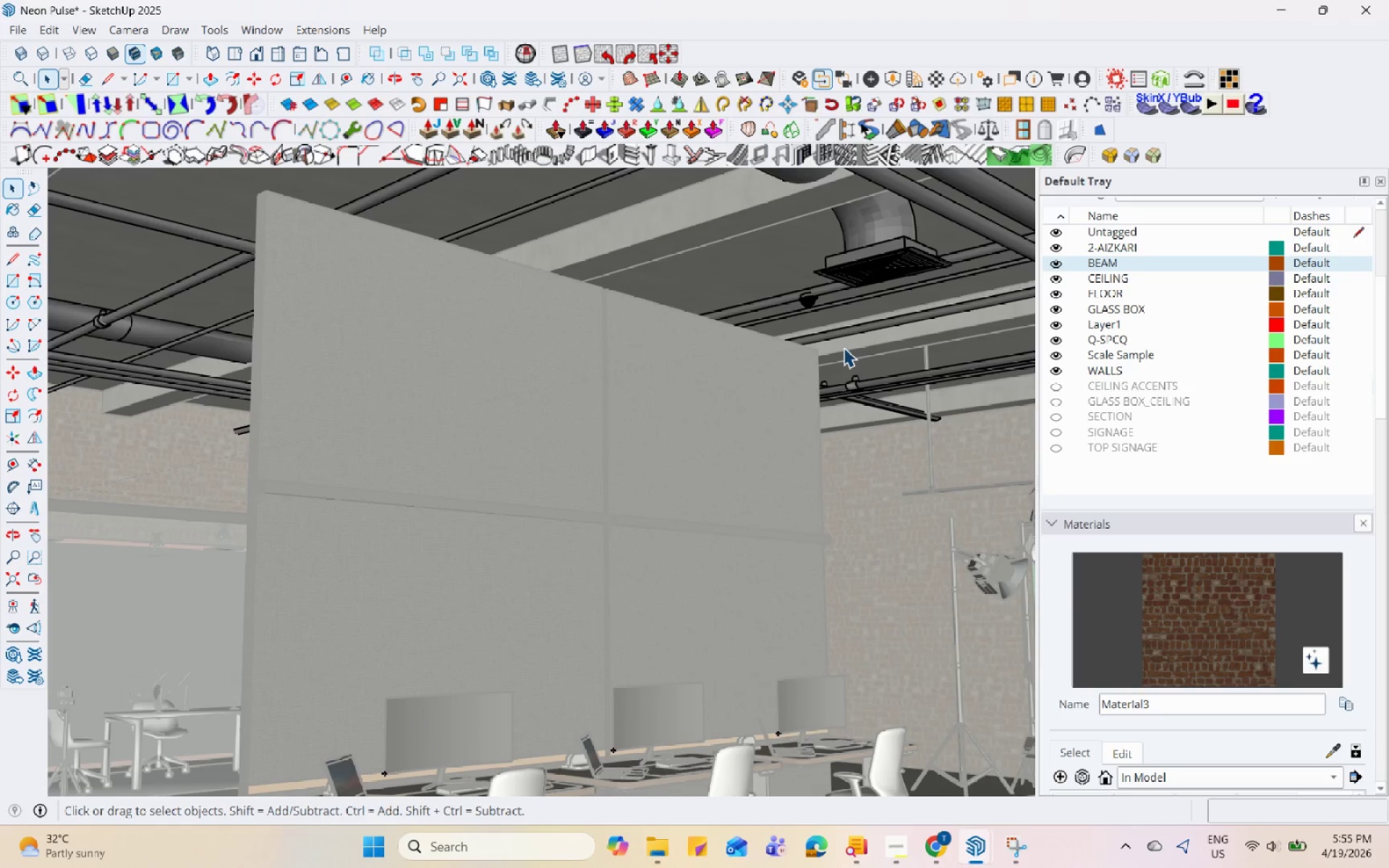 
scroll: coordinate [823, 396], scroll_direction: up, amount: 1.0
 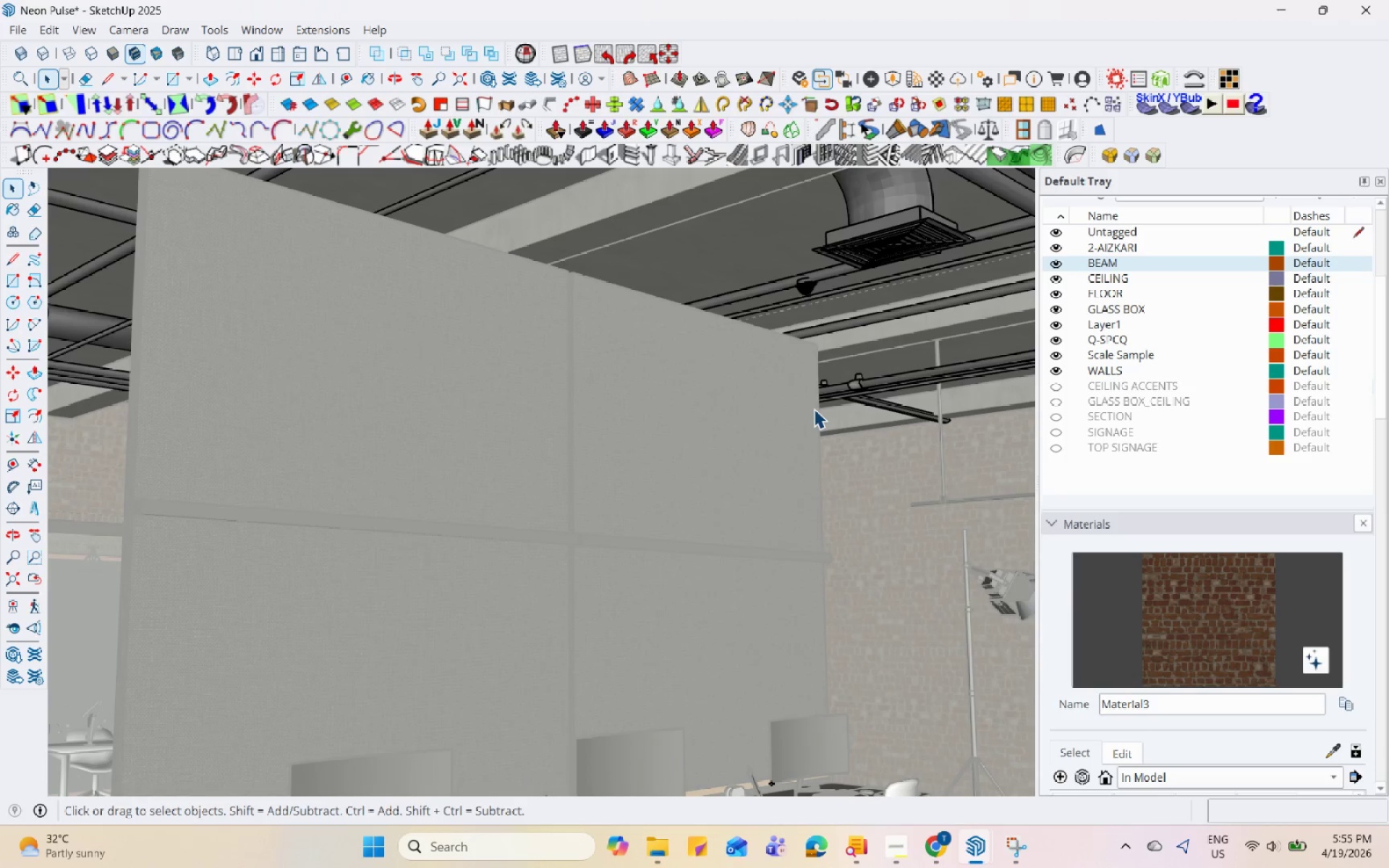 
scroll: coordinate [818, 401], scroll_direction: down, amount: 2.0
 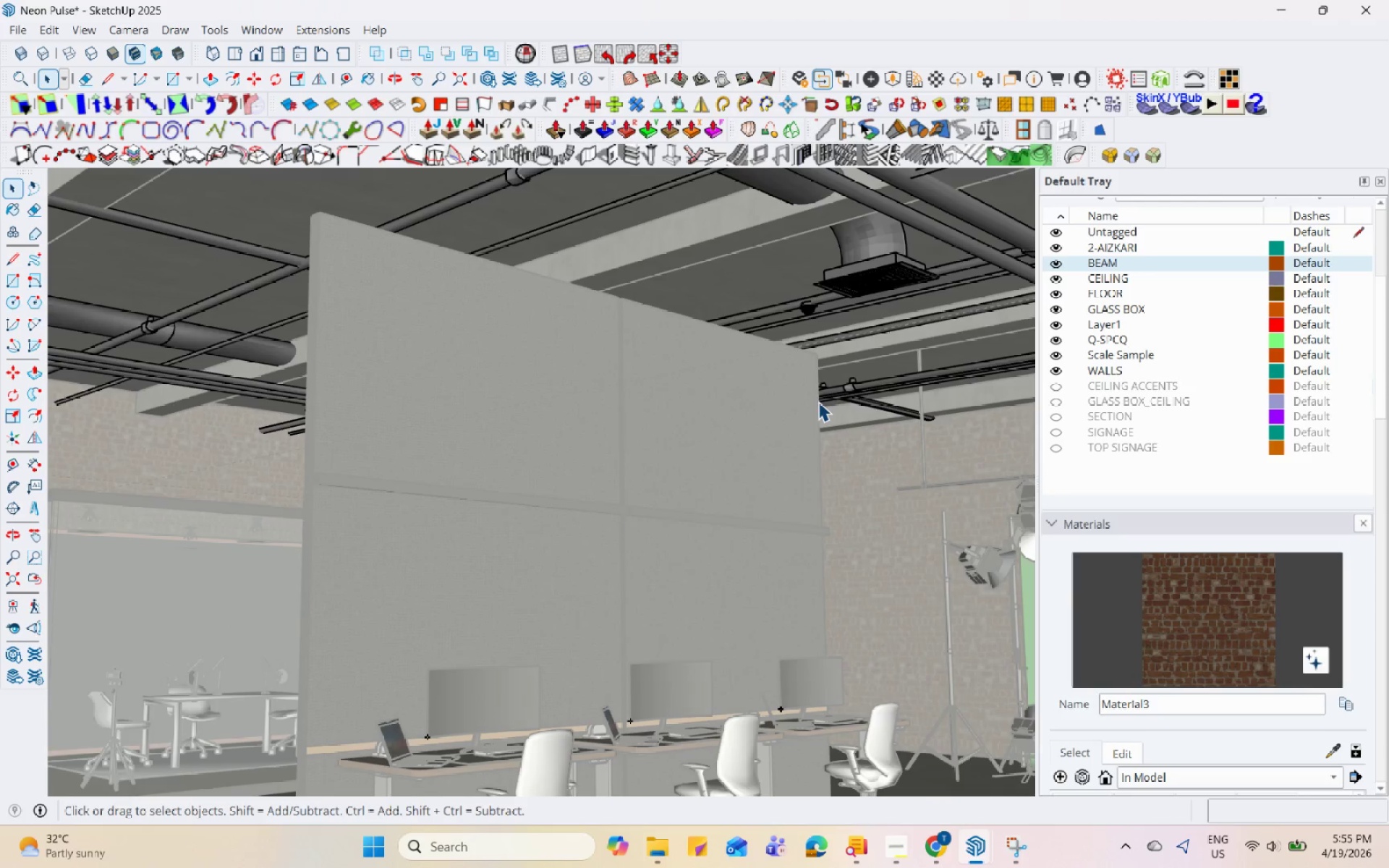 
left_click([820, 396])
 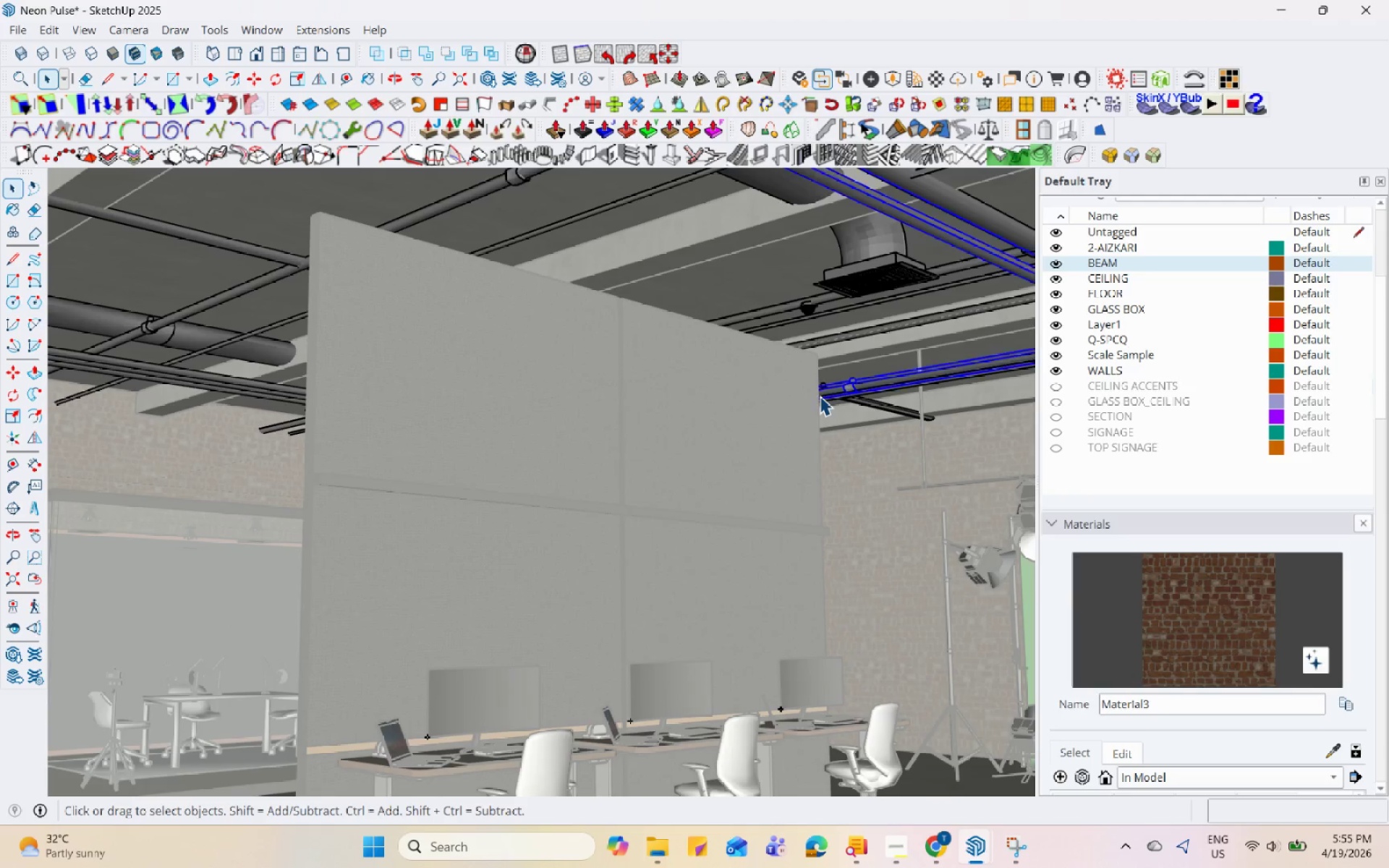 
key(Escape)
 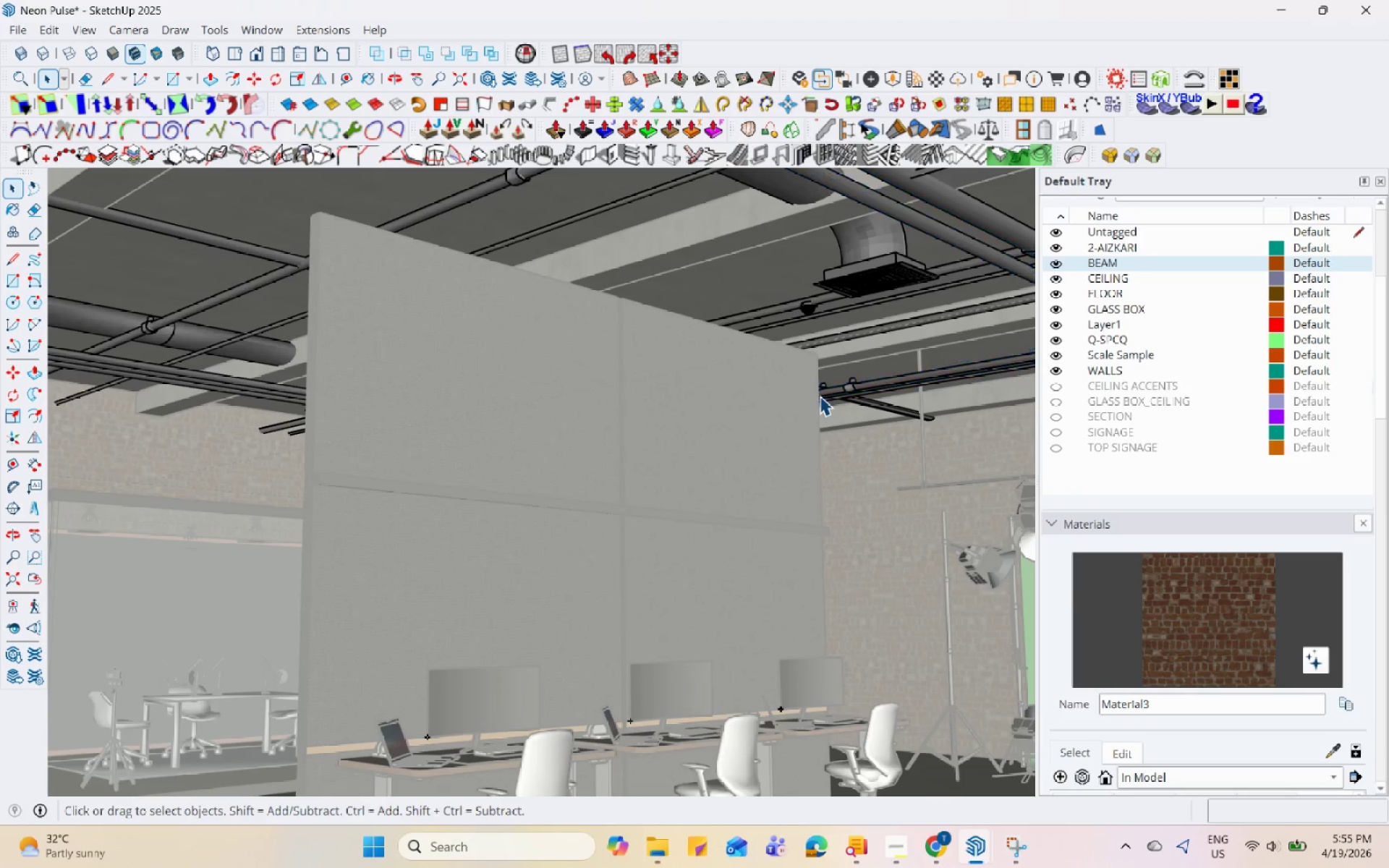 
key(Escape)
 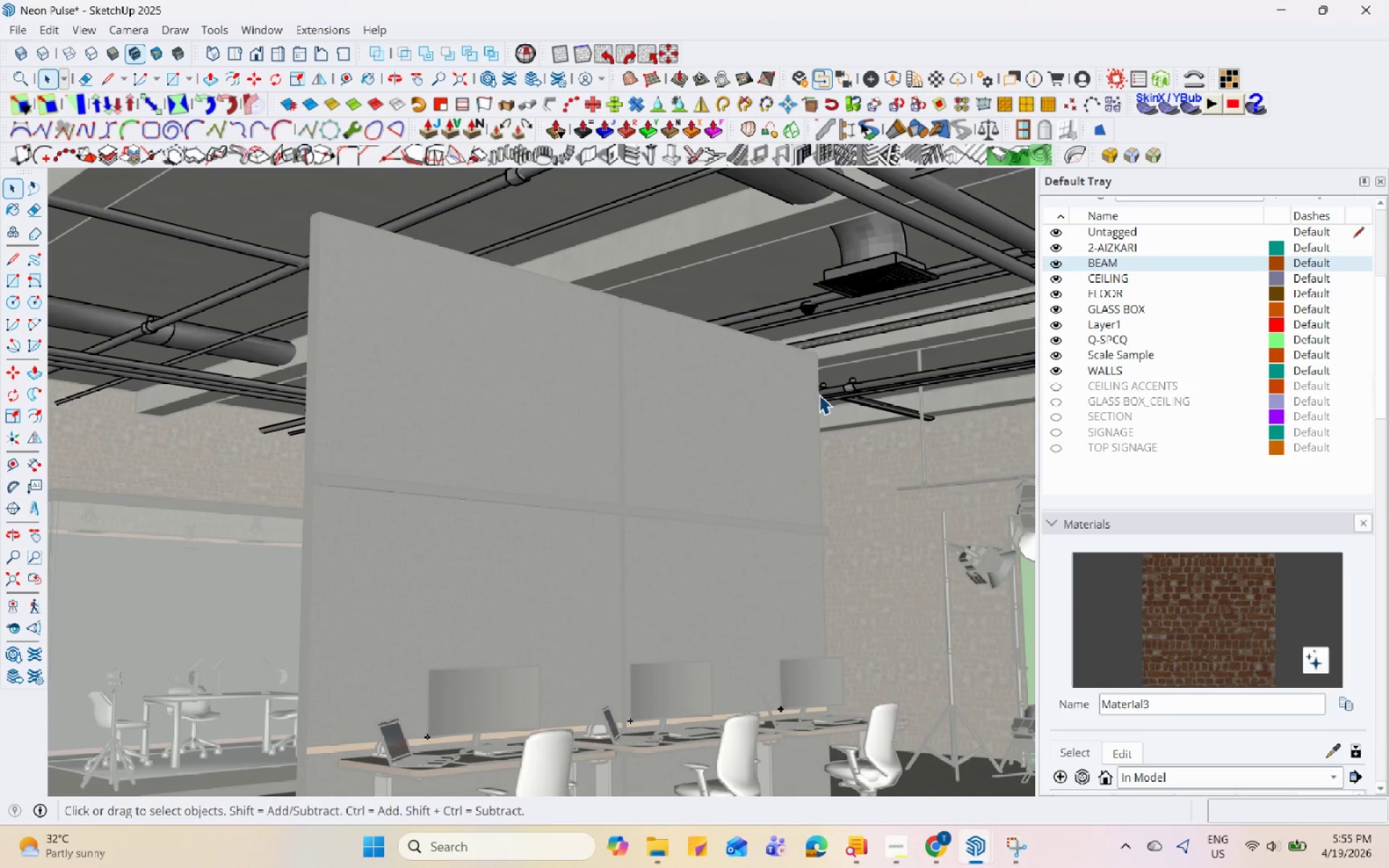 
key(Escape)
 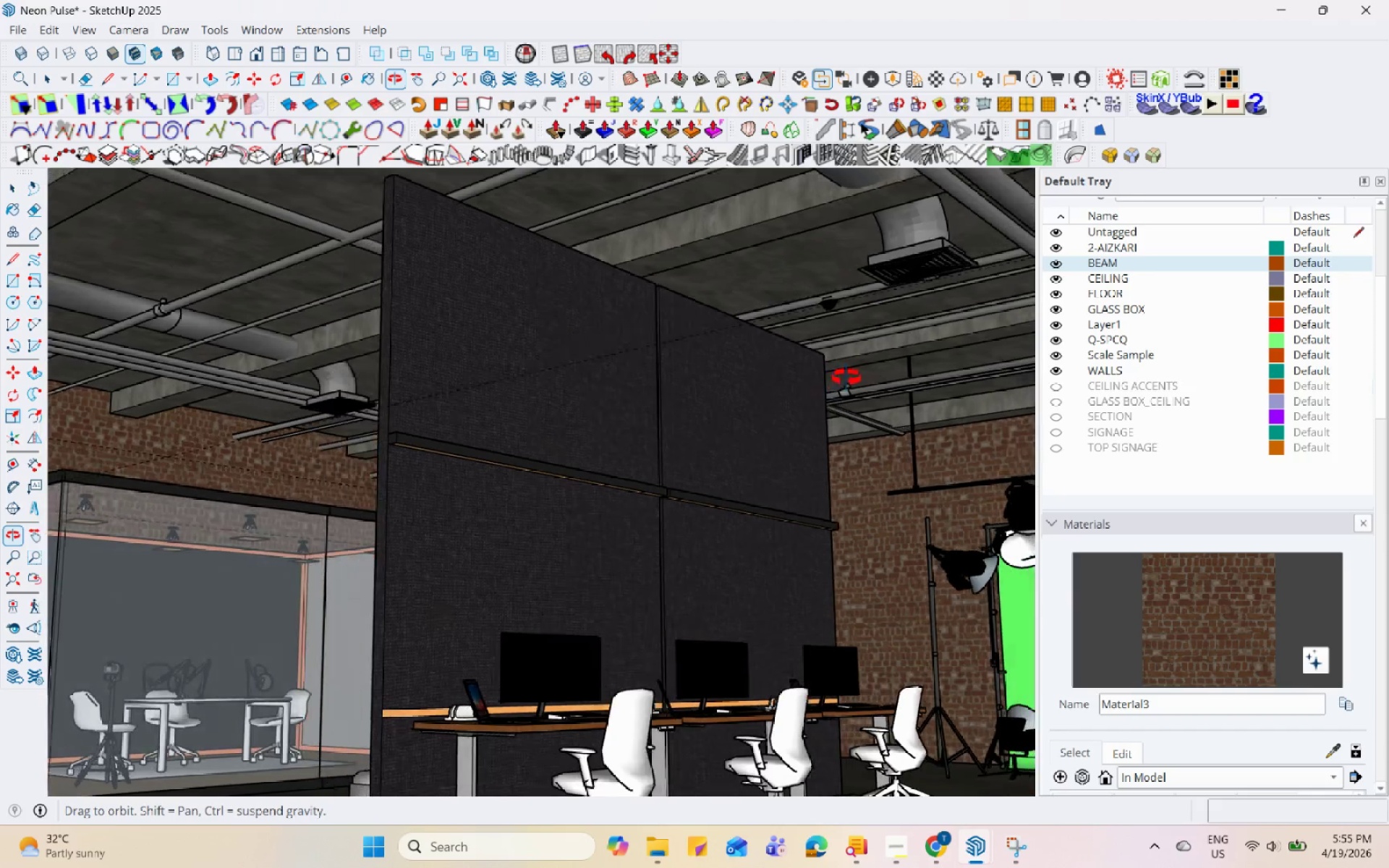 
wait(13.47)
 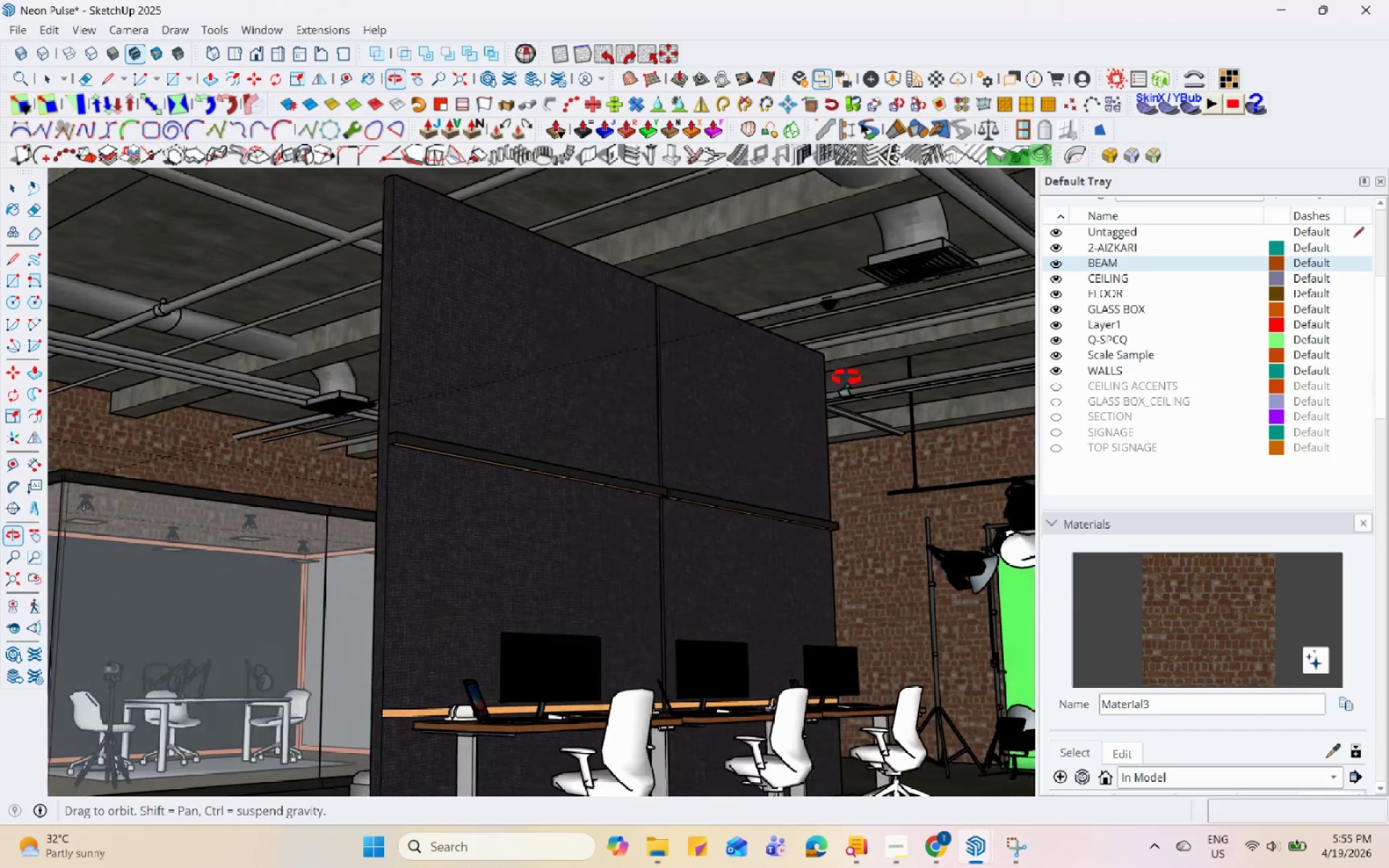 
middle_click([1015, 685])
 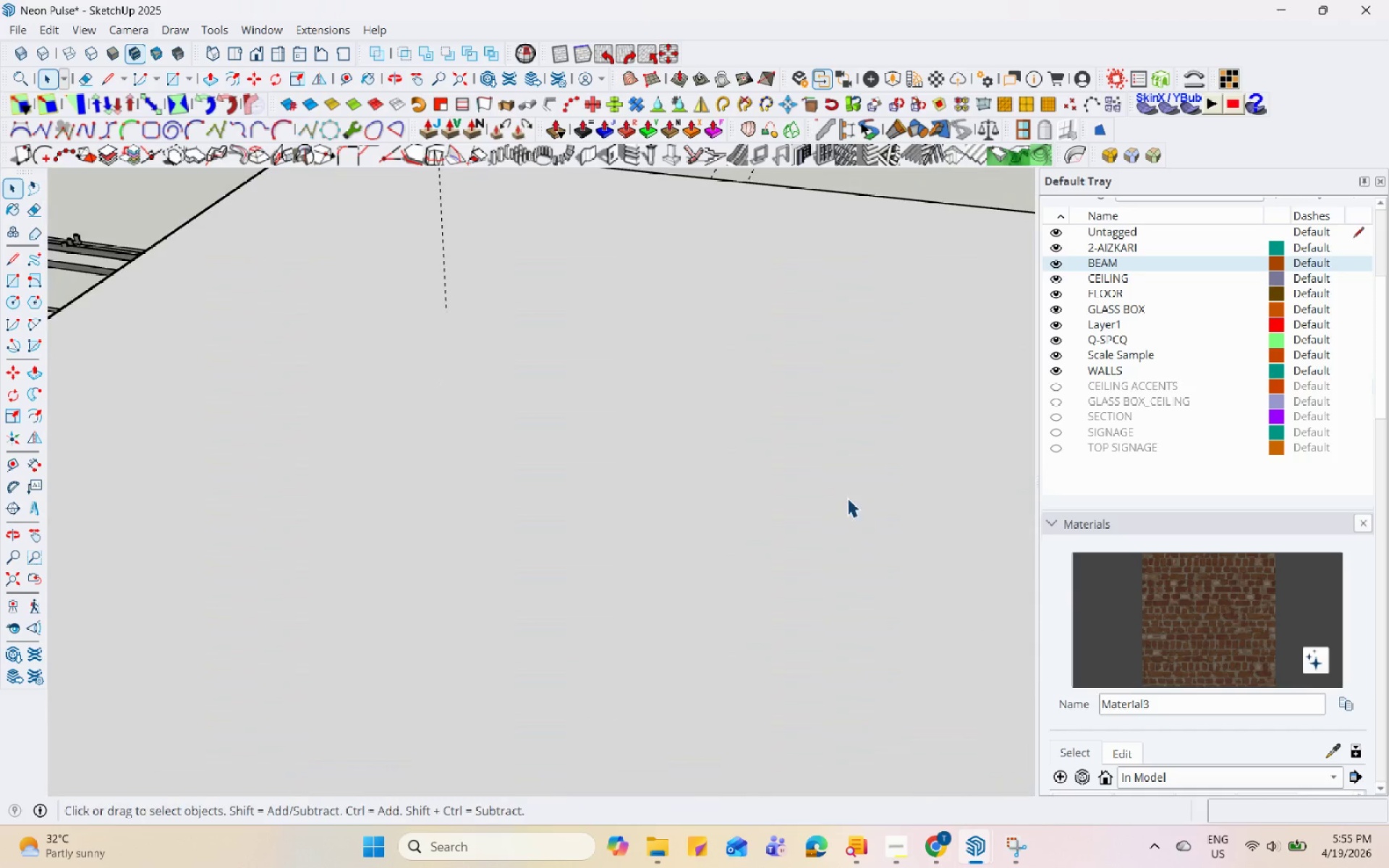 
scroll: coordinate [497, 469], scroll_direction: down, amount: 5.0
 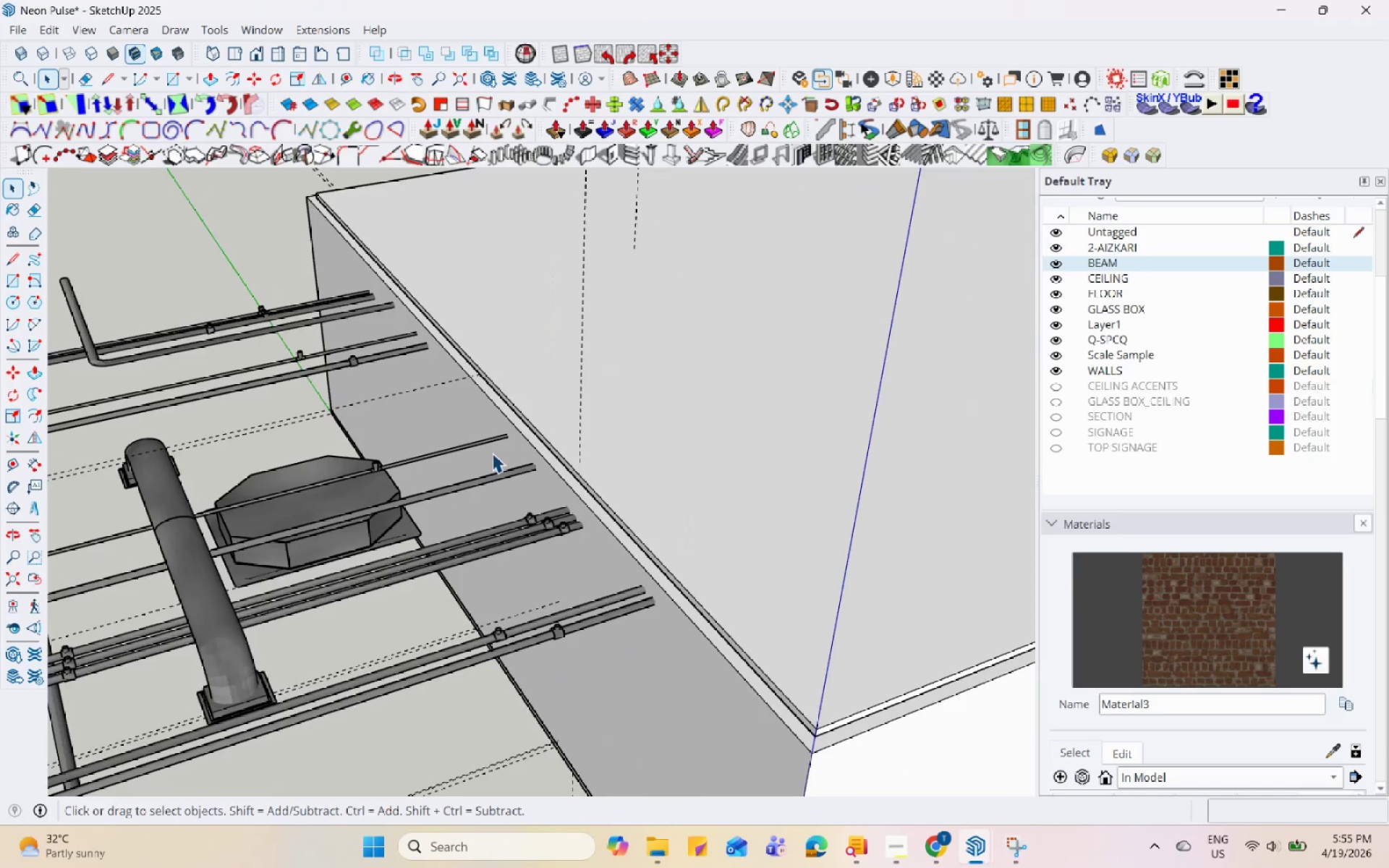 
left_click([485, 438])
 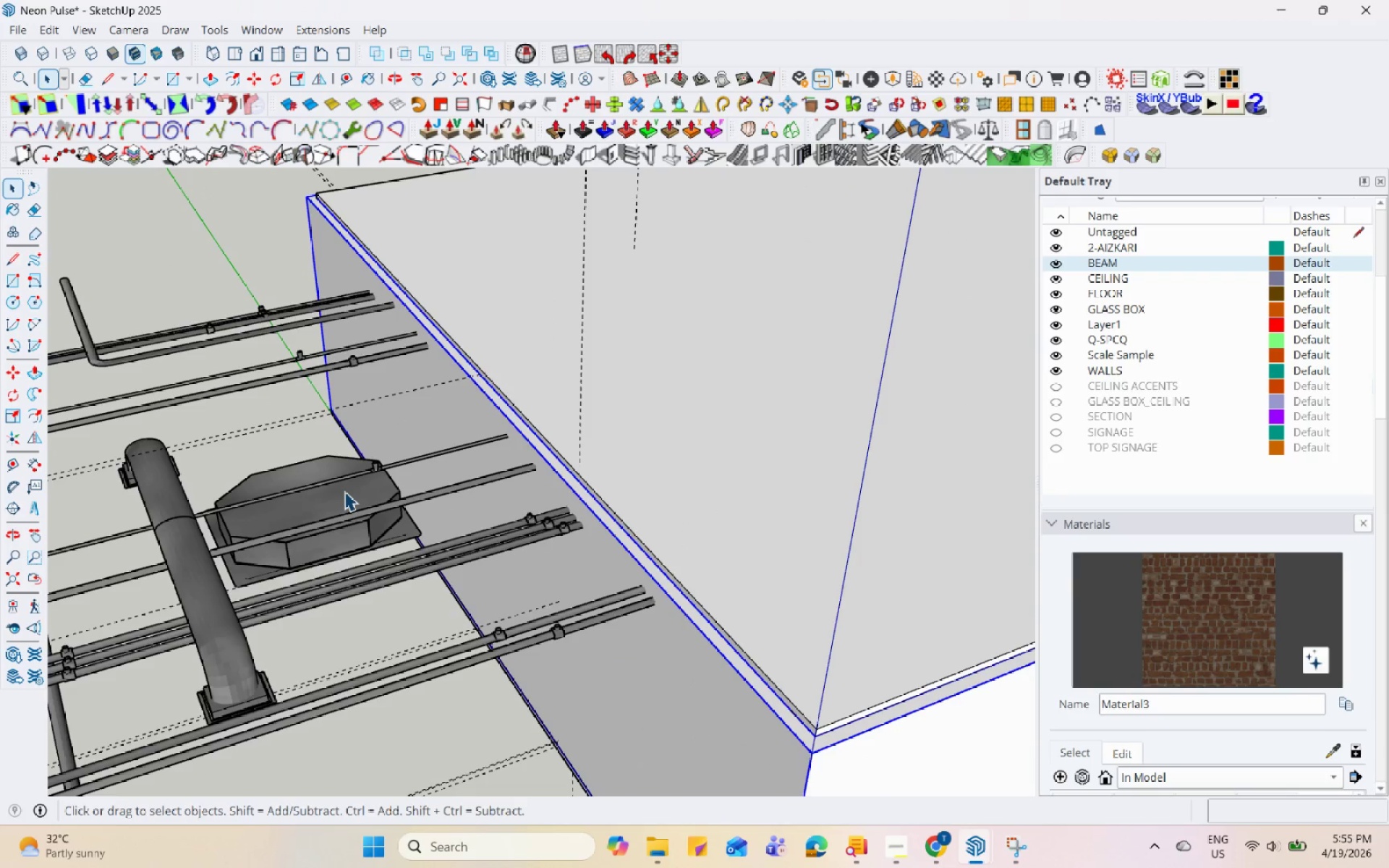 
double_click([344, 491])
 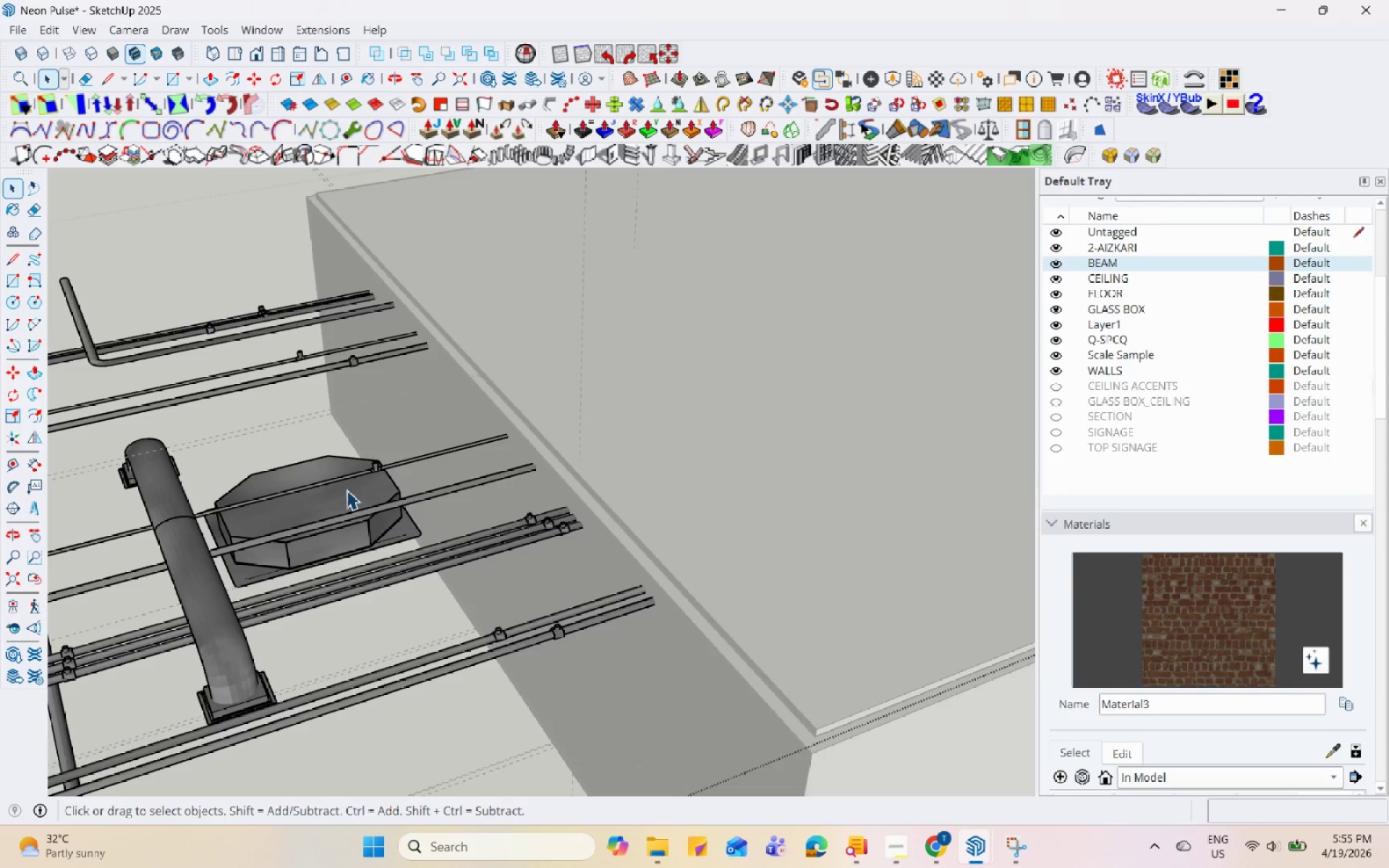 
triple_click([368, 486])
 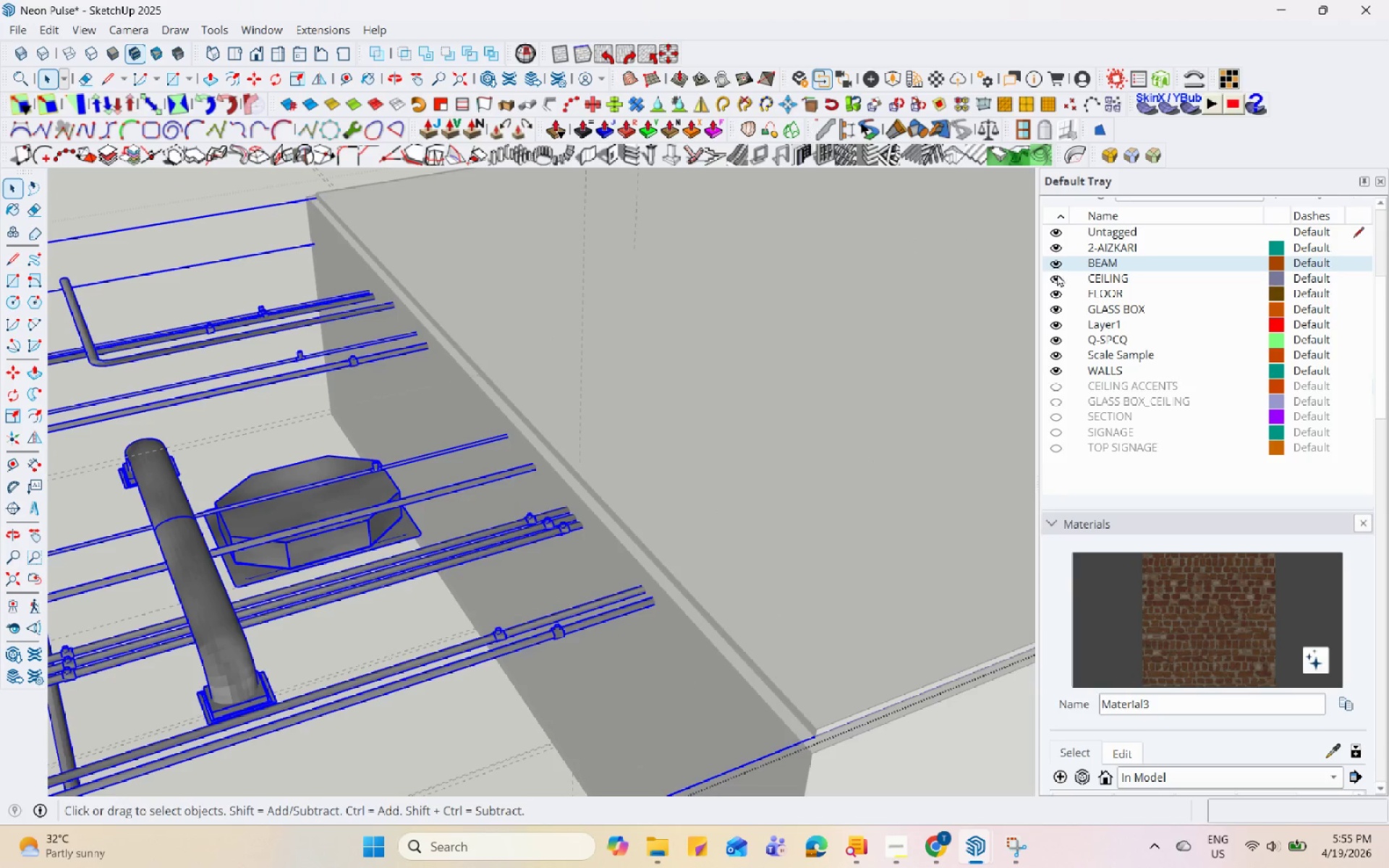 
left_click([1053, 261])
 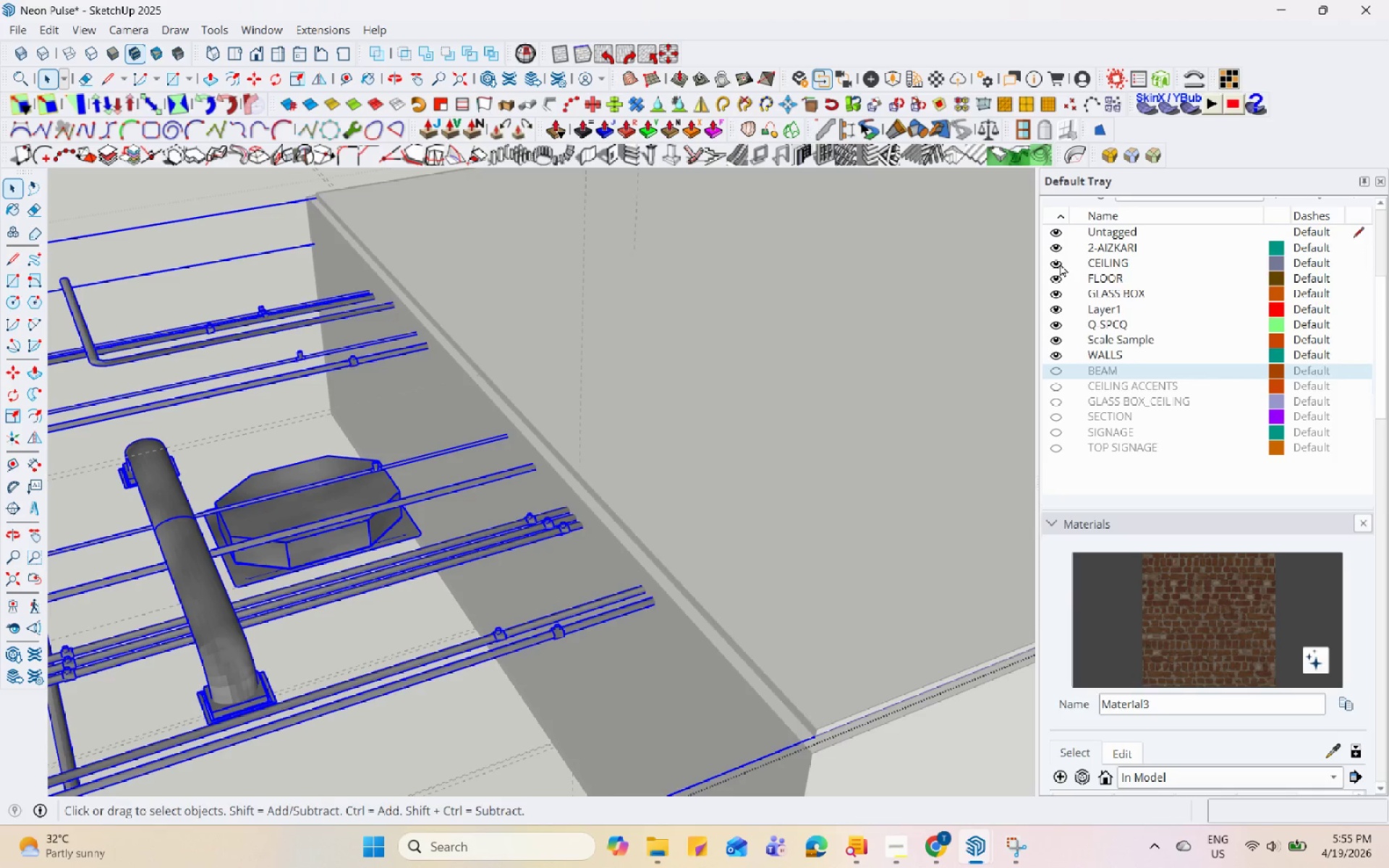 
double_click([572, 456])
 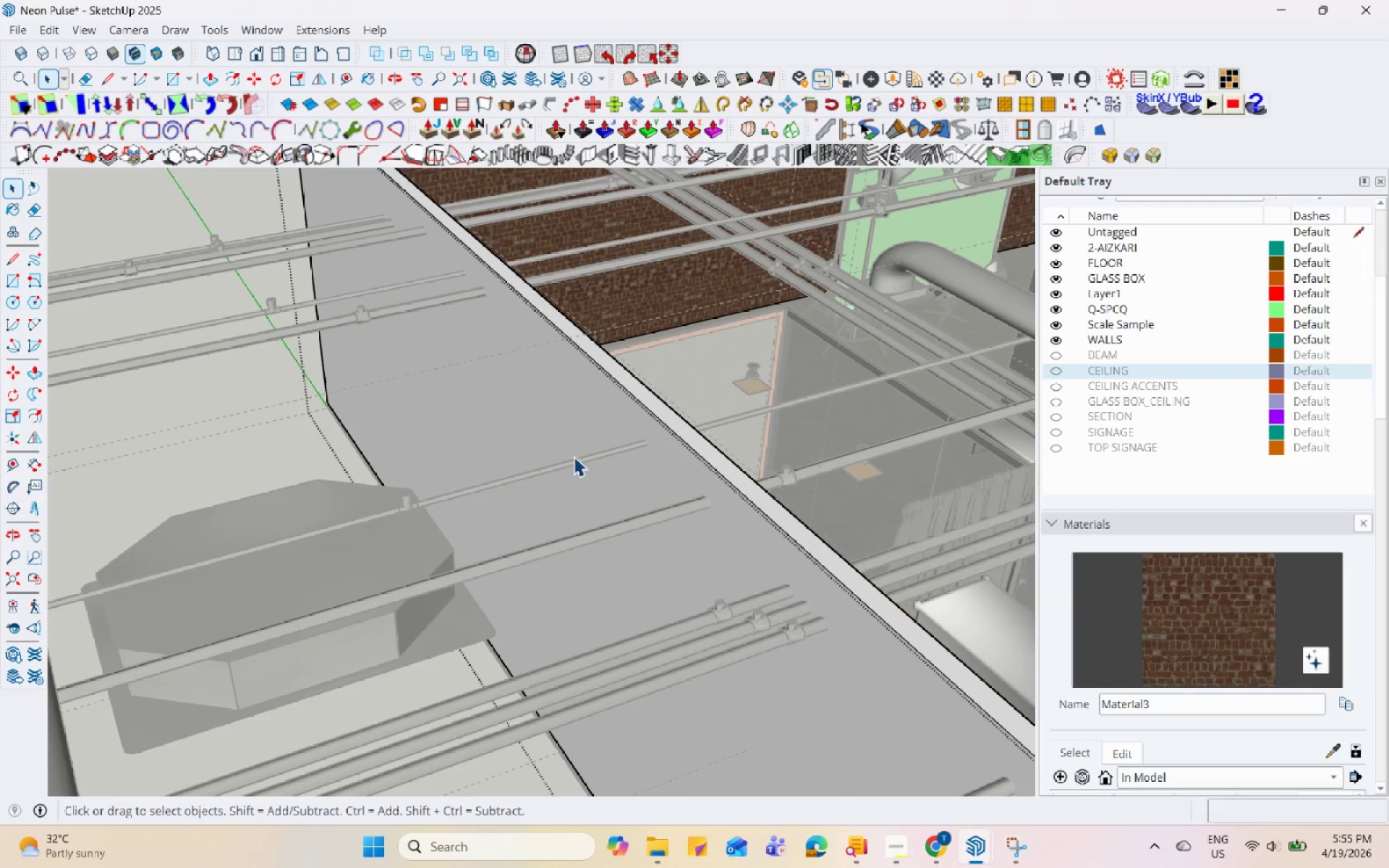 
scroll: coordinate [572, 456], scroll_direction: up, amount: 5.0
 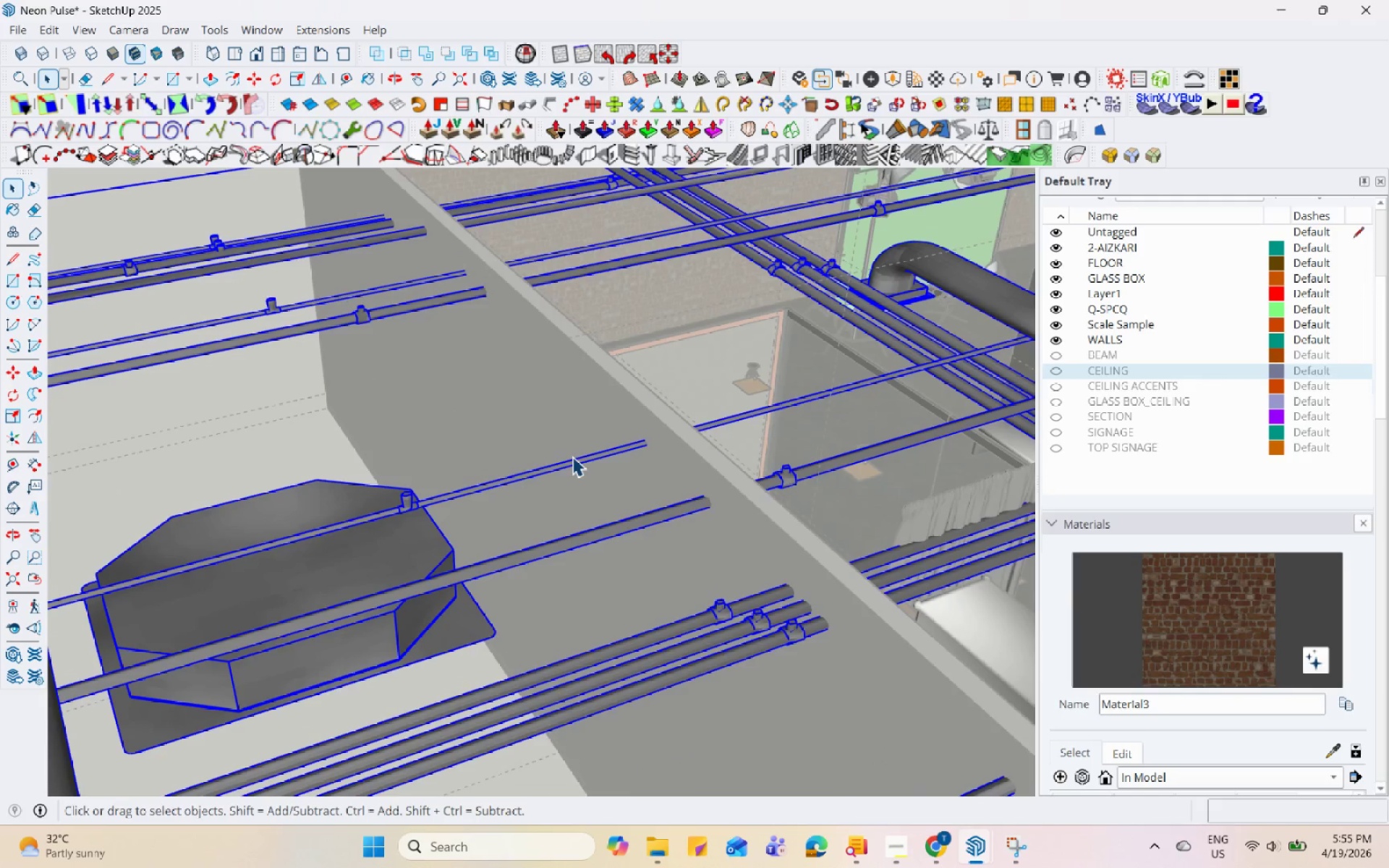 
triple_click([574, 456])
 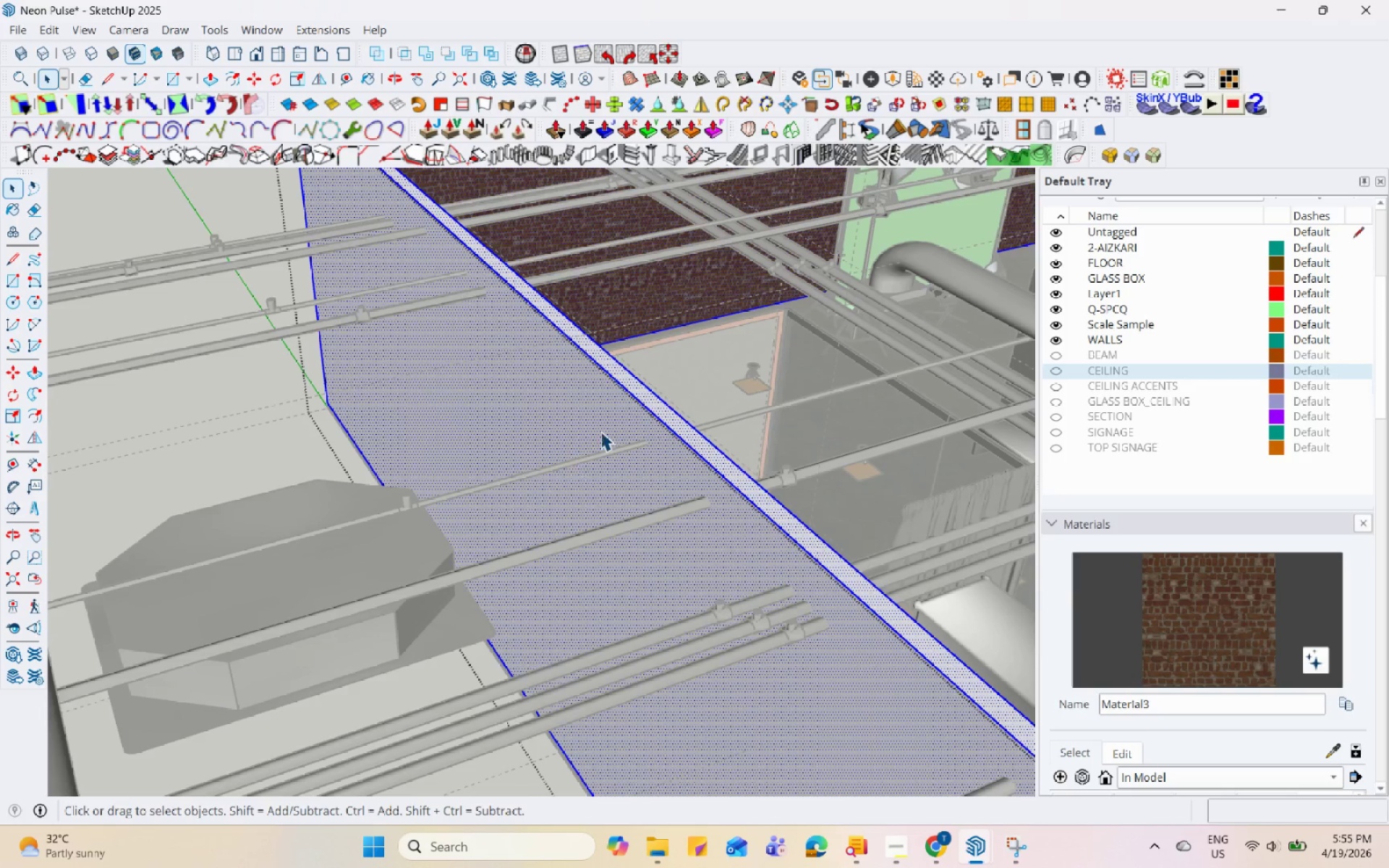 
key(Escape)
 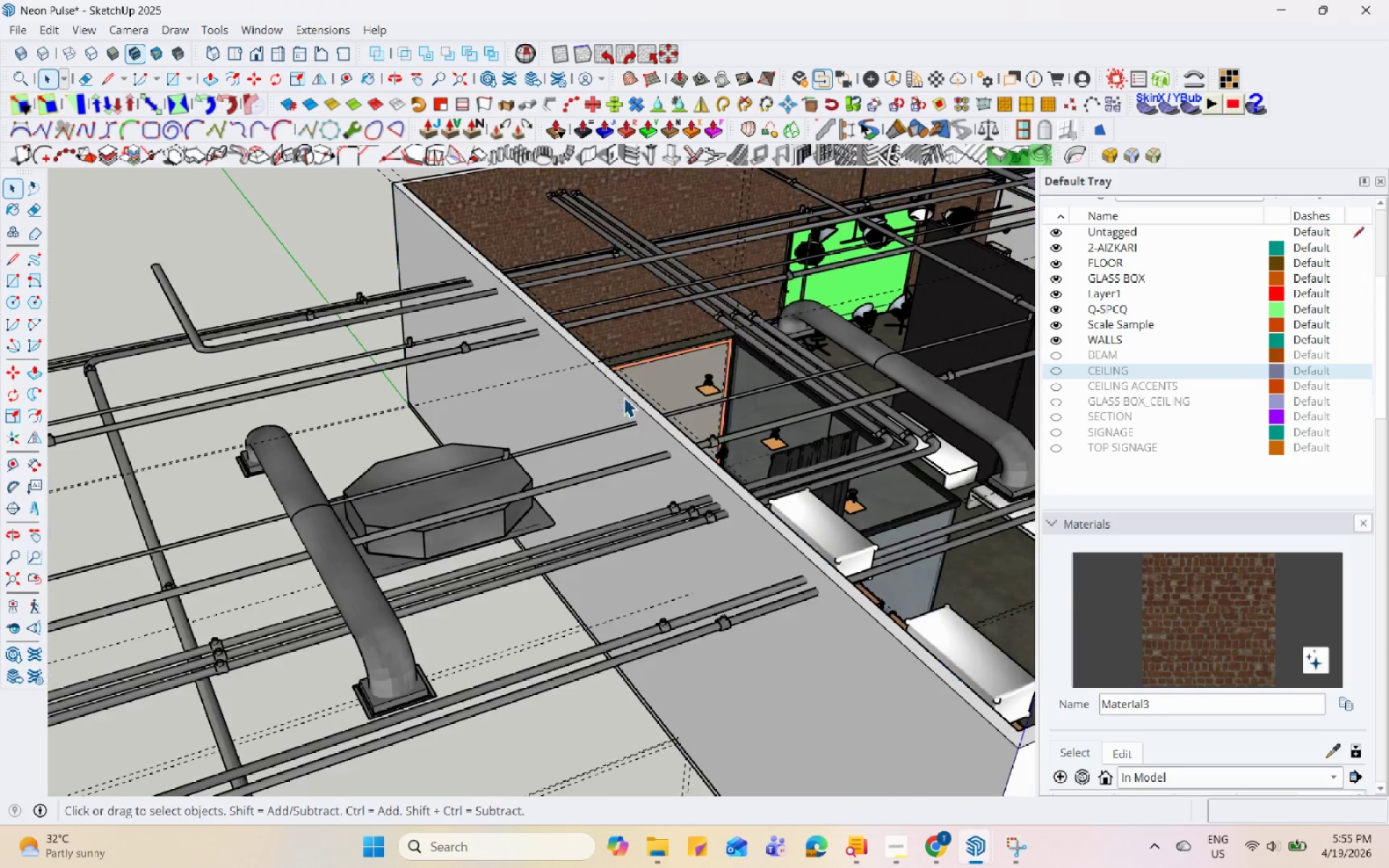 
key(Escape)
 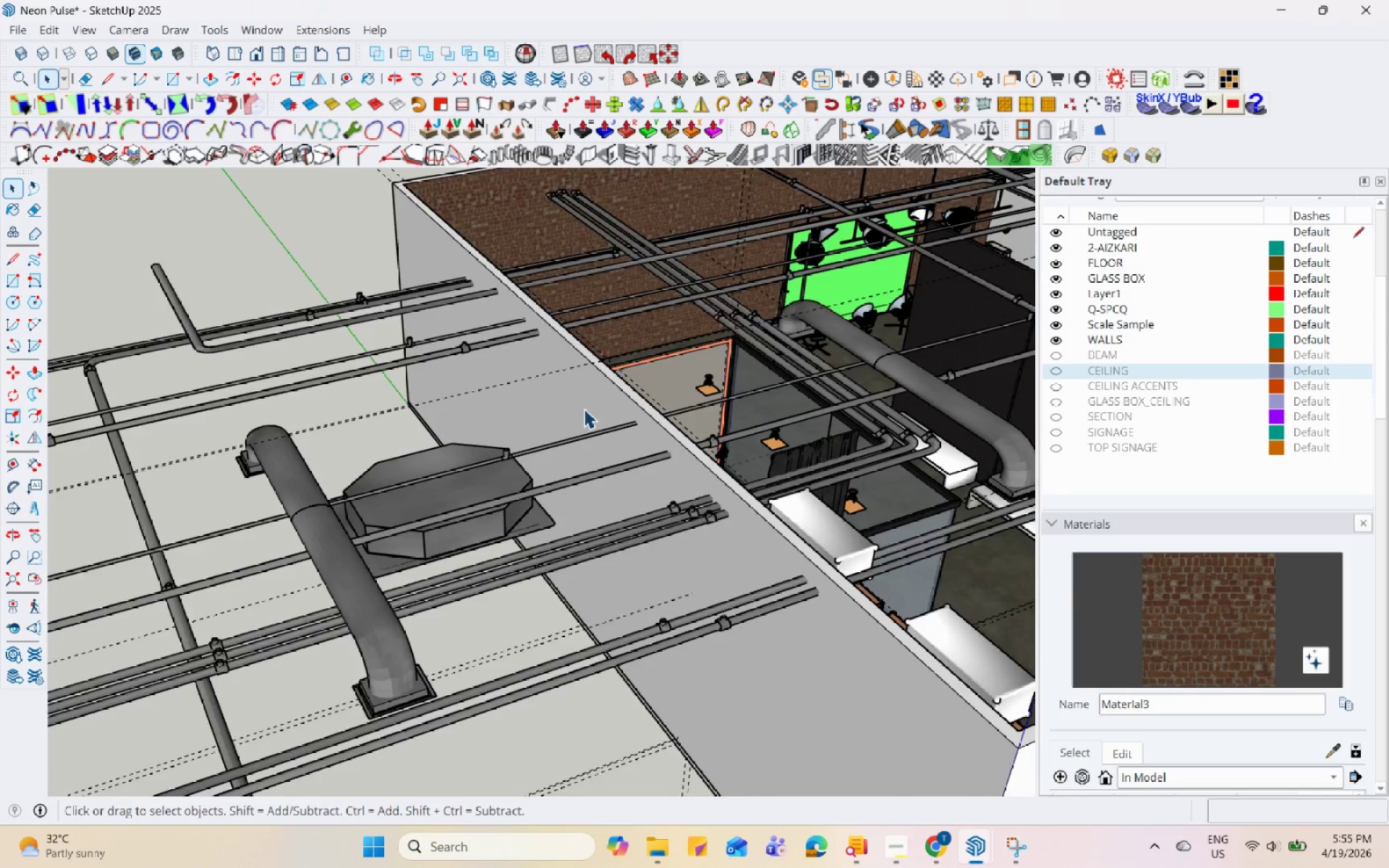 
key(Escape)
 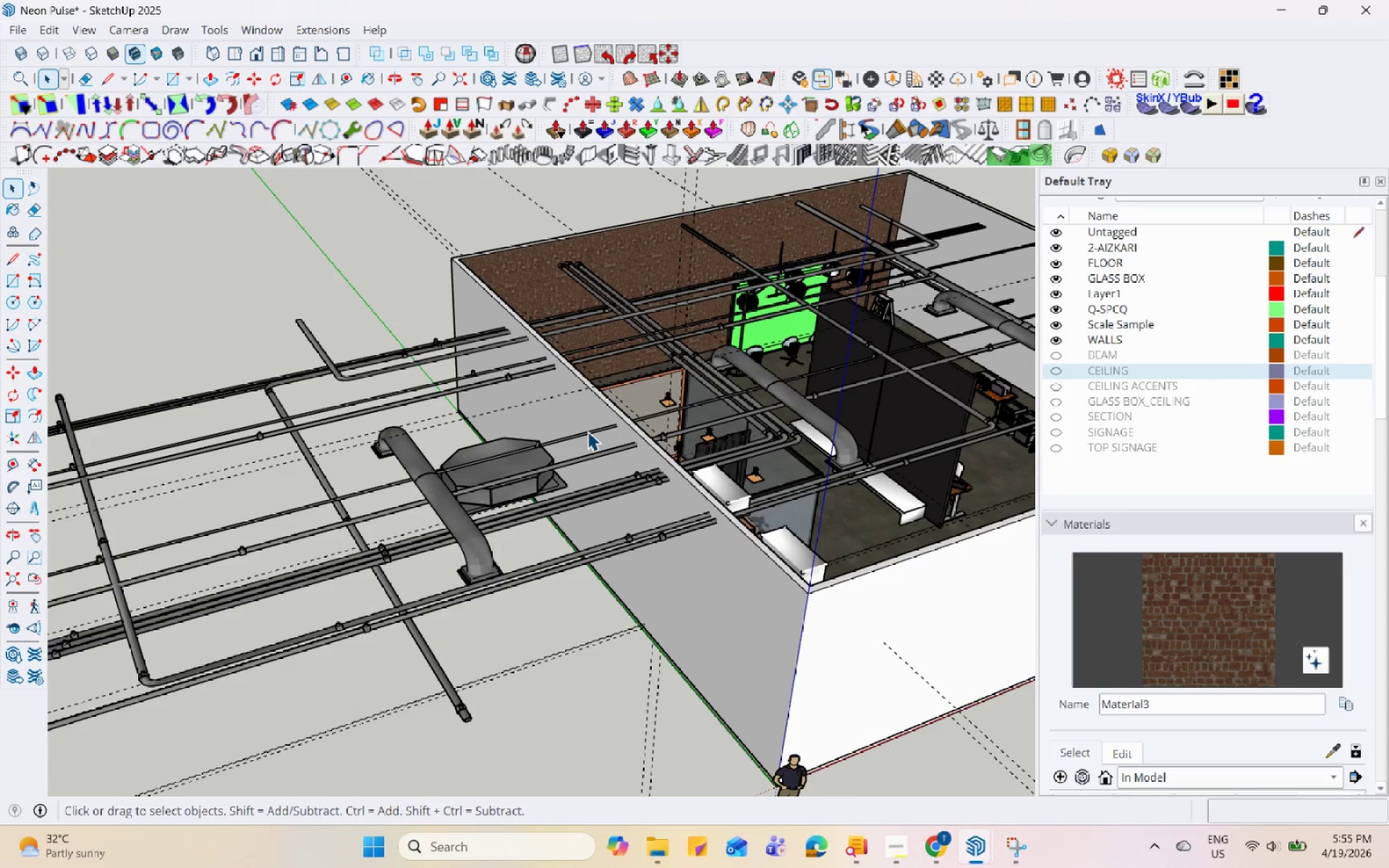 
left_click([587, 431])
 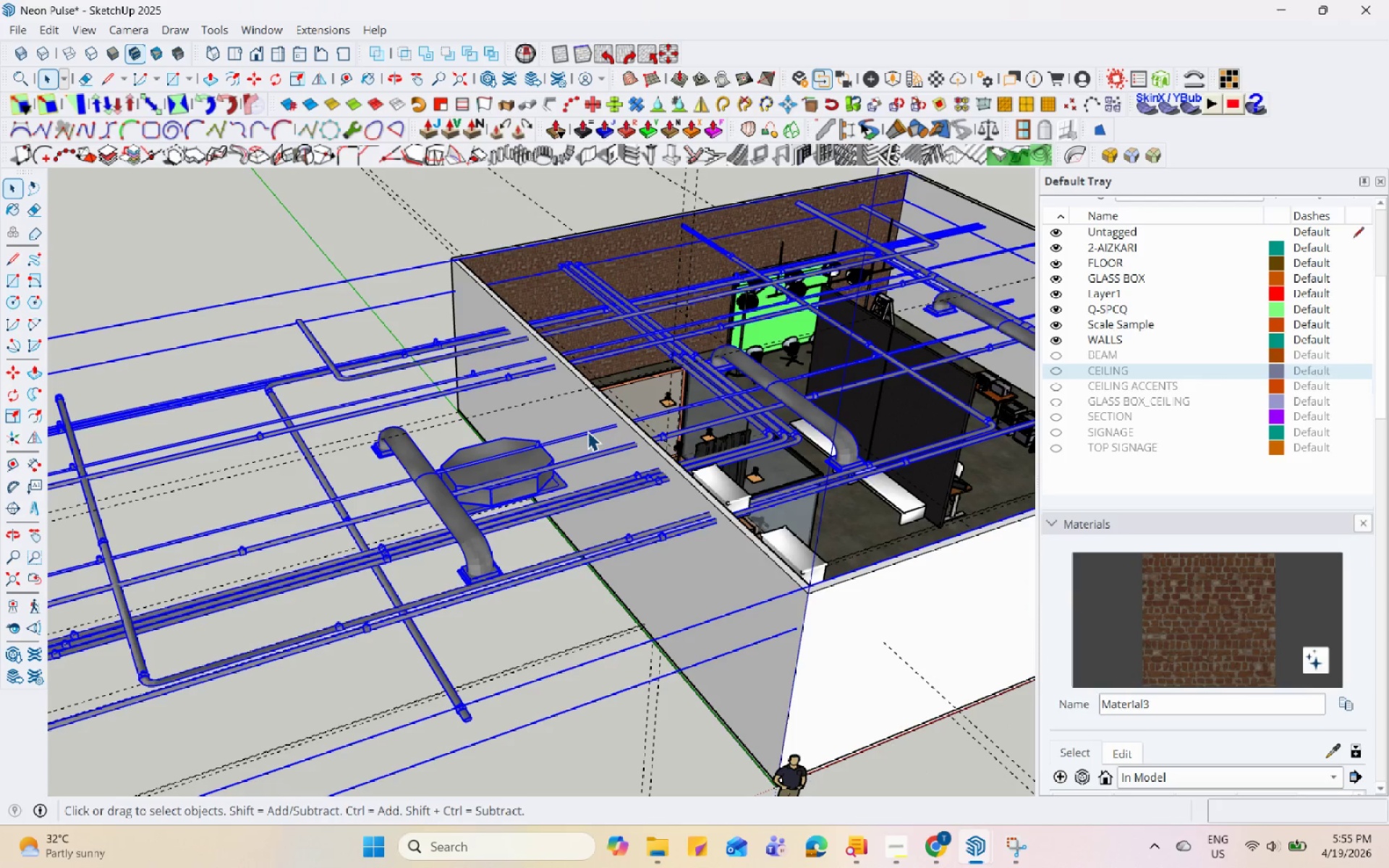 
scroll: coordinate [585, 430], scroll_direction: down, amount: 11.0
 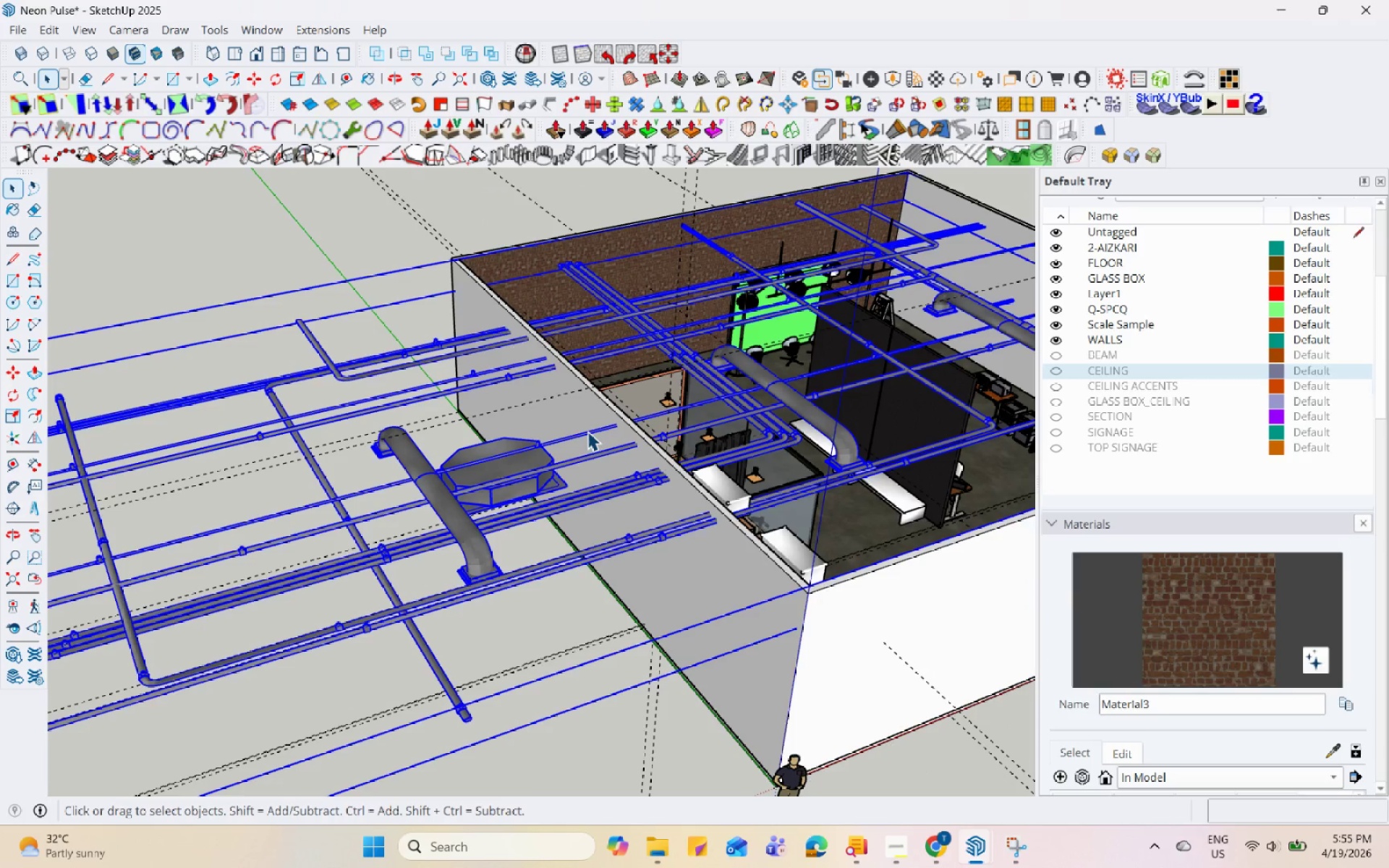 
double_click([587, 431])
 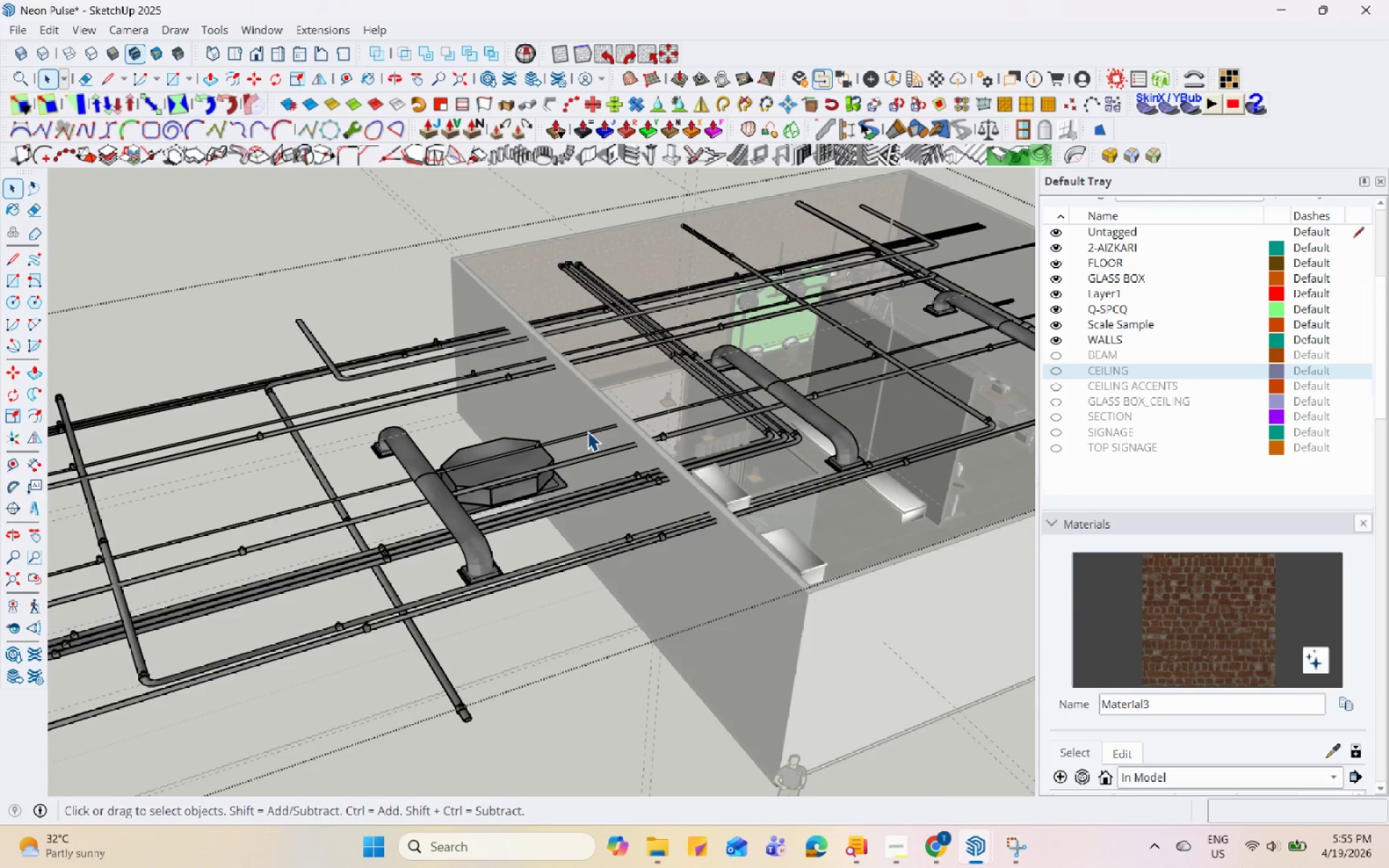 
key(Escape)
 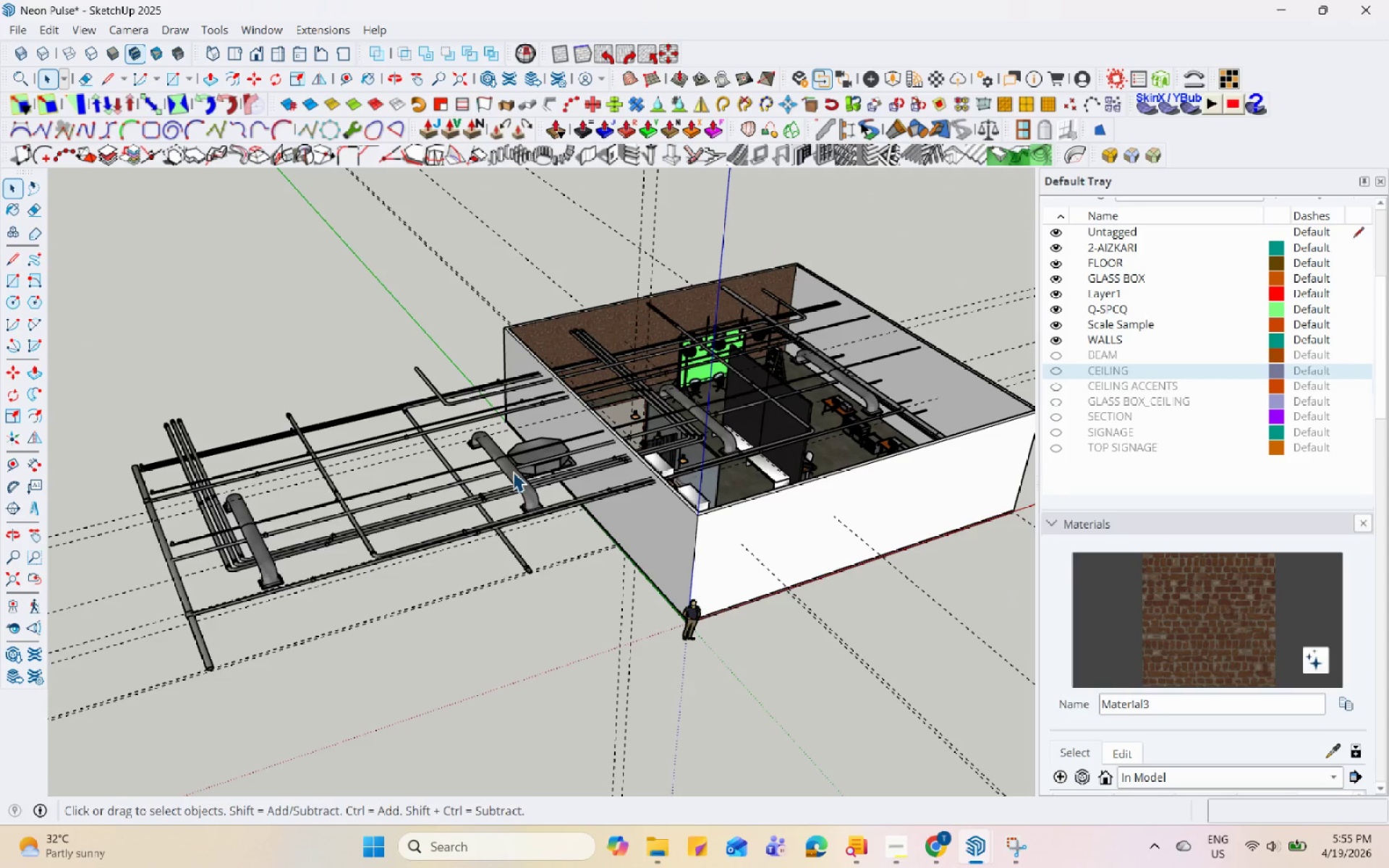 
left_click([513, 473])
 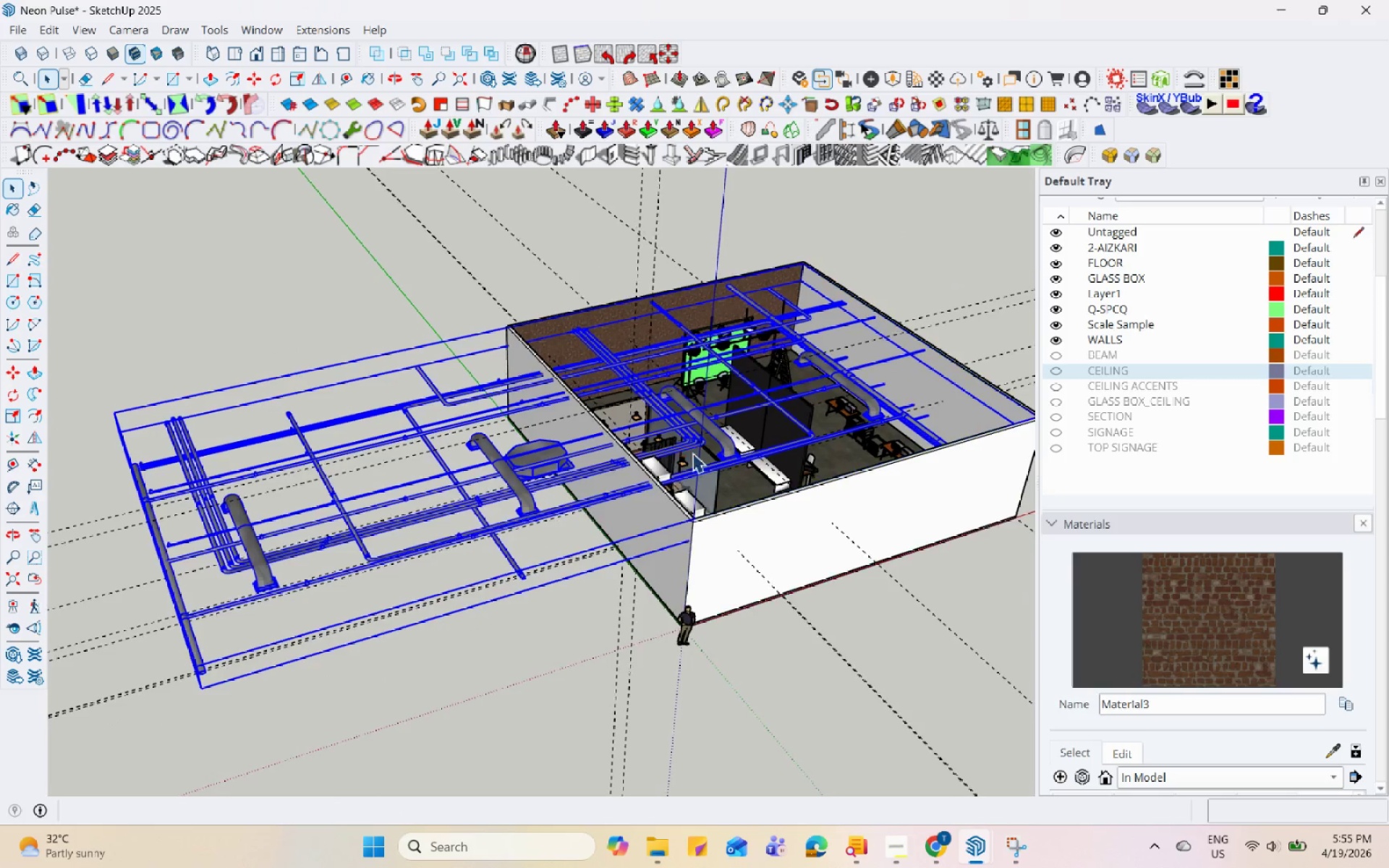 
scroll: coordinate [587, 438], scroll_direction: down, amount: 6.0
 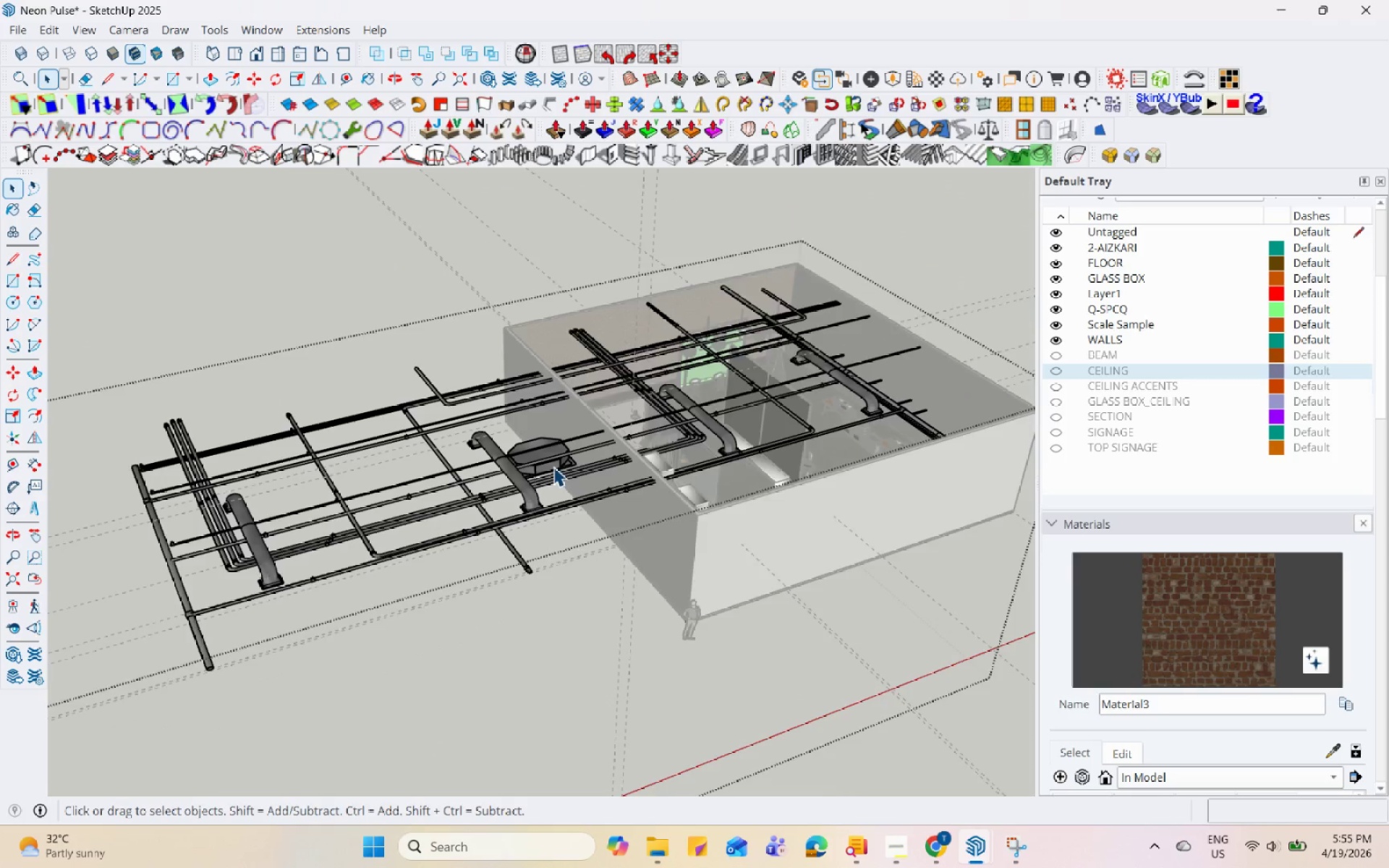 
scroll: coordinate [177, 579], scroll_direction: up, amount: 5.0
 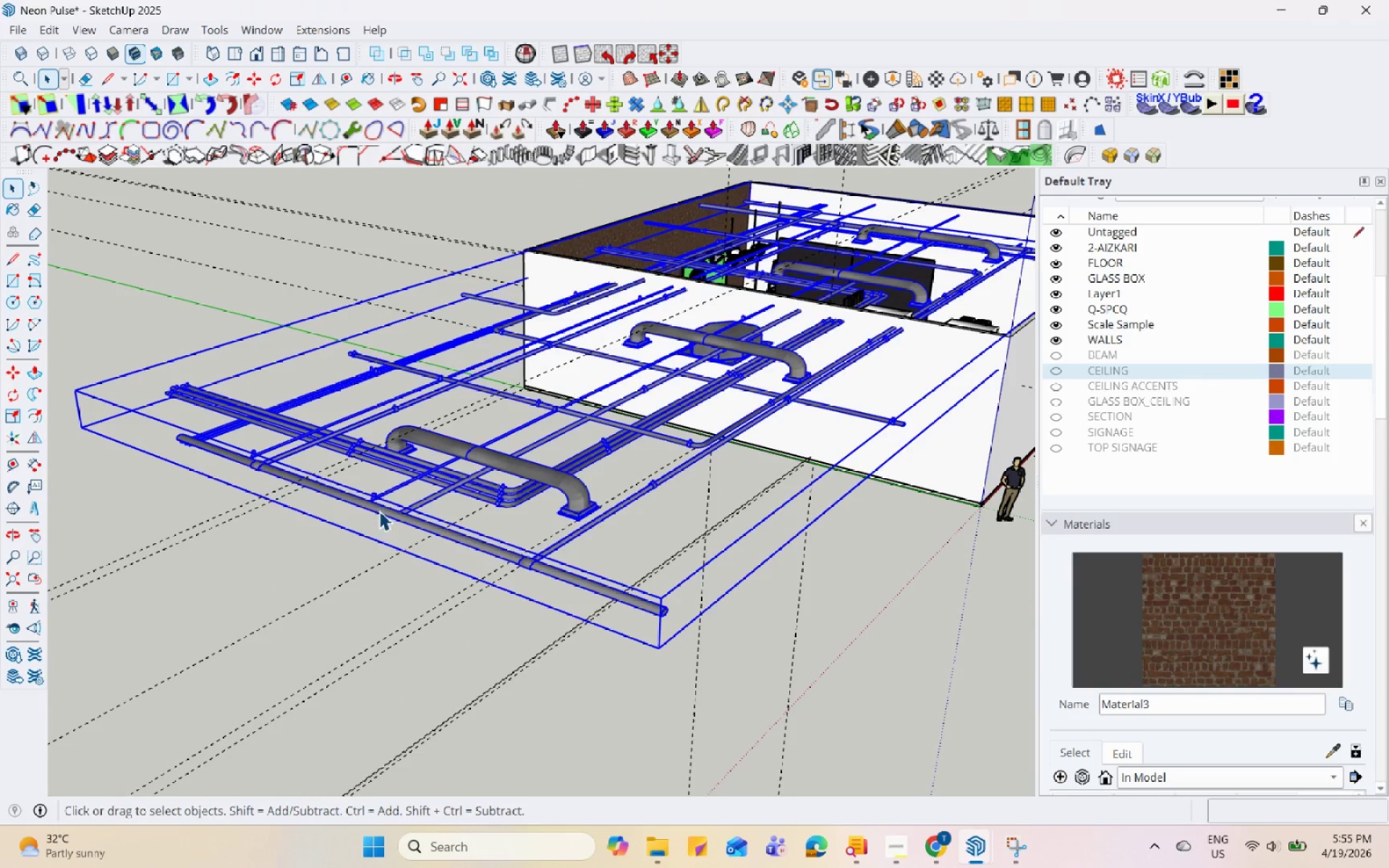 
key(S)
 